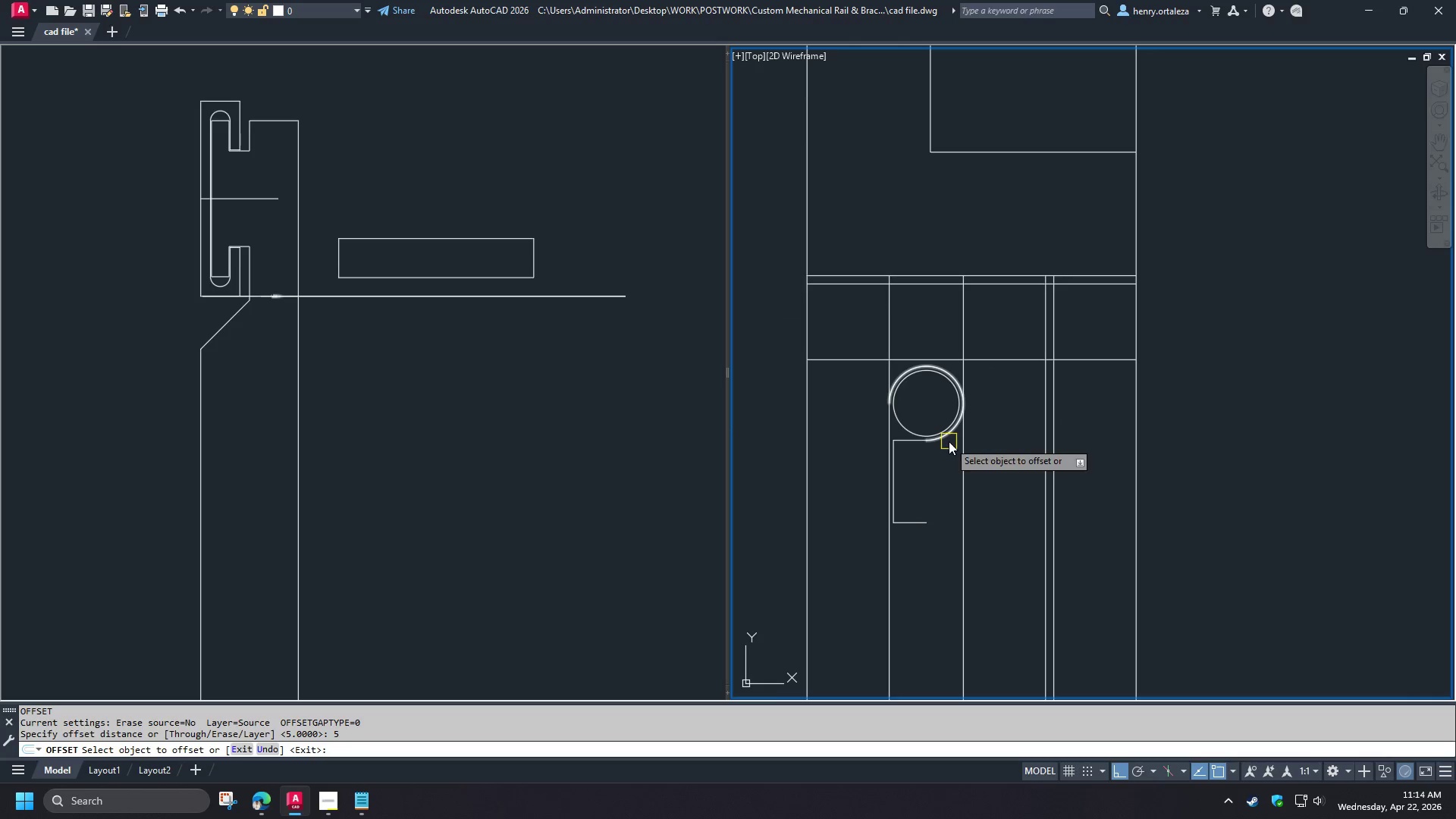 
left_click([949, 441])
 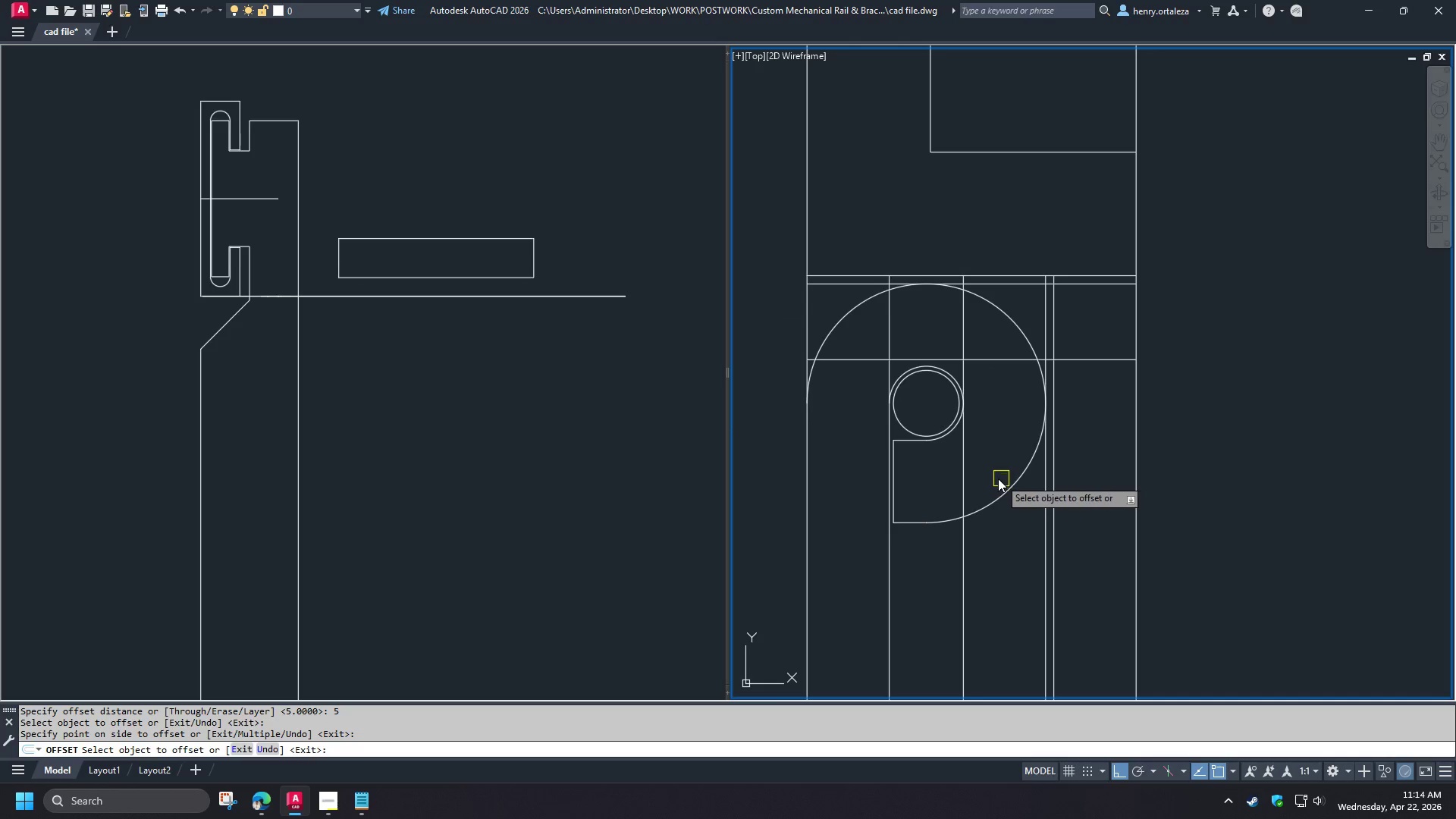 
type( tr )
 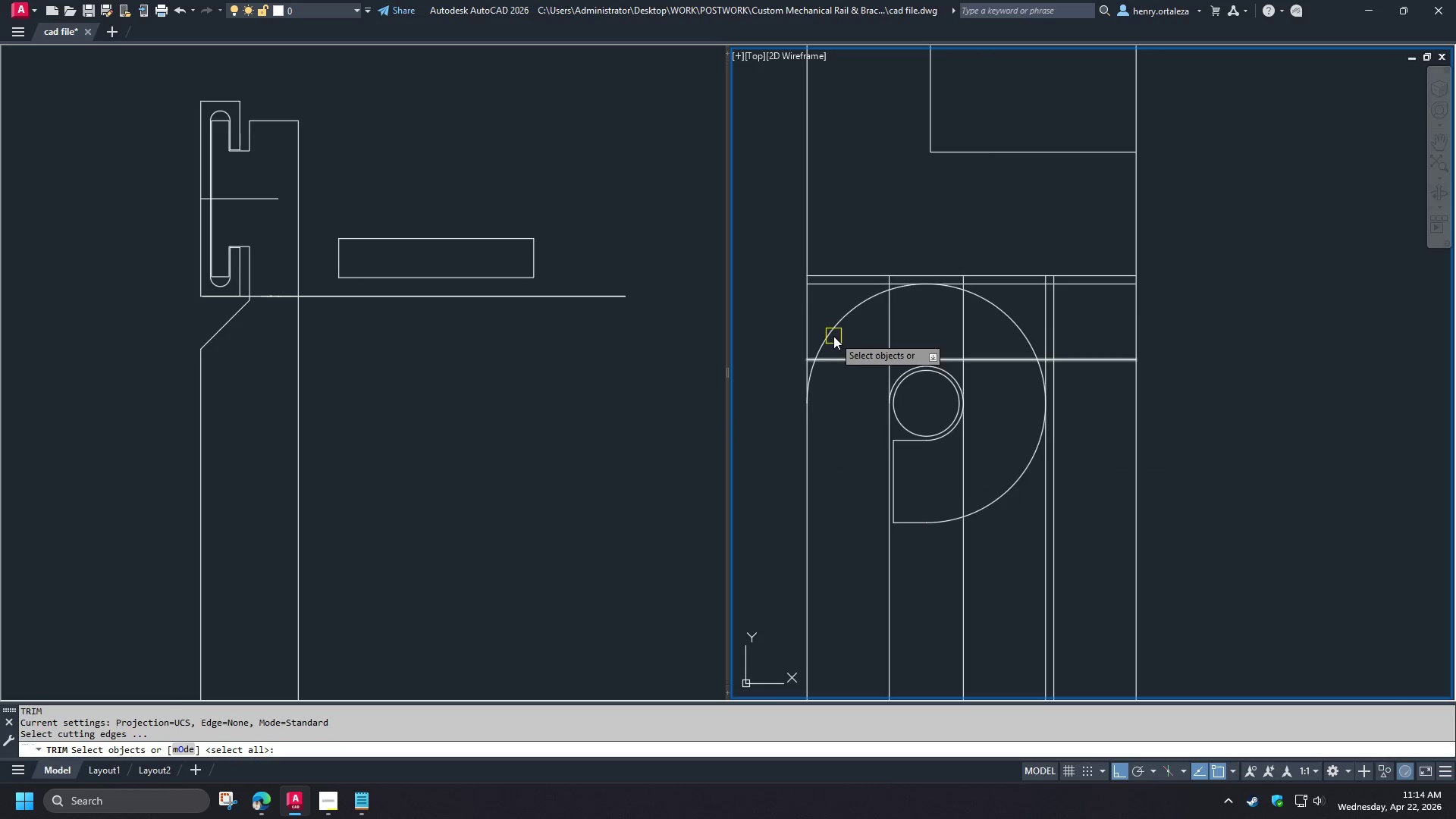 
left_click([832, 333])
 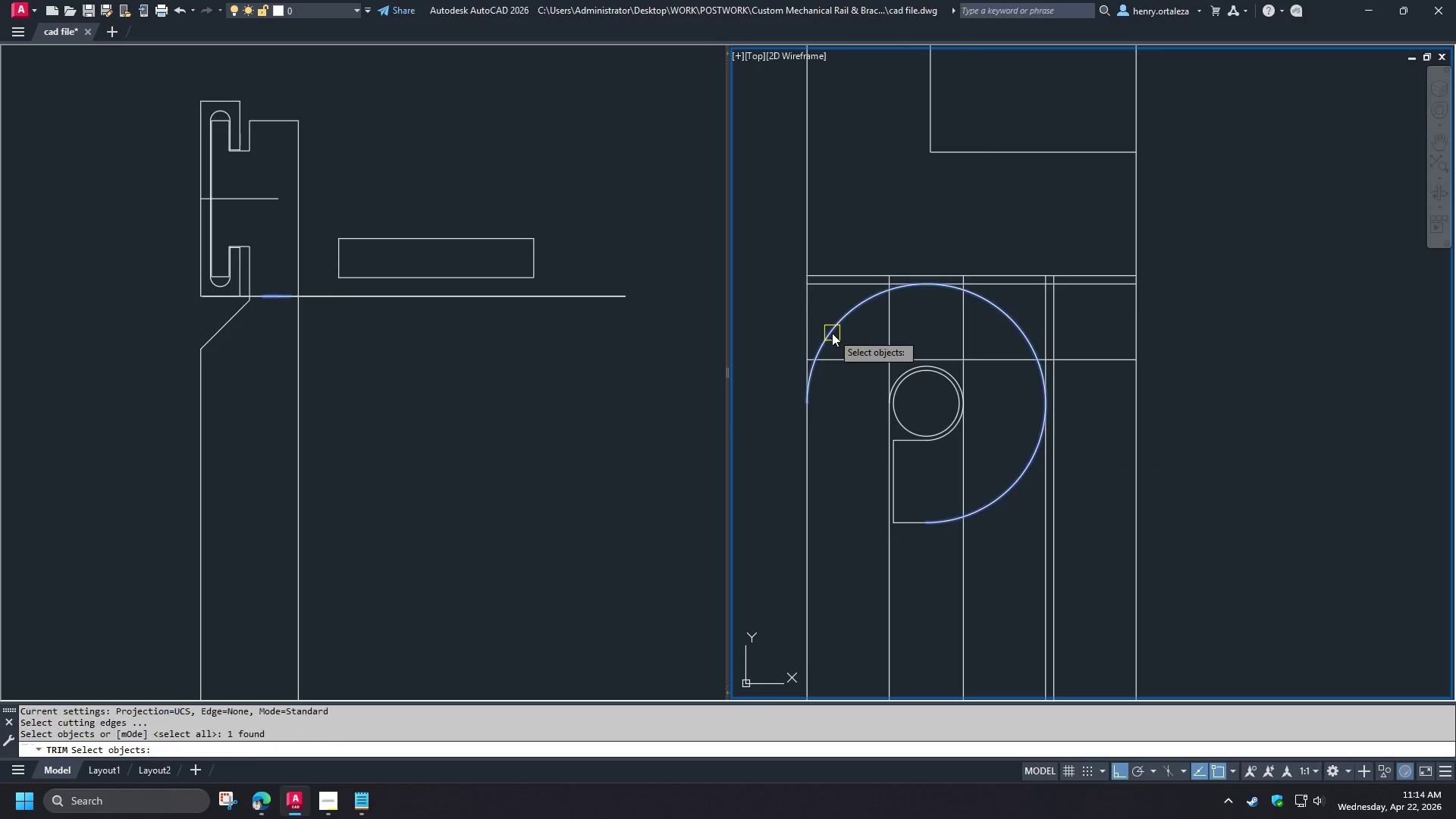 
key(Space)
 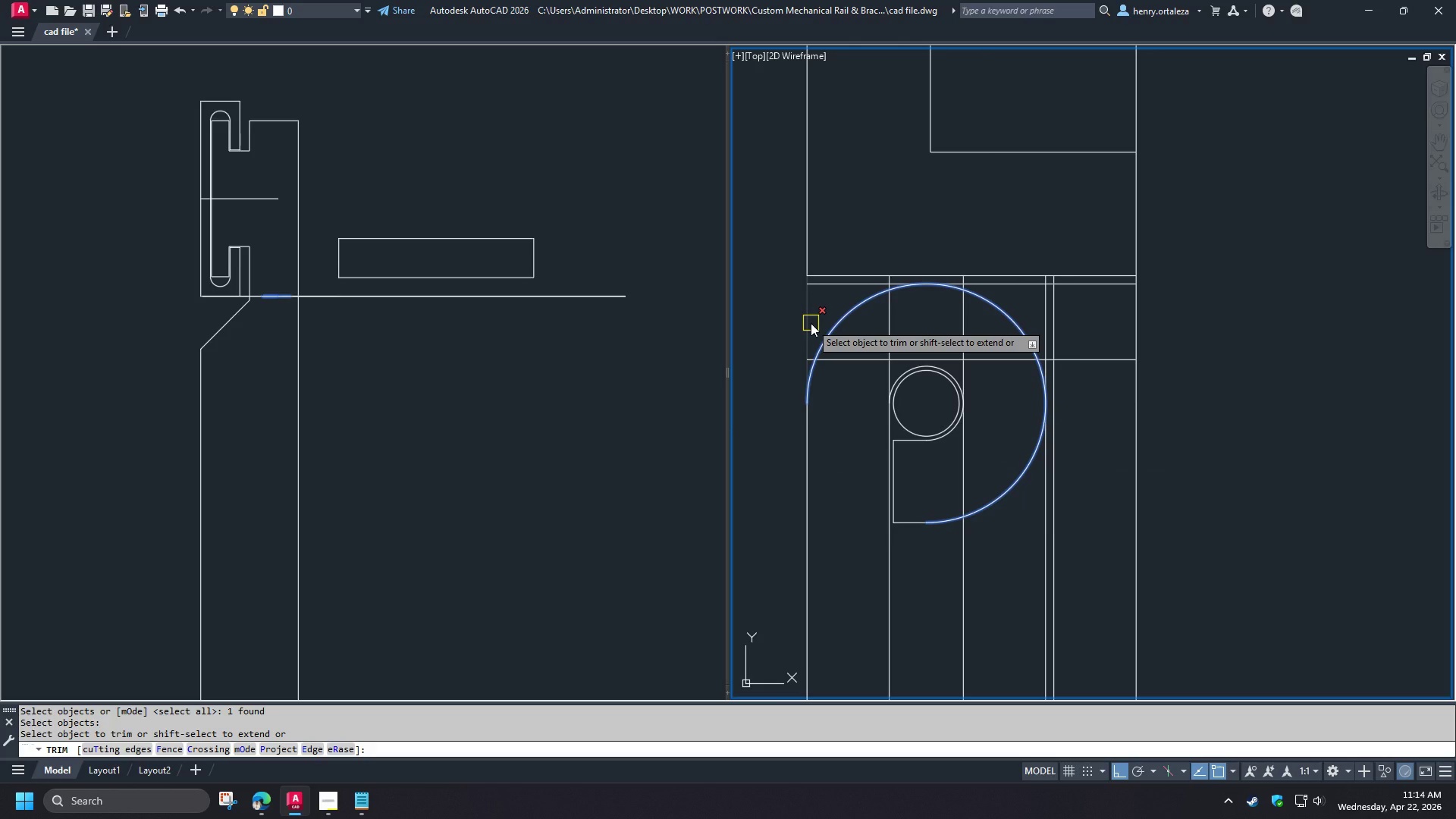 
left_click([811, 323])
 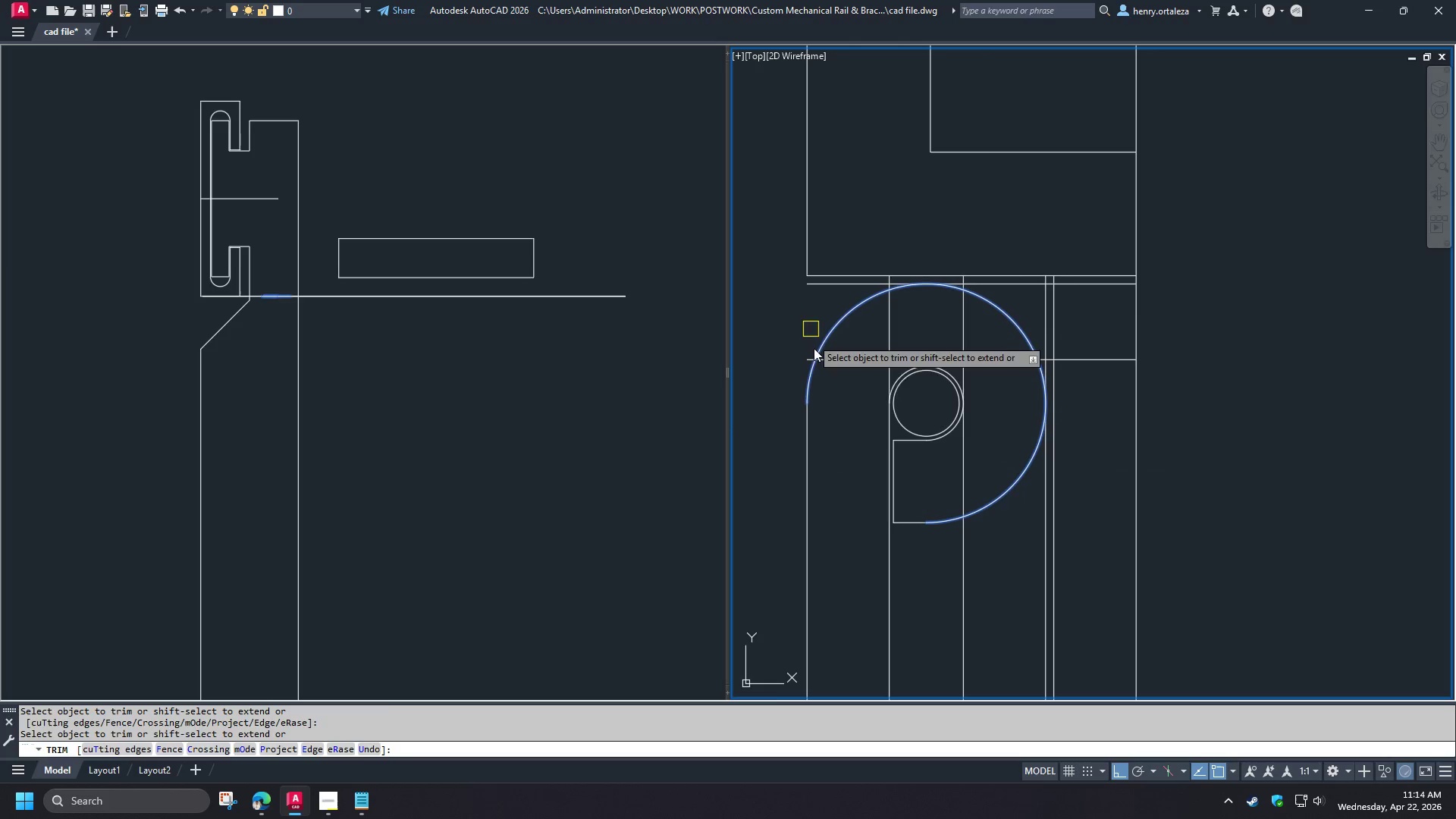 
key(Space)
 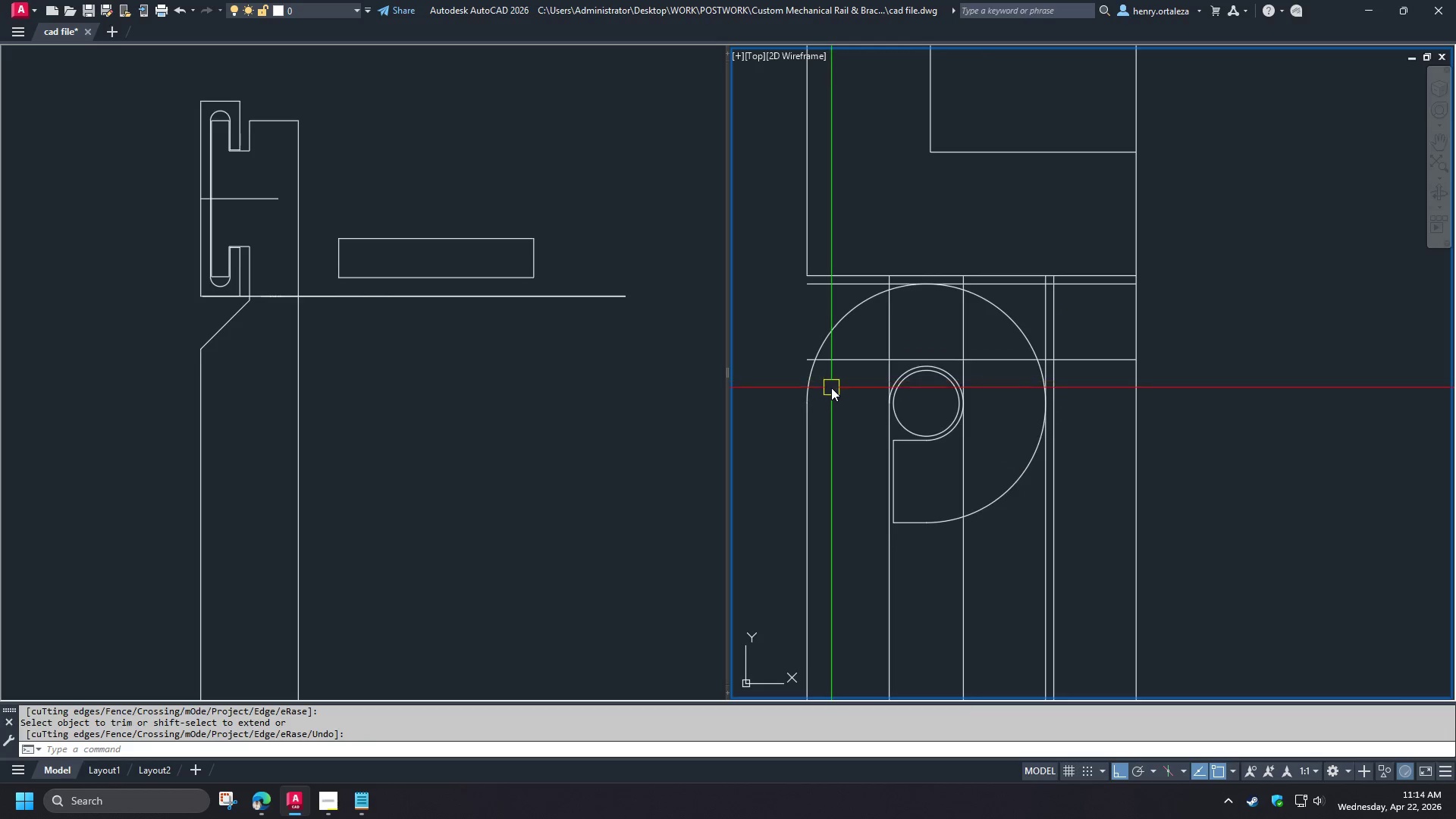 
scroll: coordinate [831, 388], scroll_direction: down, amount: 2.0
 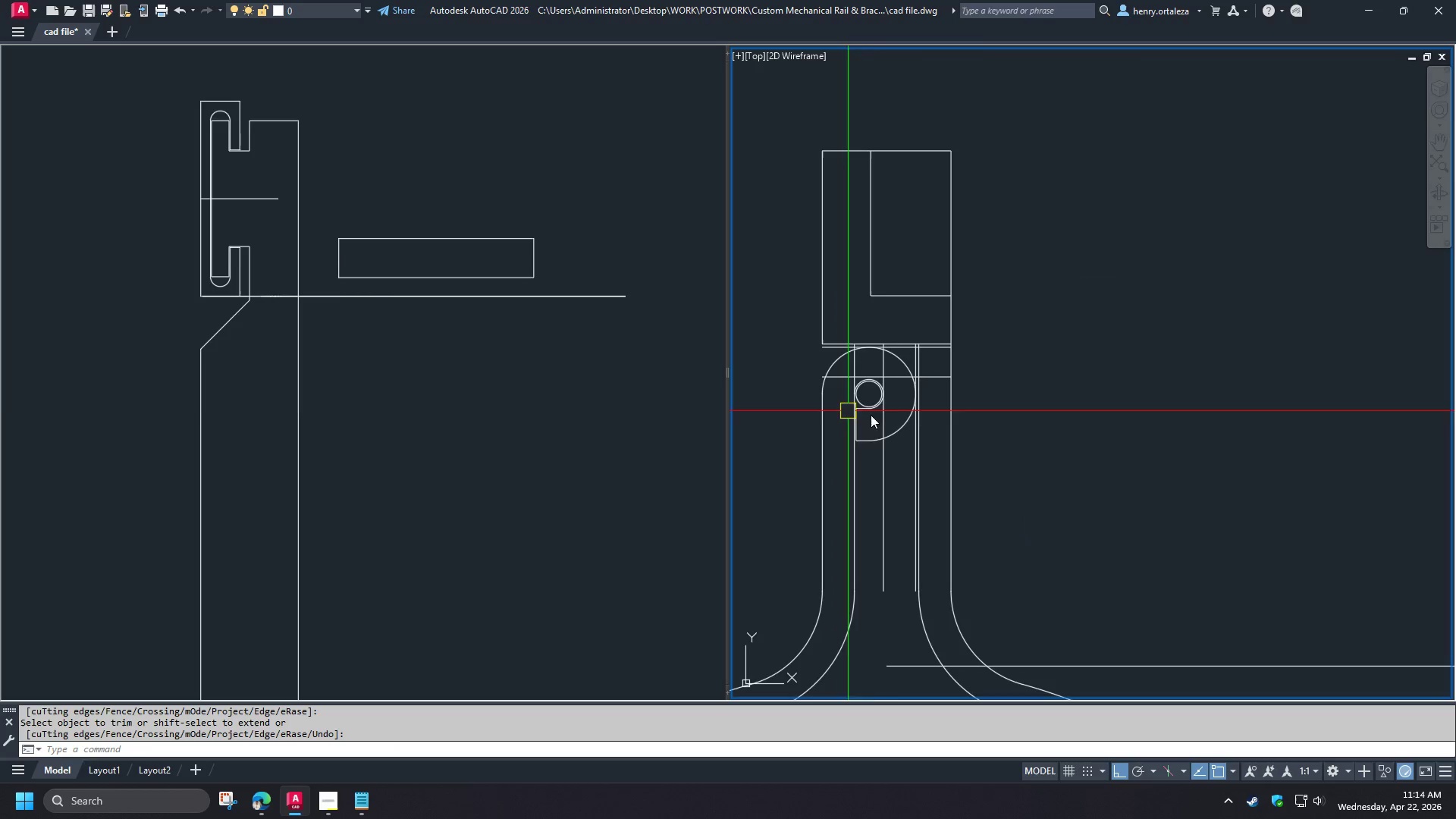 
scroll: coordinate [886, 413], scroll_direction: up, amount: 2.0
 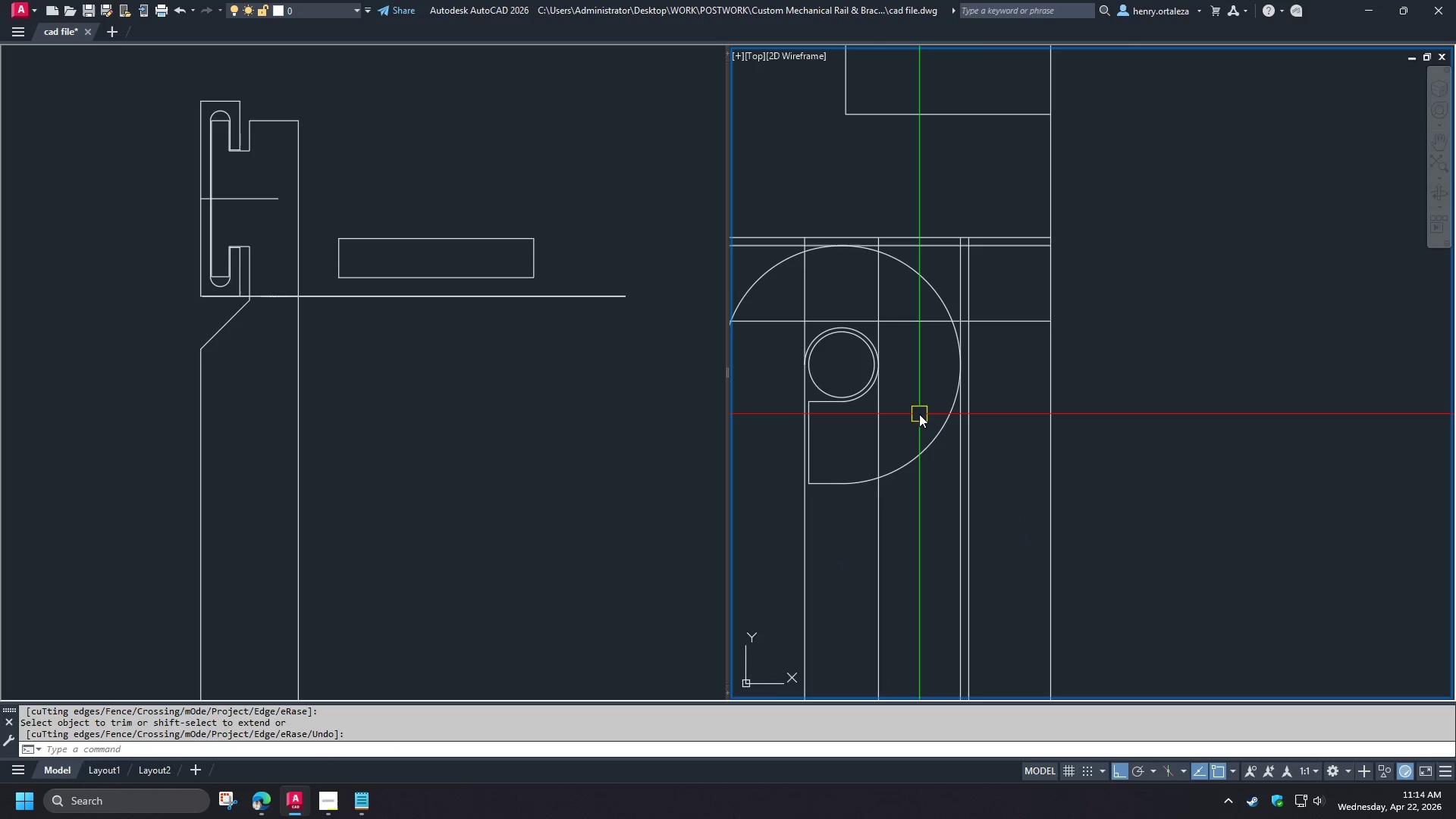 
scroll: coordinate [919, 413], scroll_direction: down, amount: 1.0
 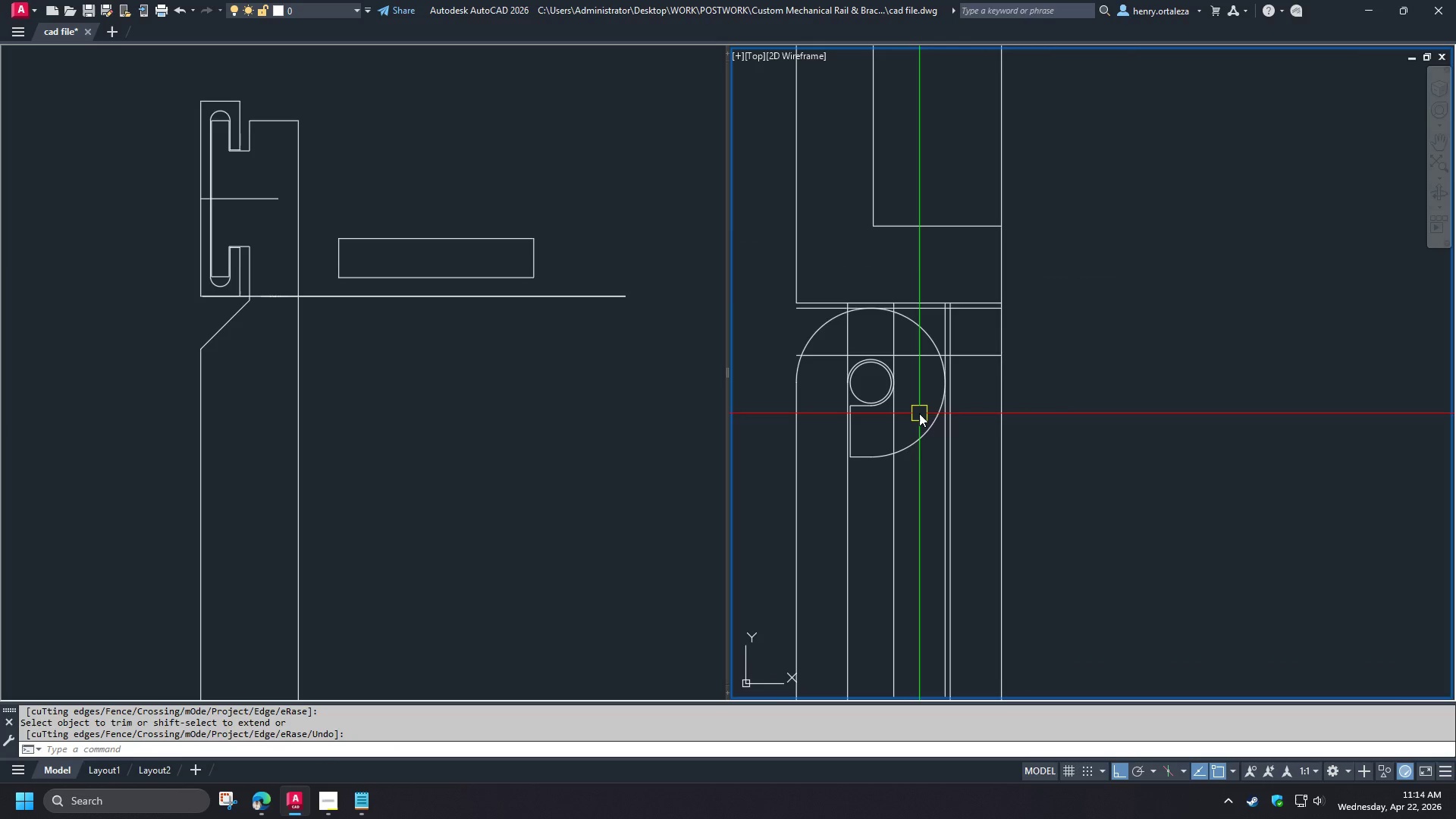 
scroll: coordinate [919, 413], scroll_direction: up, amount: 1.0
 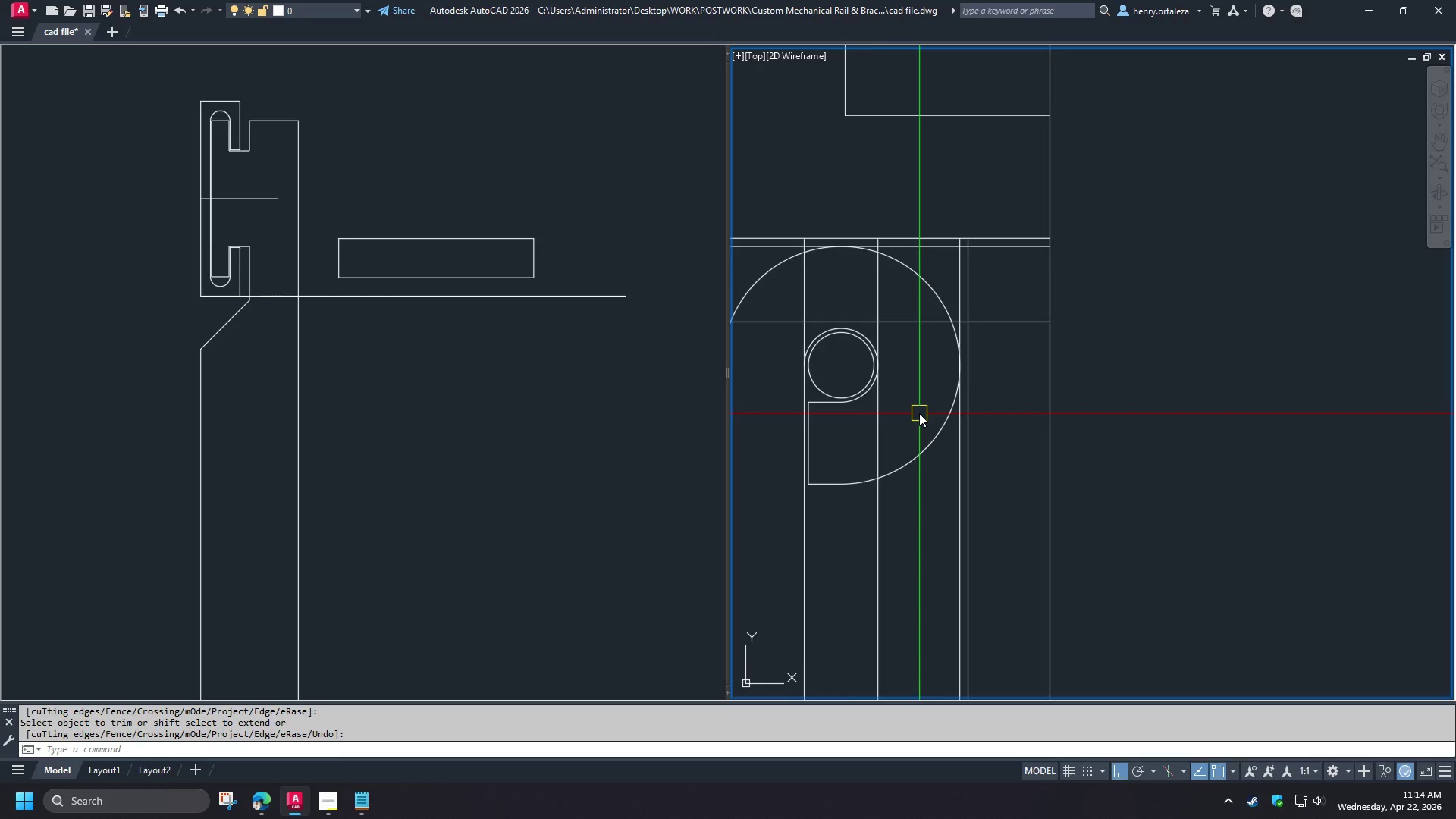 
scroll: coordinate [919, 413], scroll_direction: down, amount: 2.0
 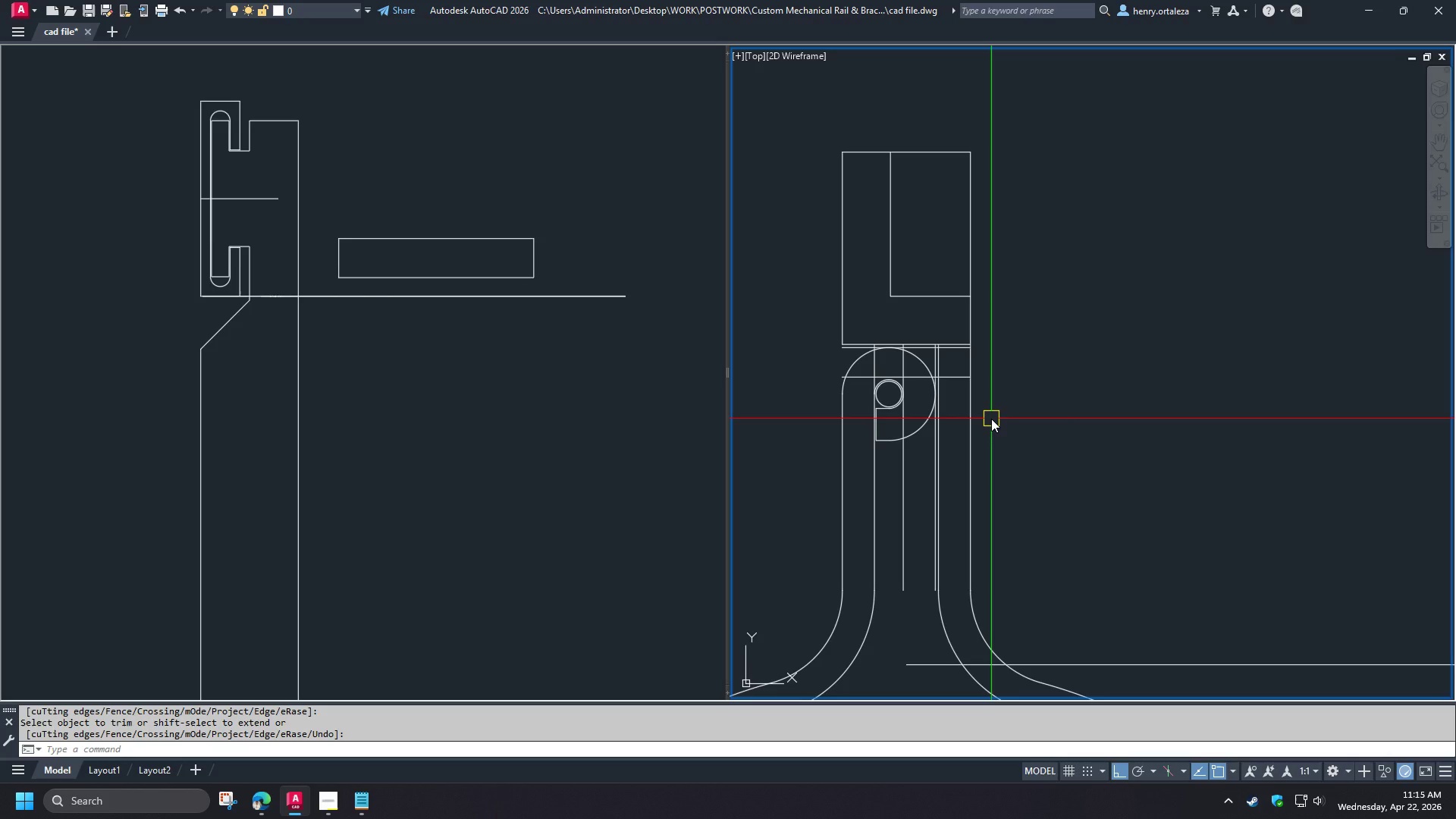 
wait(34.35)
 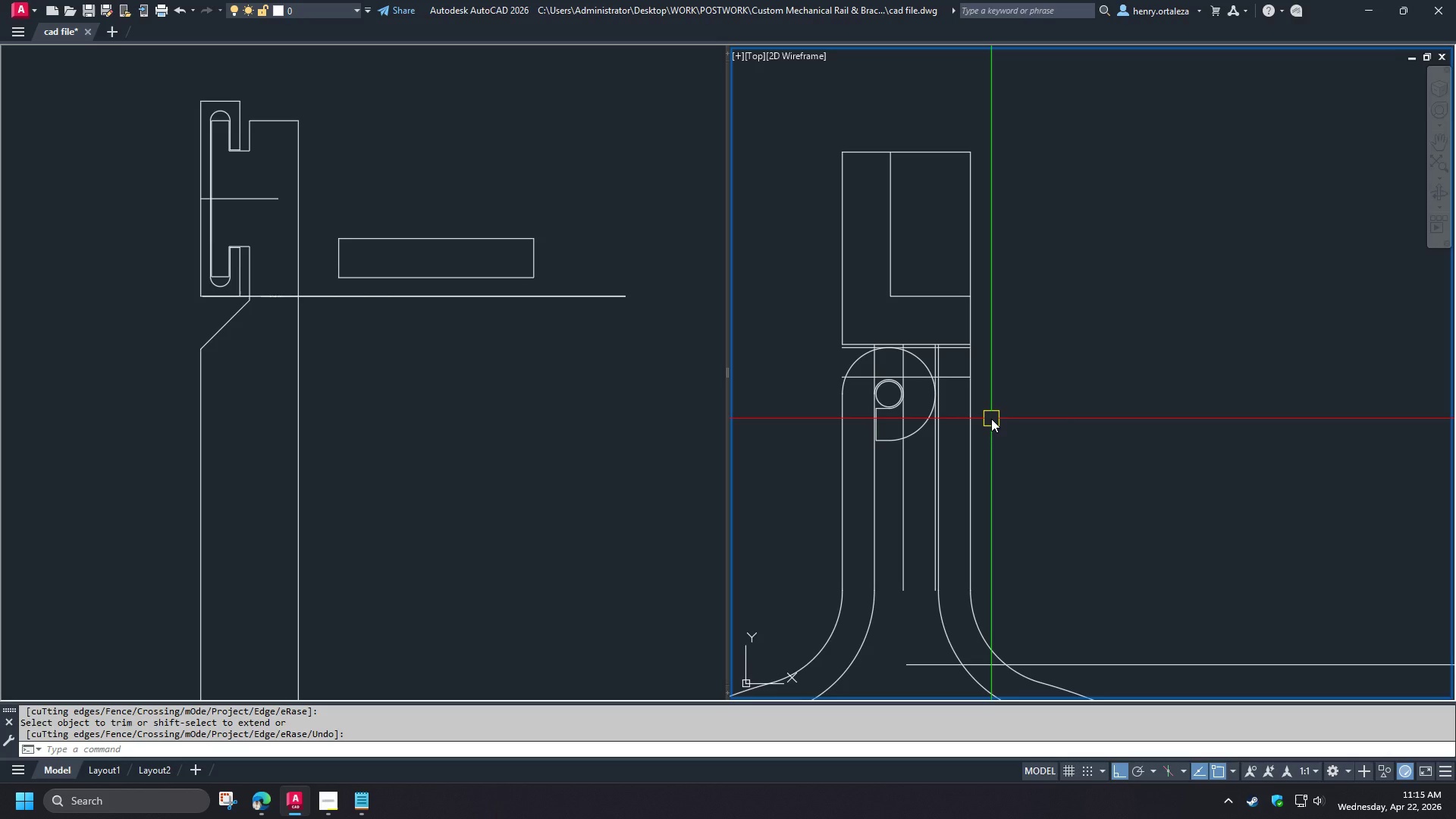 
scroll: coordinate [981, 411], scroll_direction: up, amount: 1.0
 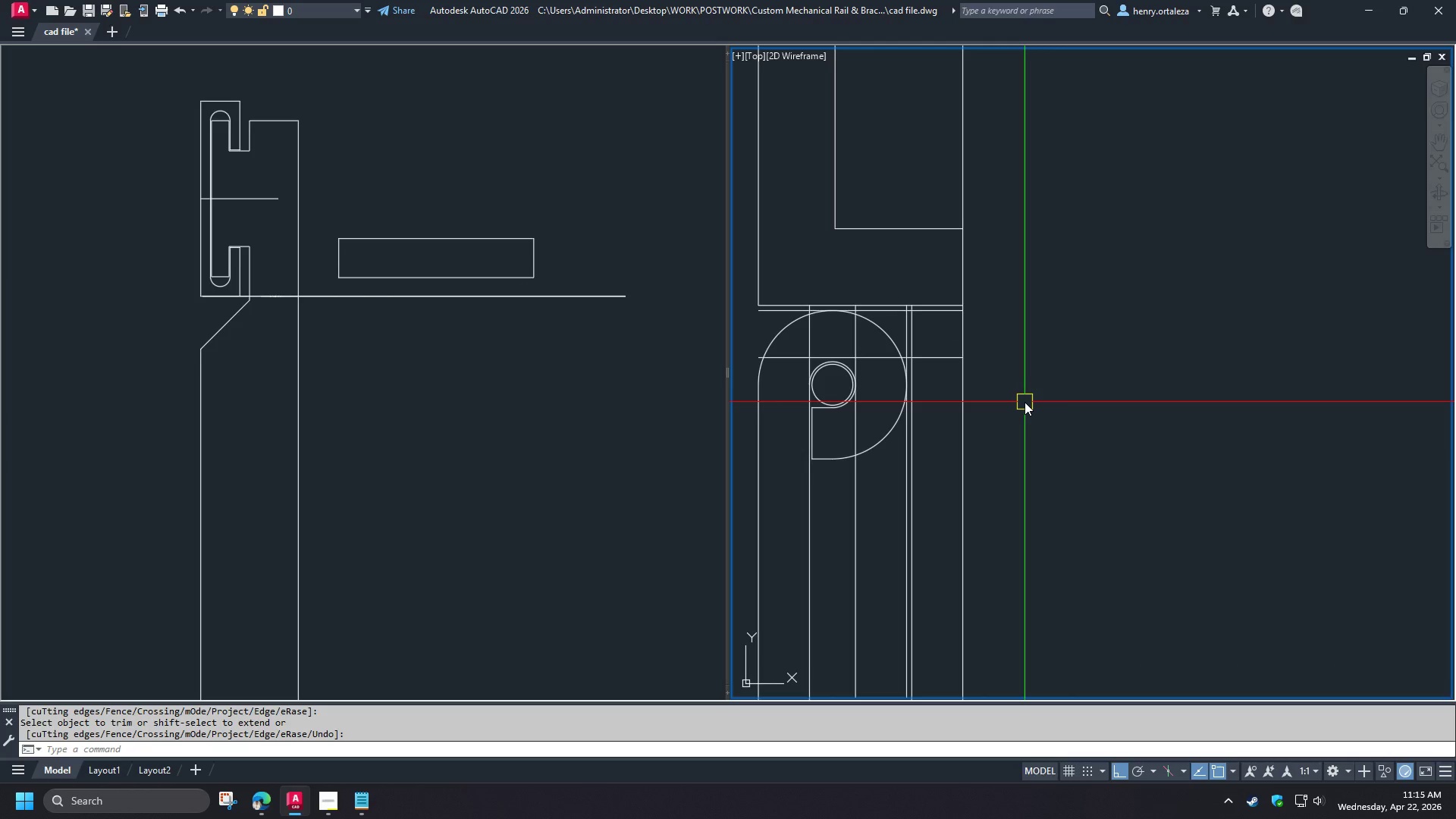 
wait(6.1)
 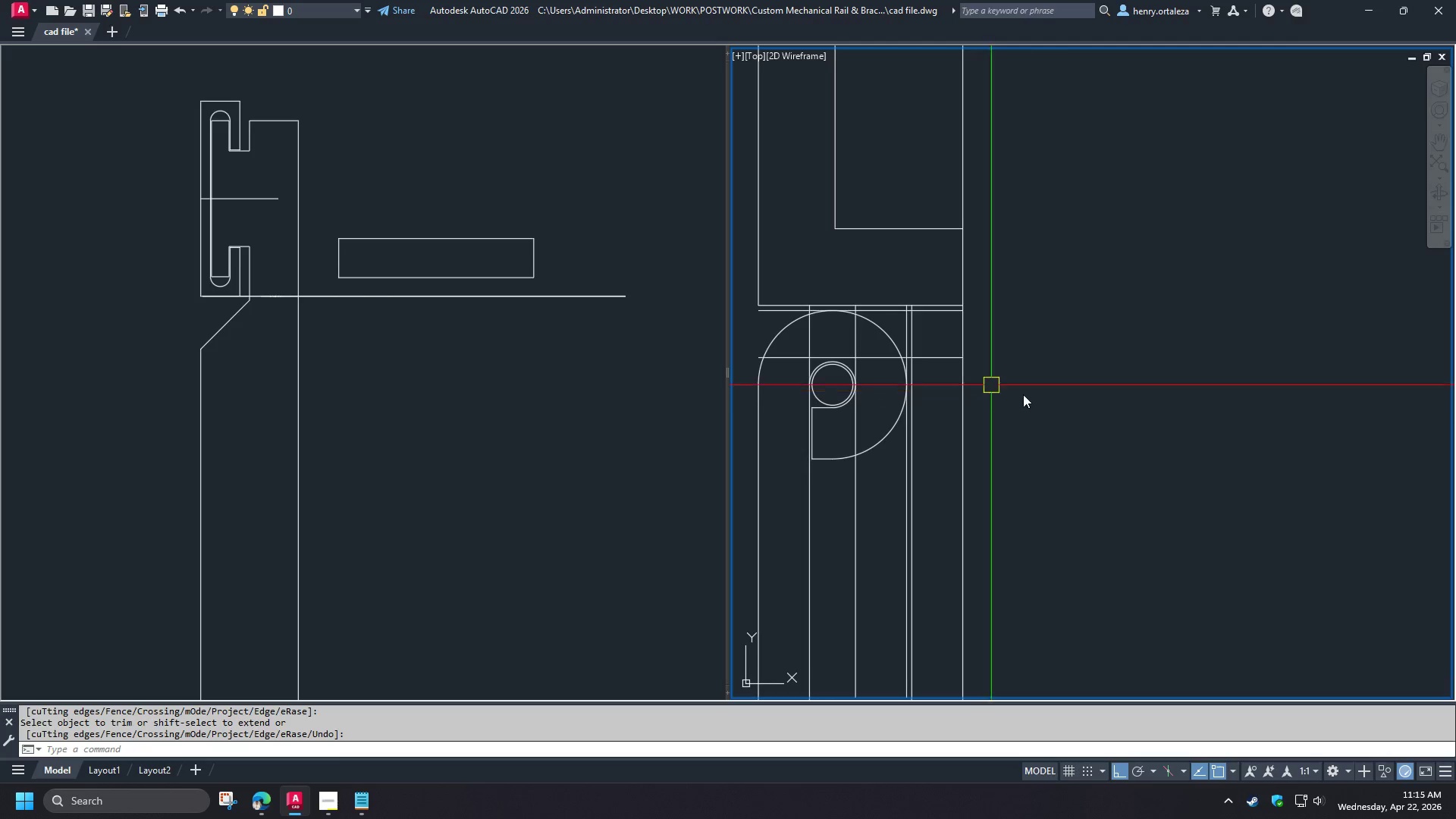 
scroll: coordinate [1025, 404], scroll_direction: down, amount: 1.0
 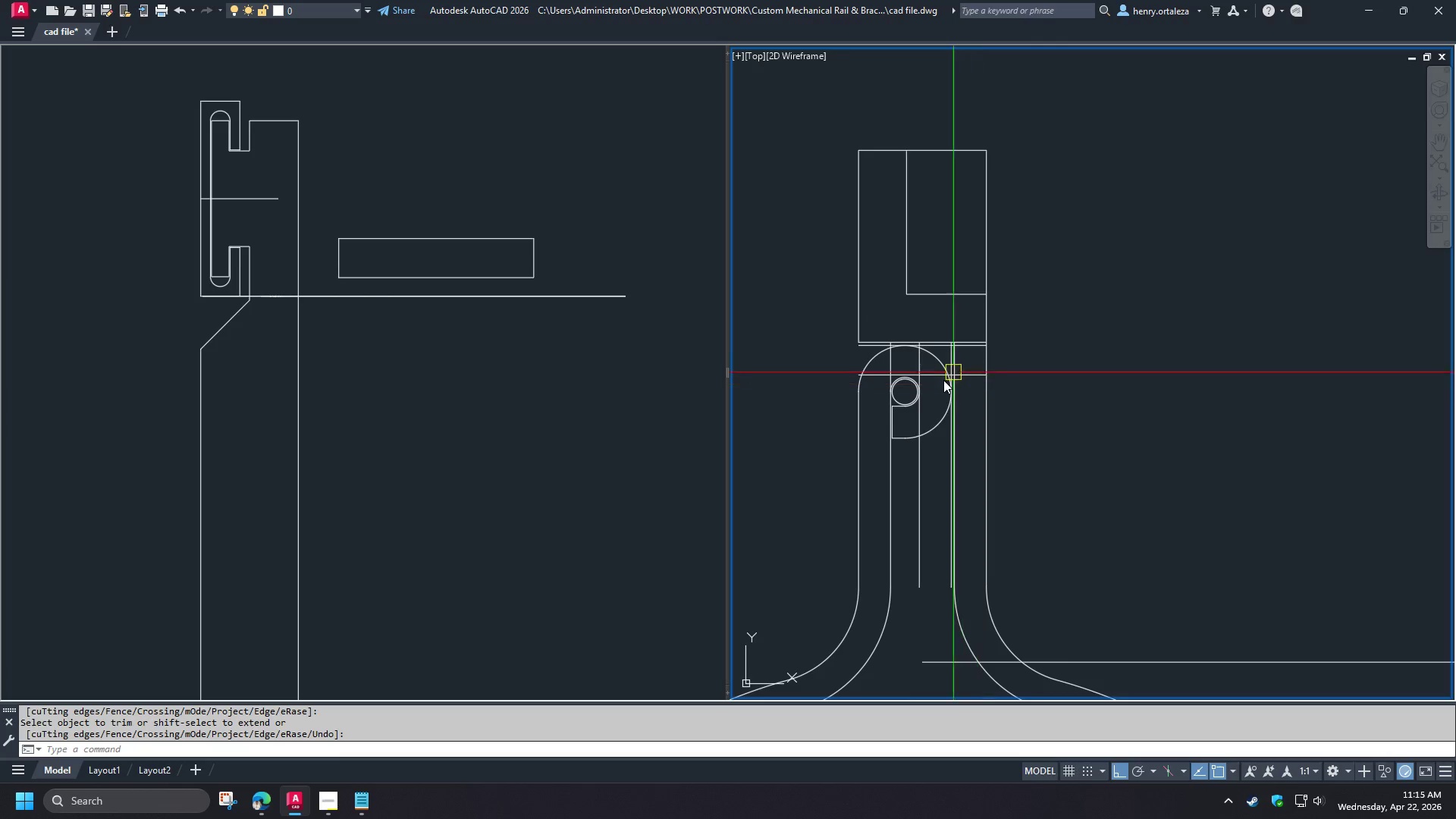 
scroll: coordinate [934, 410], scroll_direction: up, amount: 2.0
 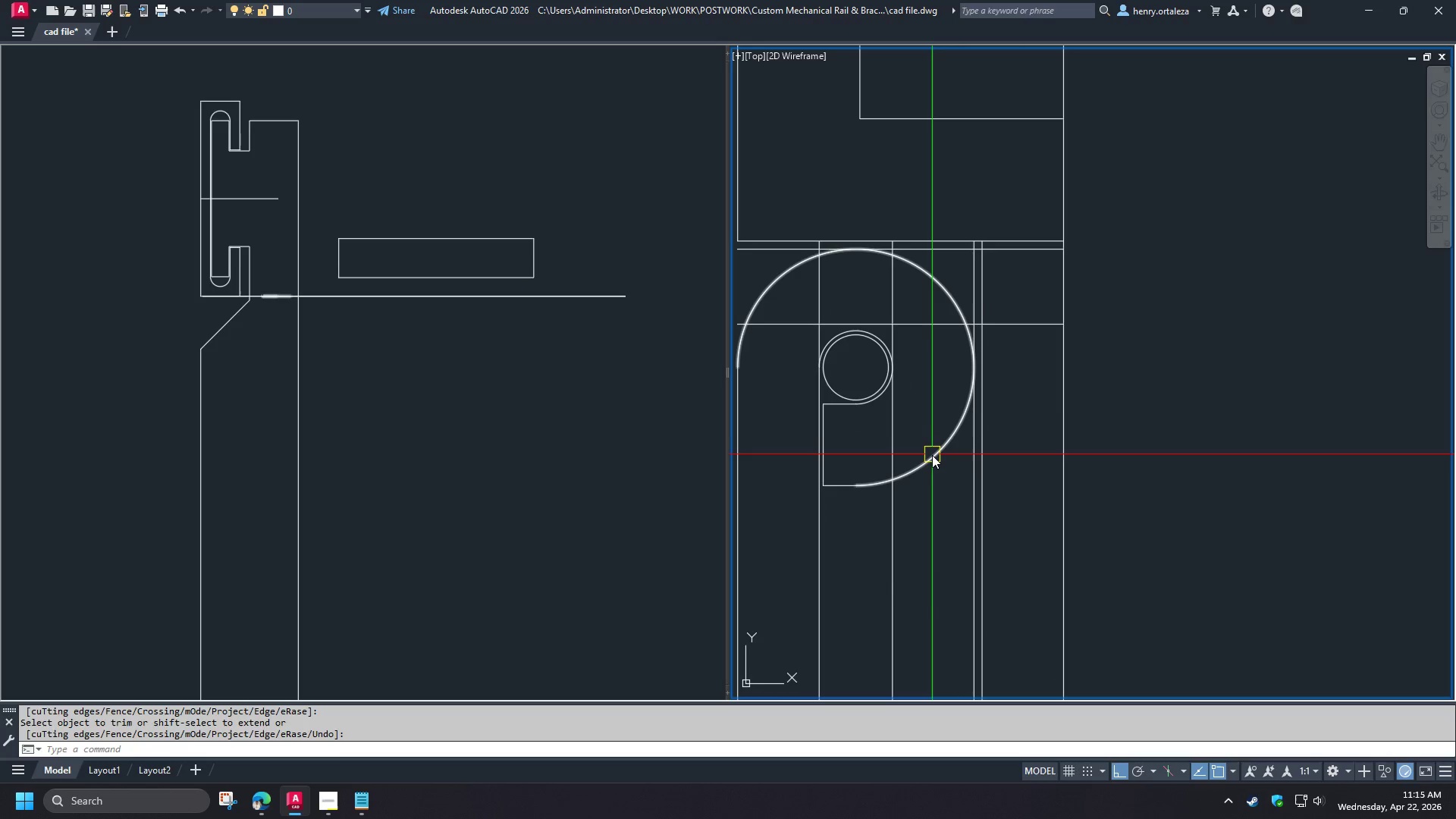 
left_click([932, 455])
 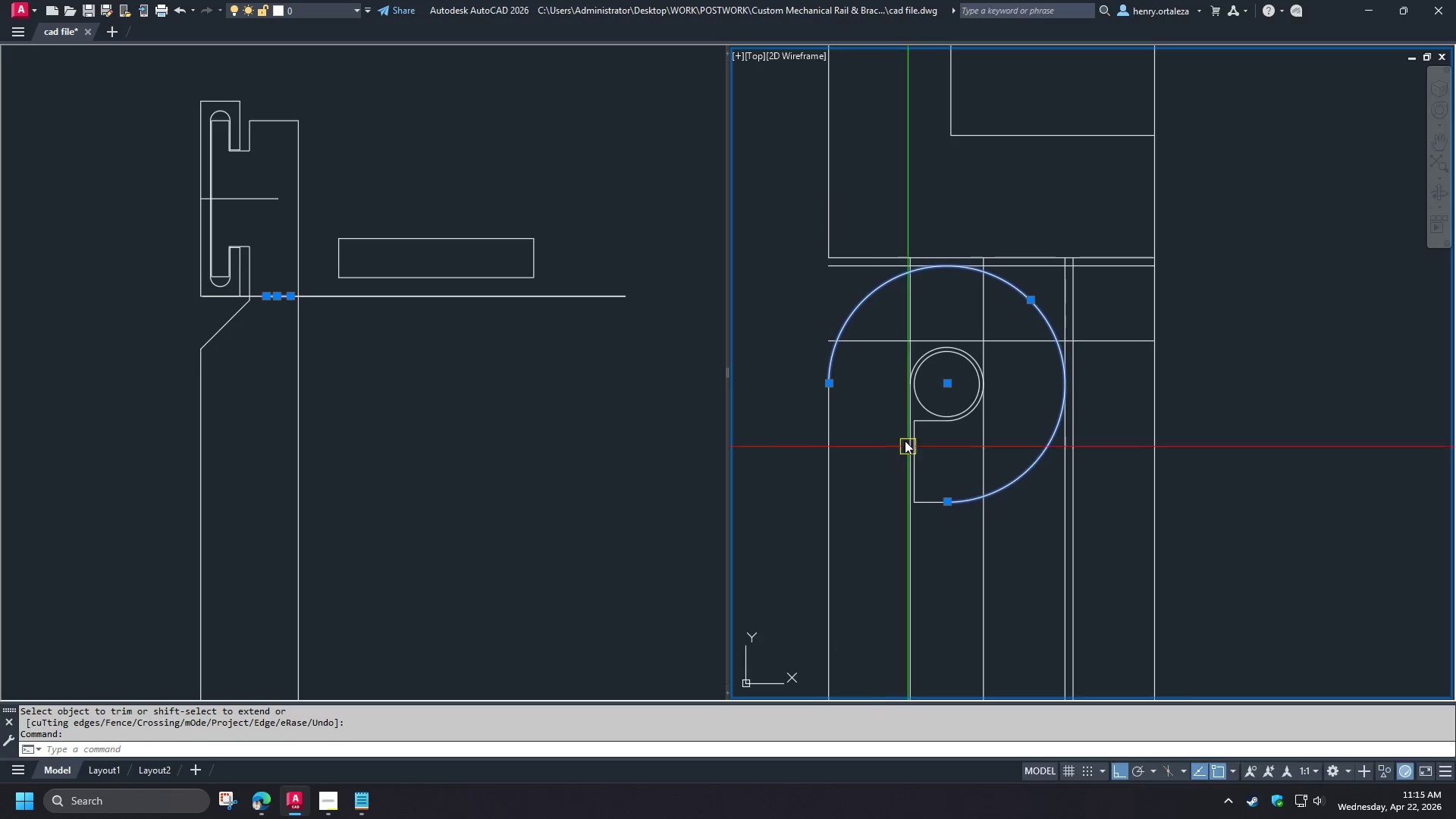 
key(Escape)
 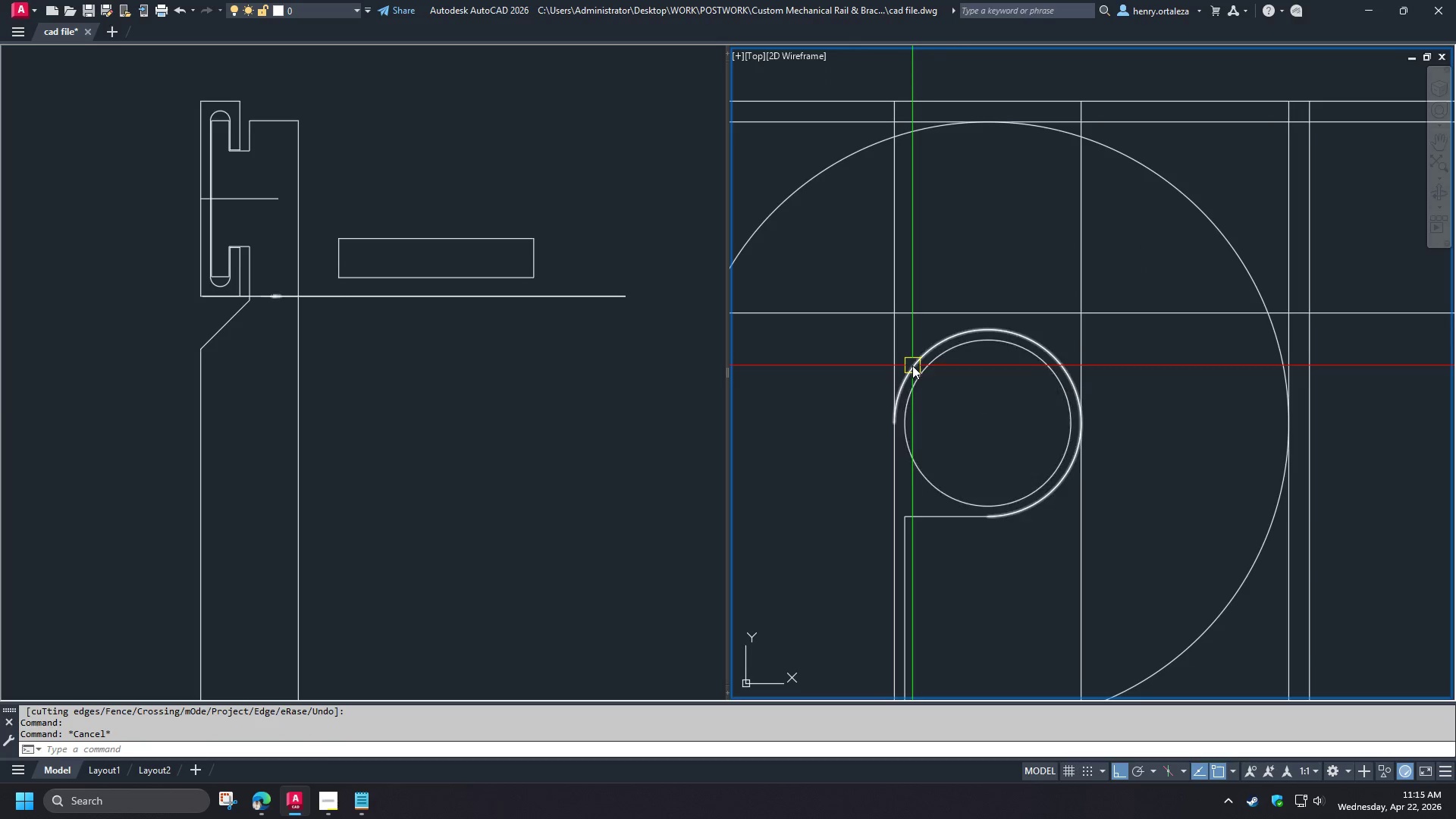 
scroll: coordinate [919, 357], scroll_direction: up, amount: 2.0
 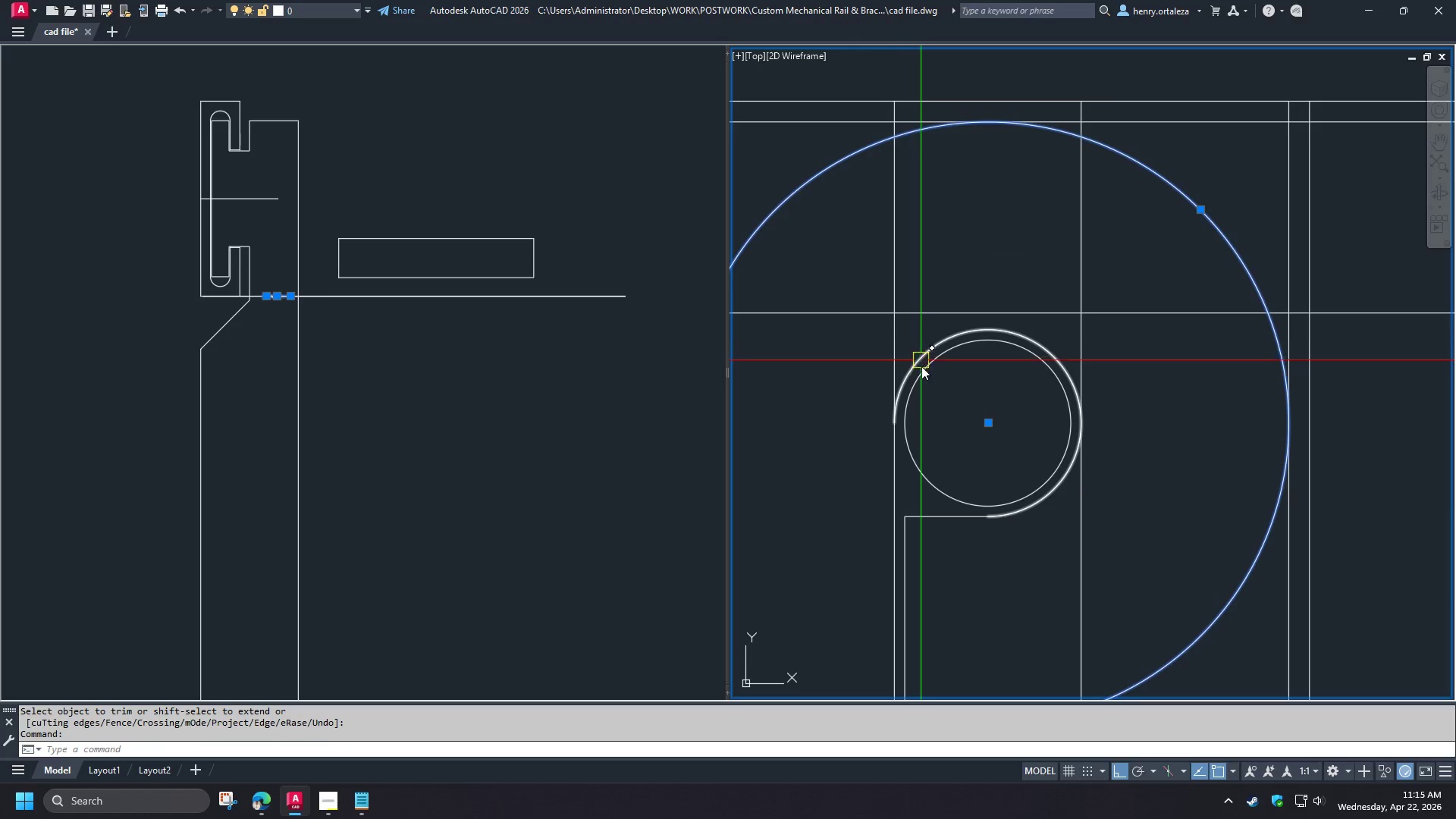 
type(tr )
 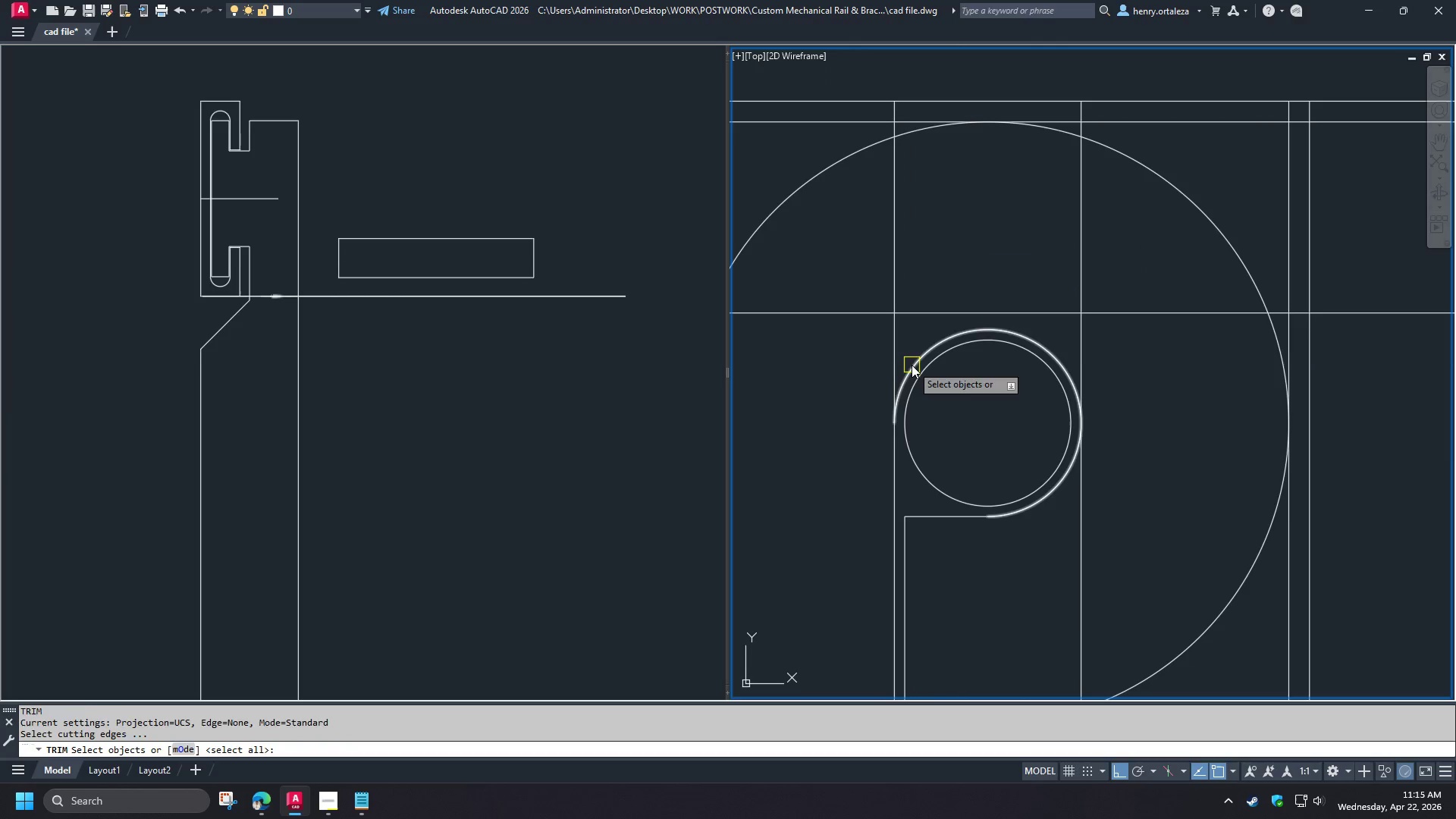 
left_click([912, 365])
 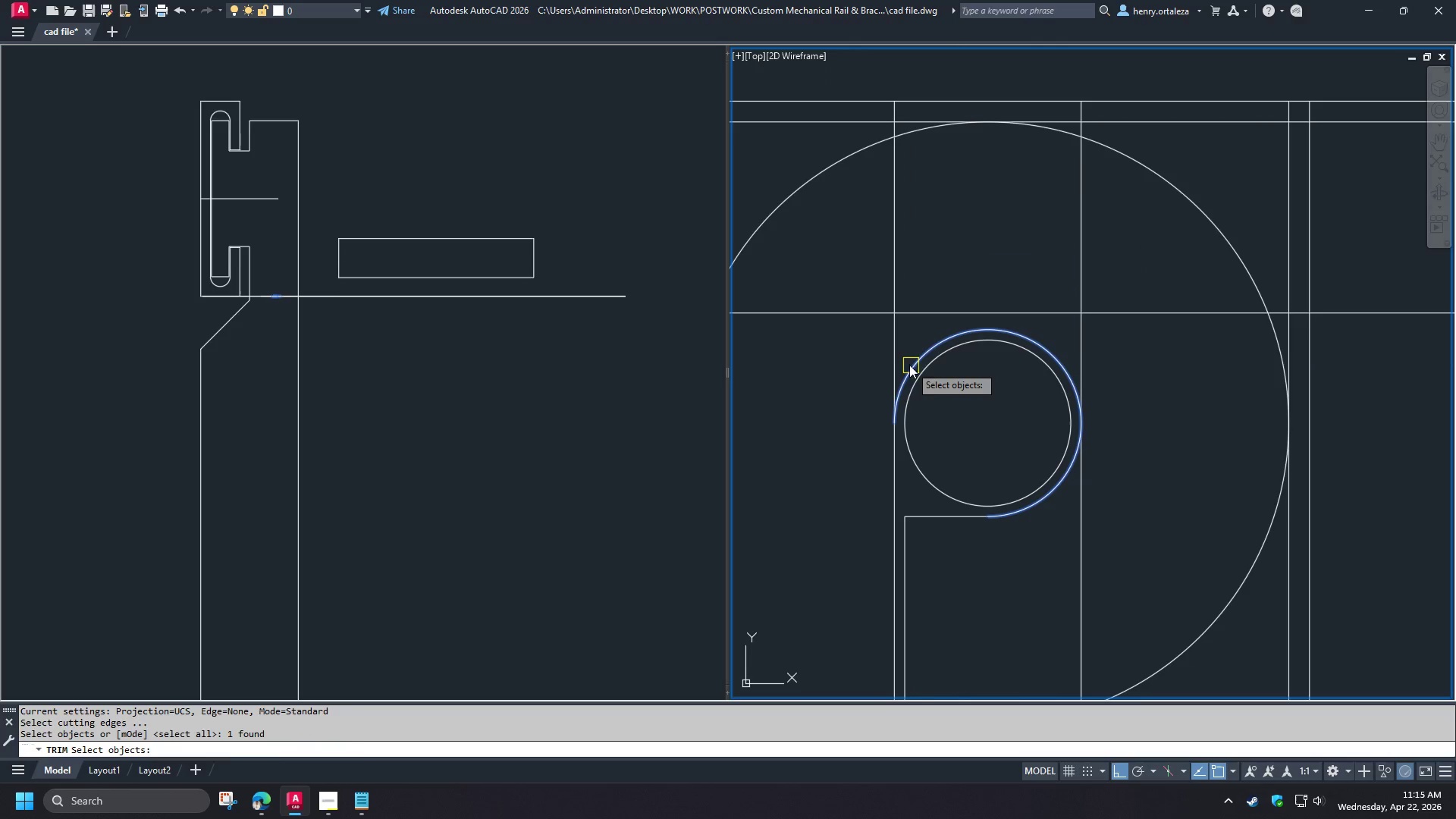 
key(Space)
 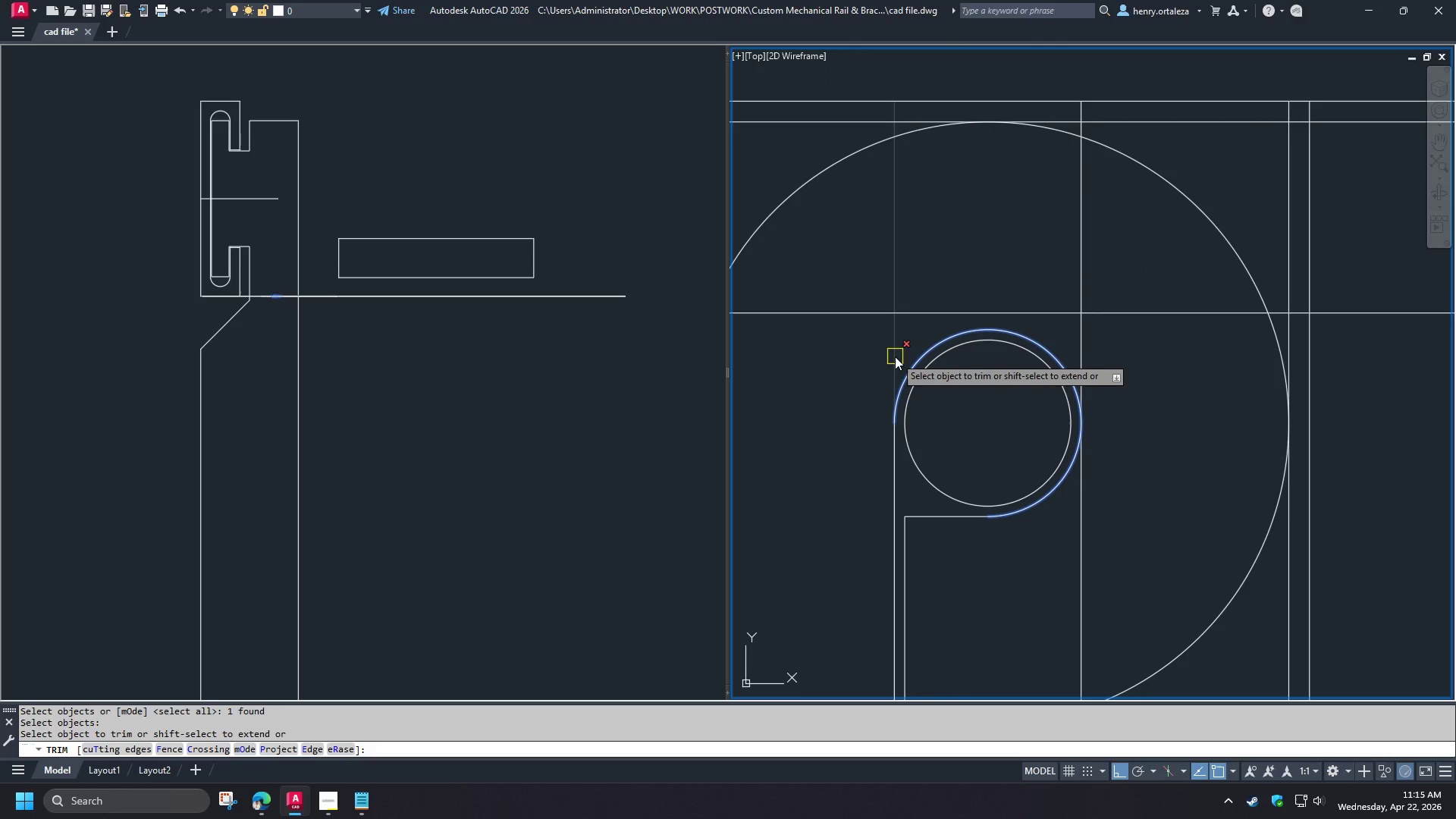 
left_click([895, 356])
 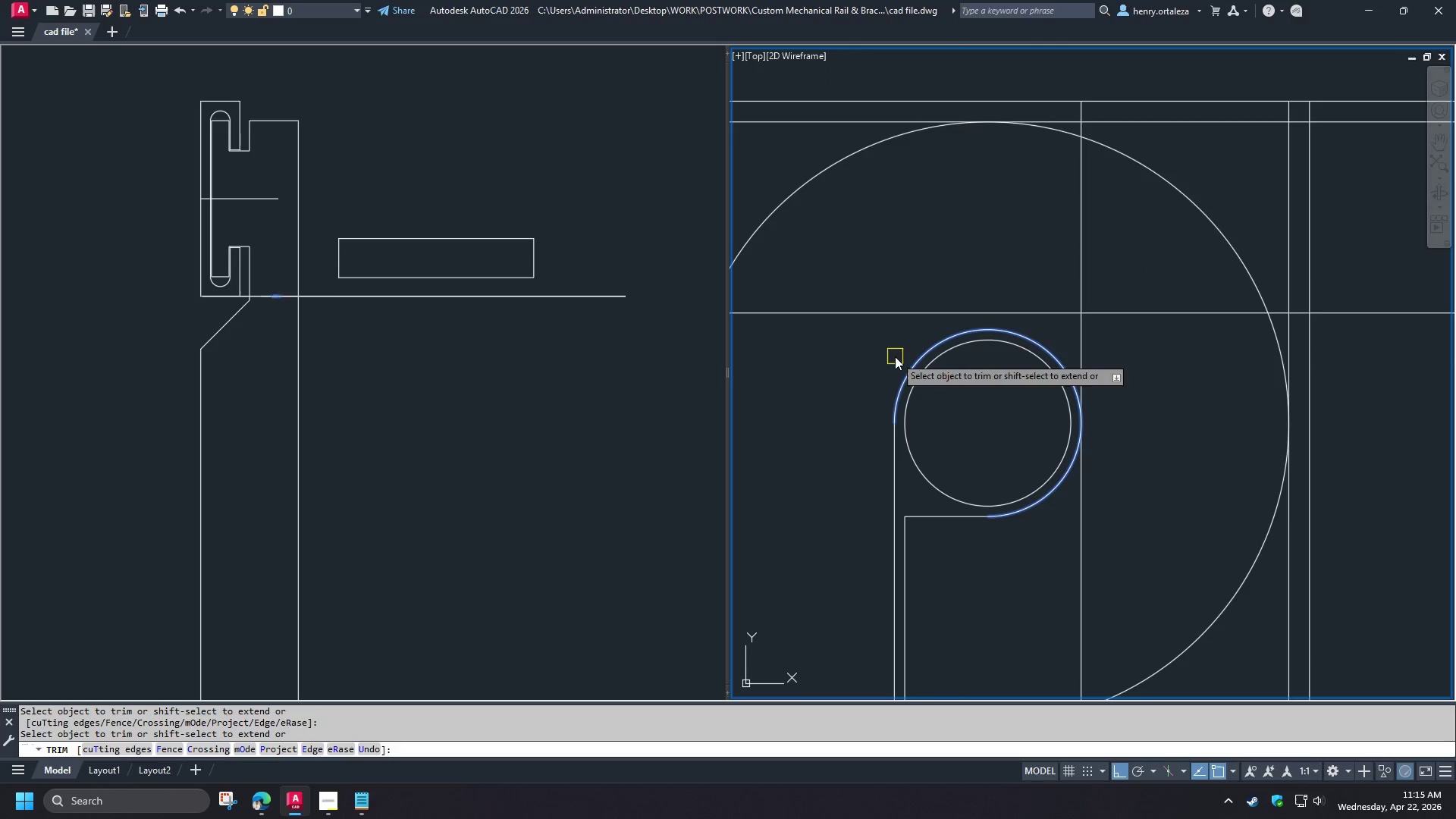 
key(Space)
 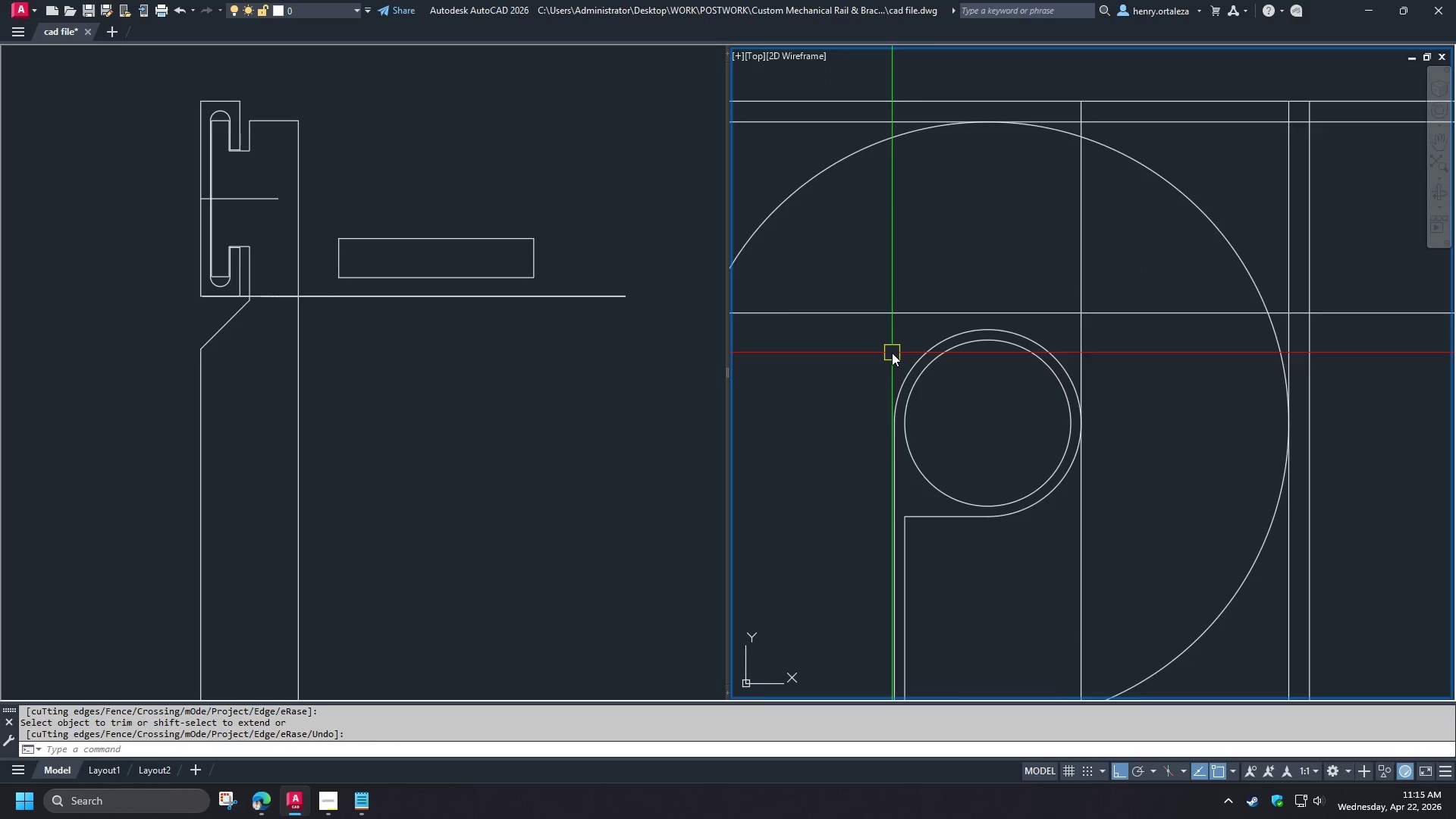 
scroll: coordinate [891, 353], scroll_direction: down, amount: 2.0
 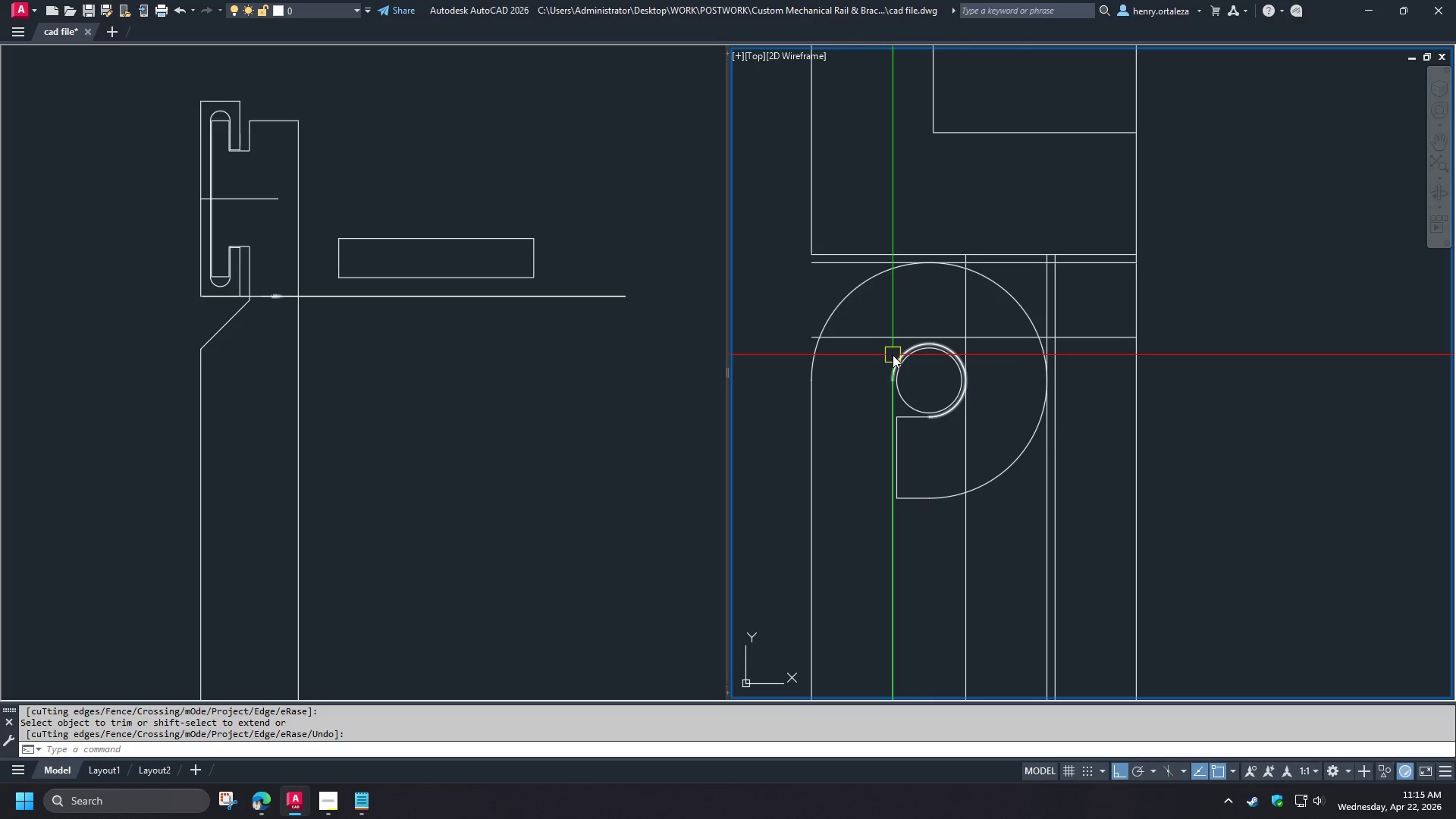 
left_click([893, 355])
 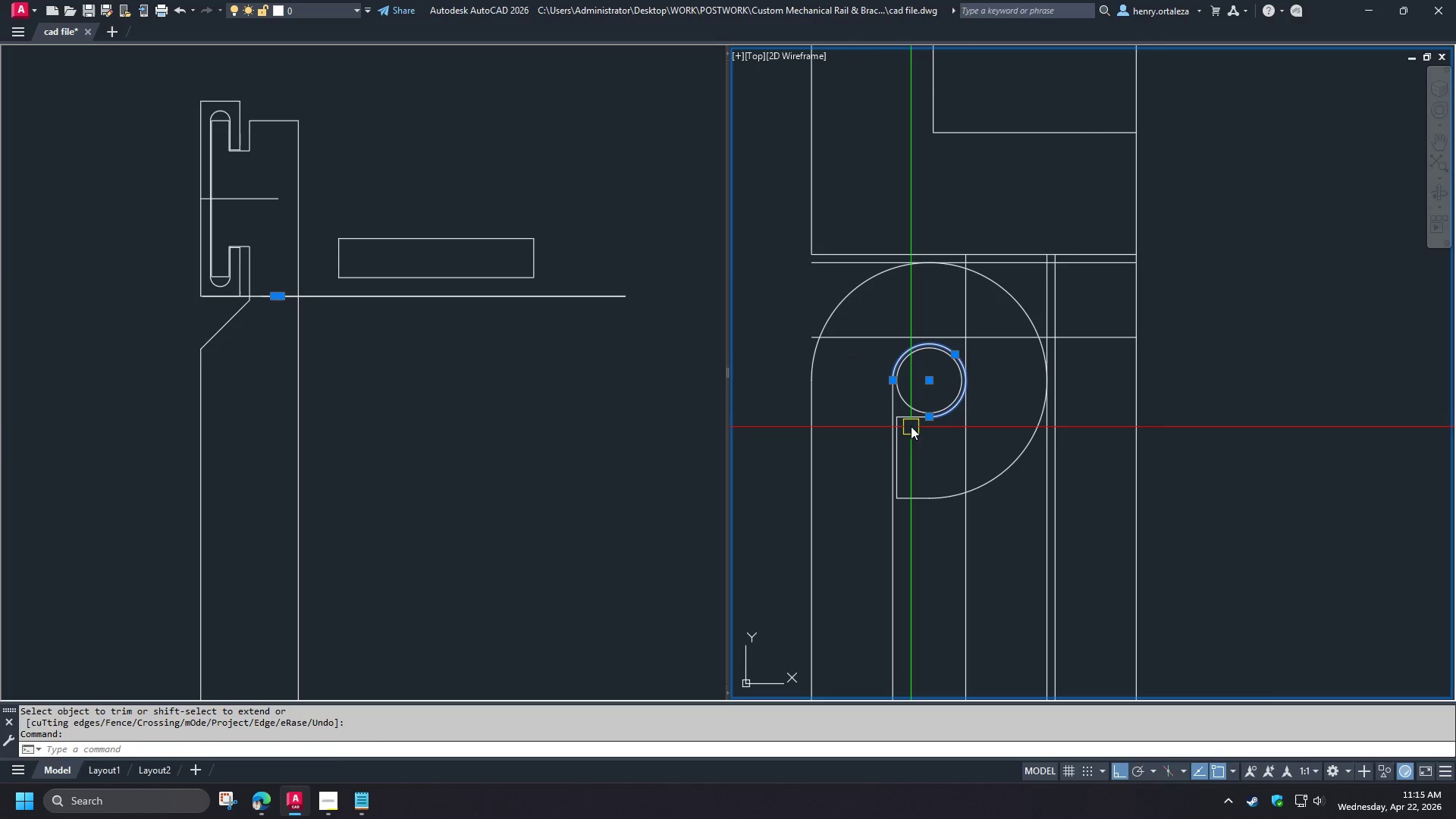 
left_click([911, 422])
 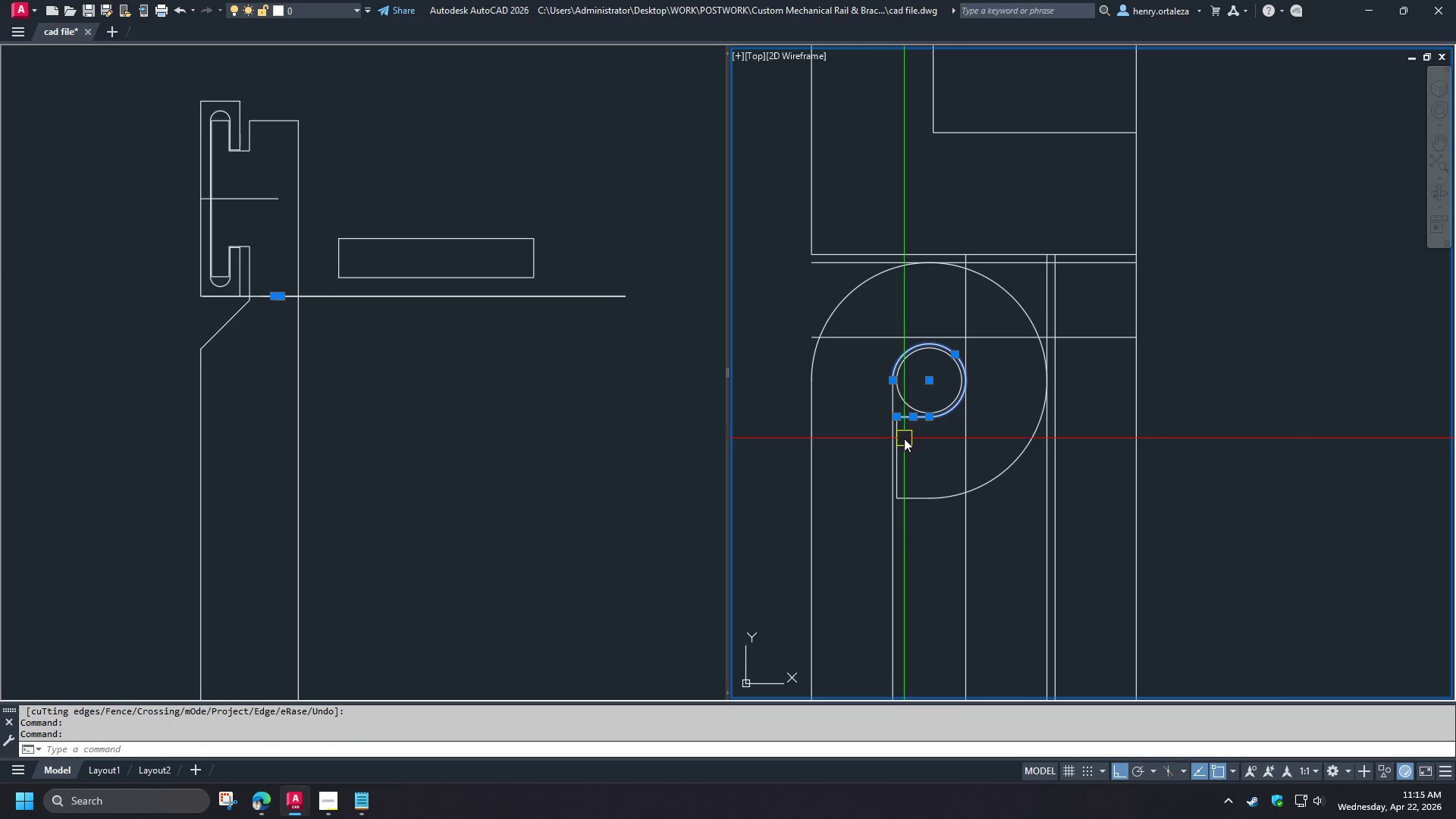 
left_click([903, 439])
 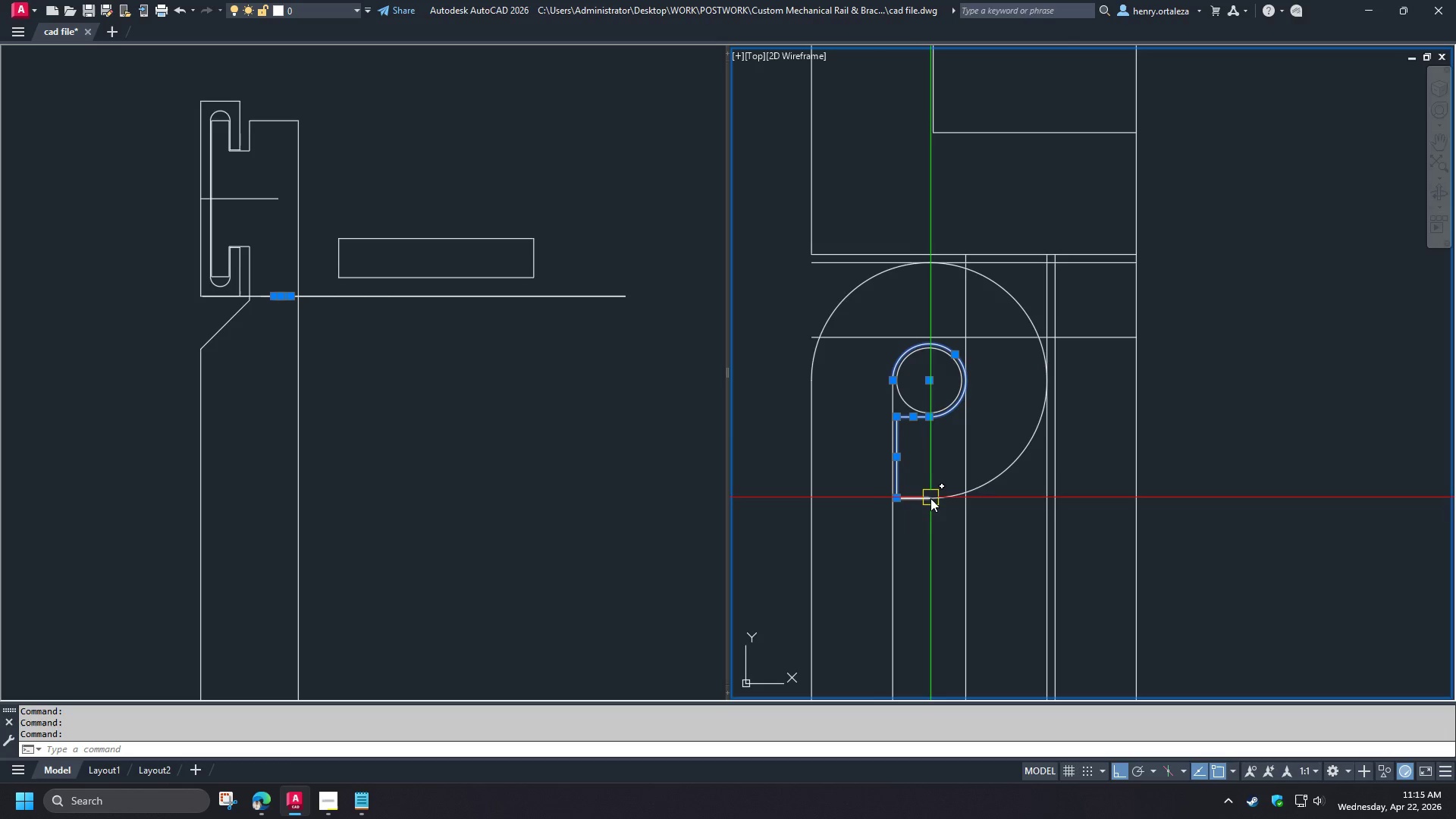 
left_click([930, 501])
 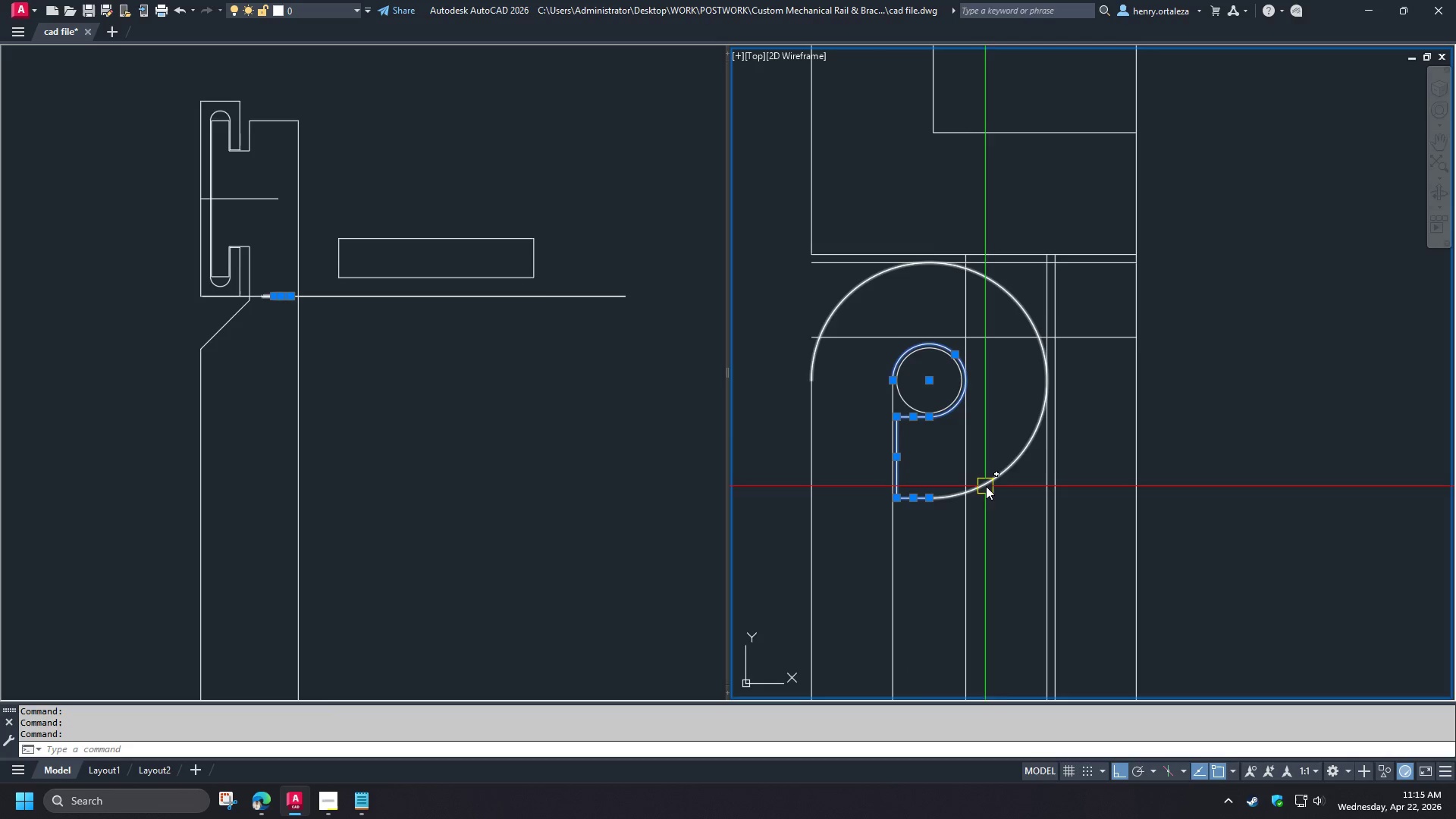 
left_click([990, 485])
 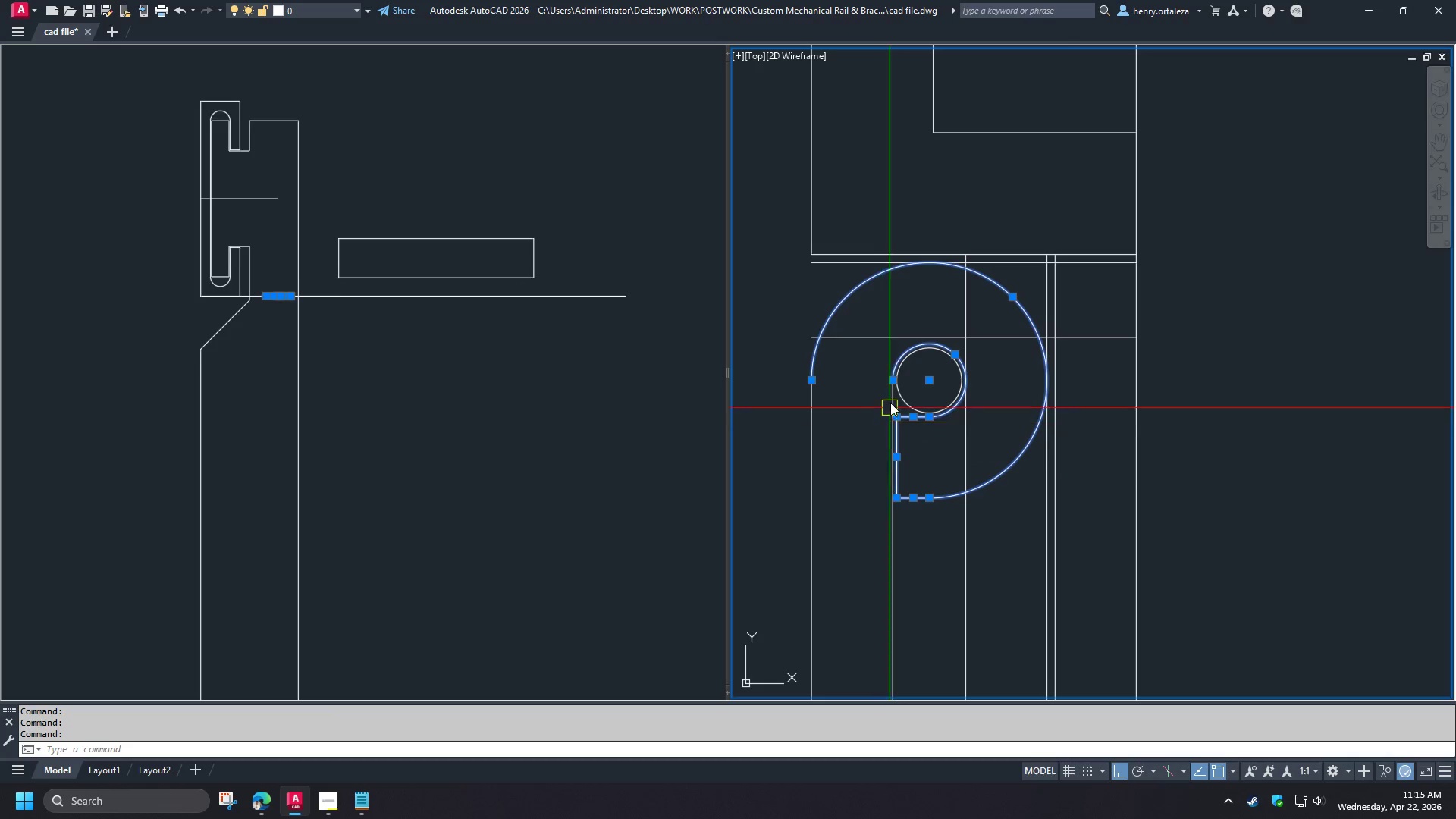 
left_click([890, 399])
 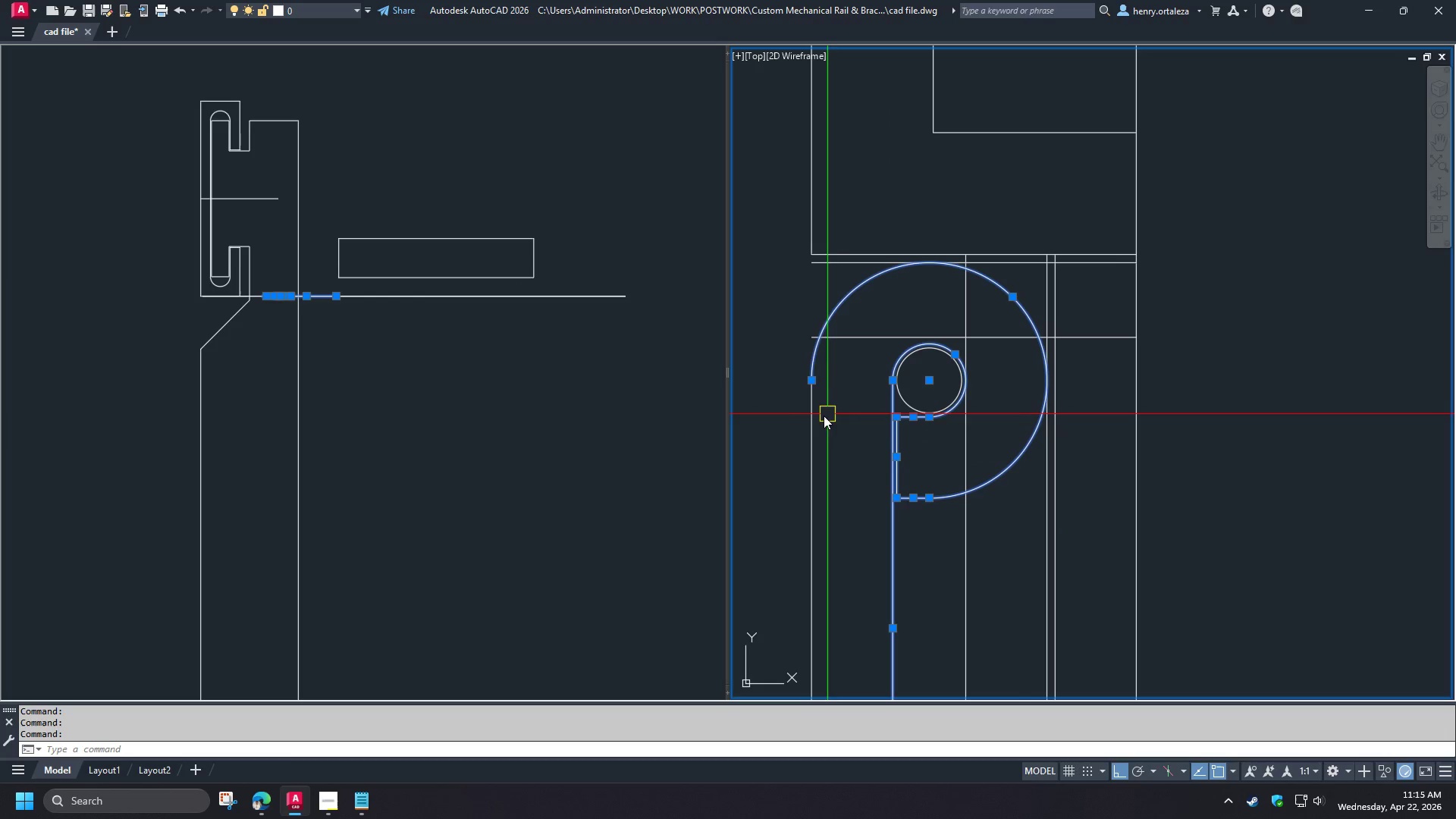 
left_click([814, 421])
 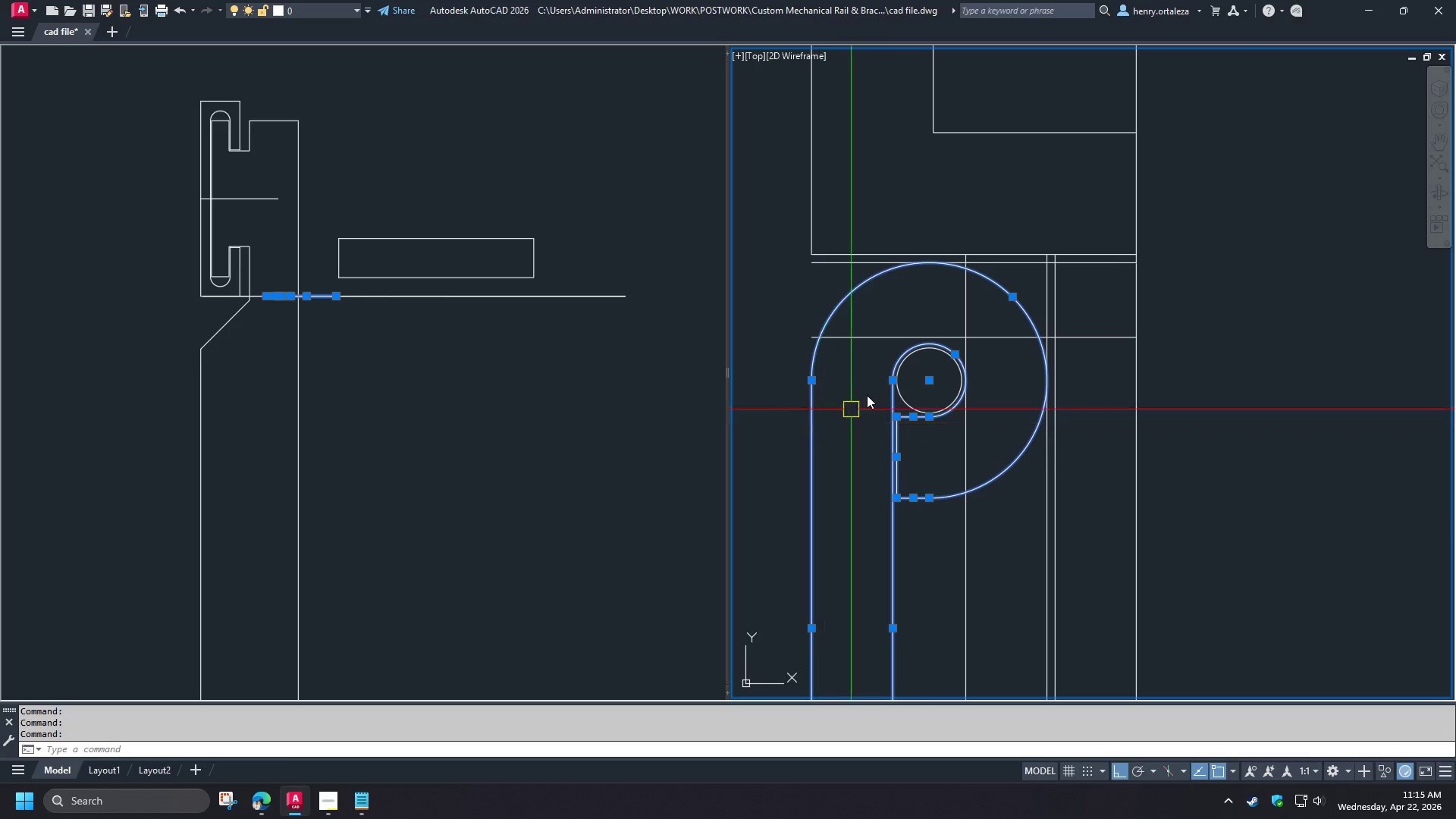 
scroll: coordinate [867, 388], scroll_direction: down, amount: 3.0
 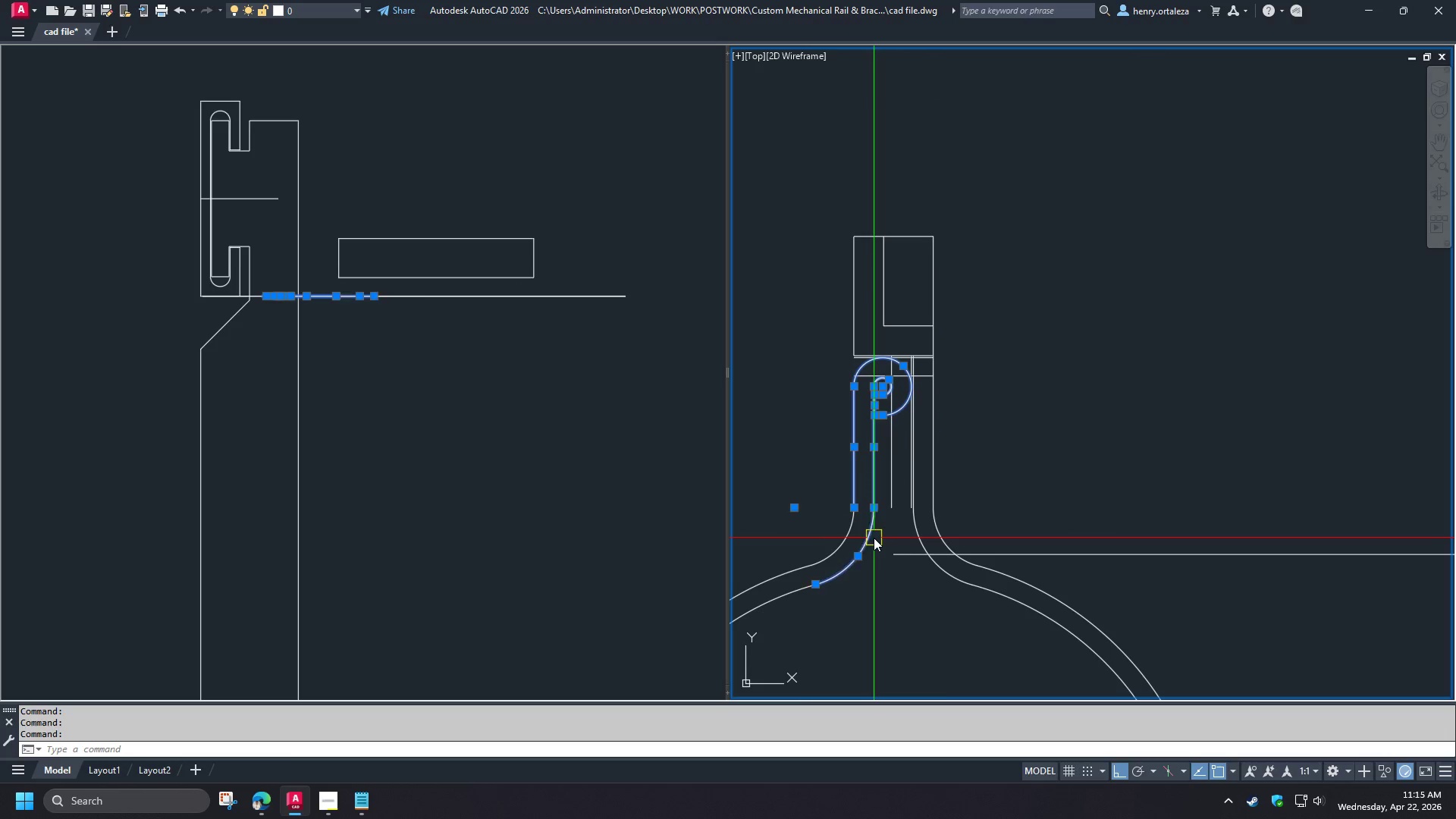 
double_click([853, 534])
 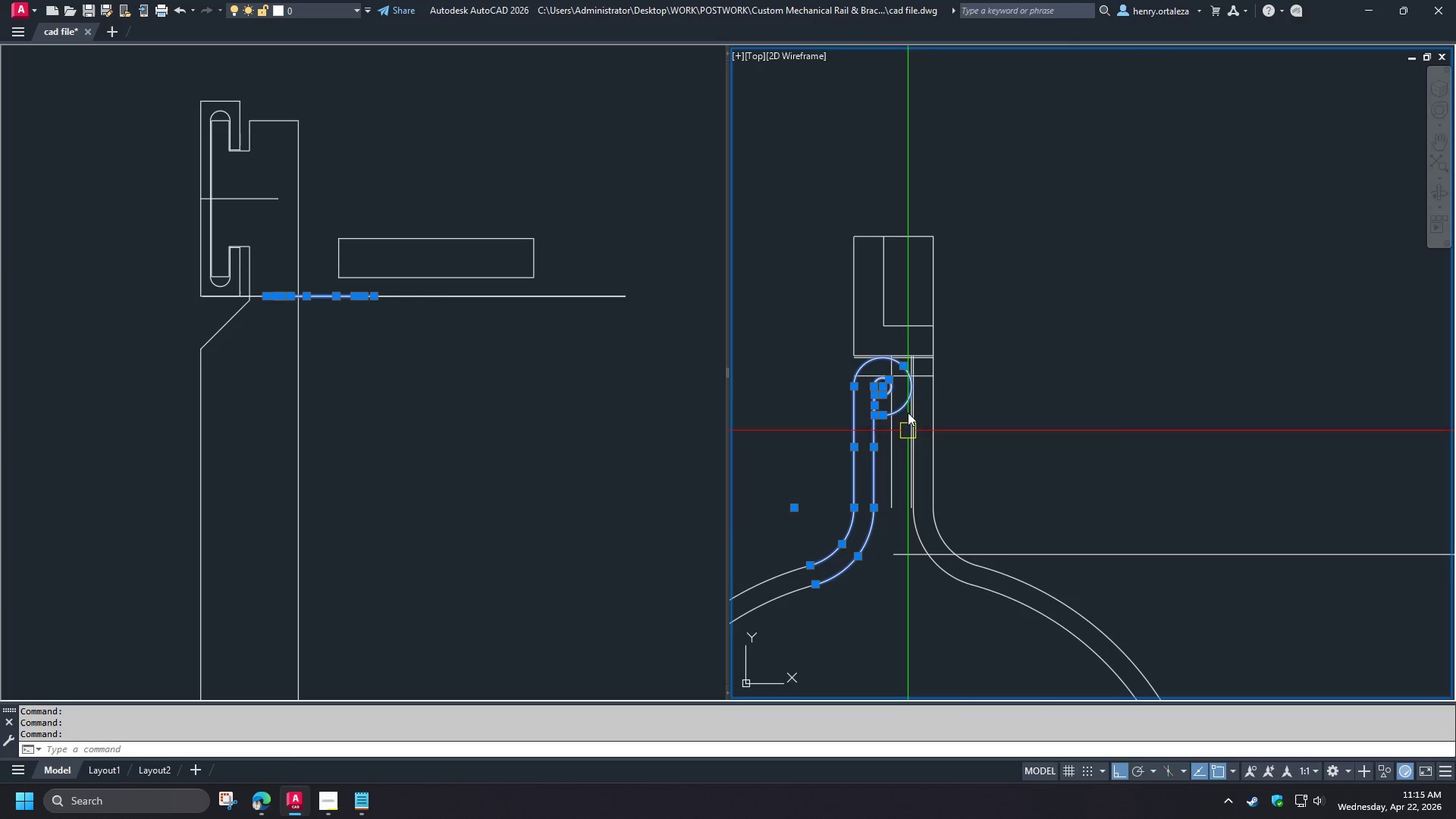 
scroll: coordinate [907, 413], scroll_direction: down, amount: 2.0
 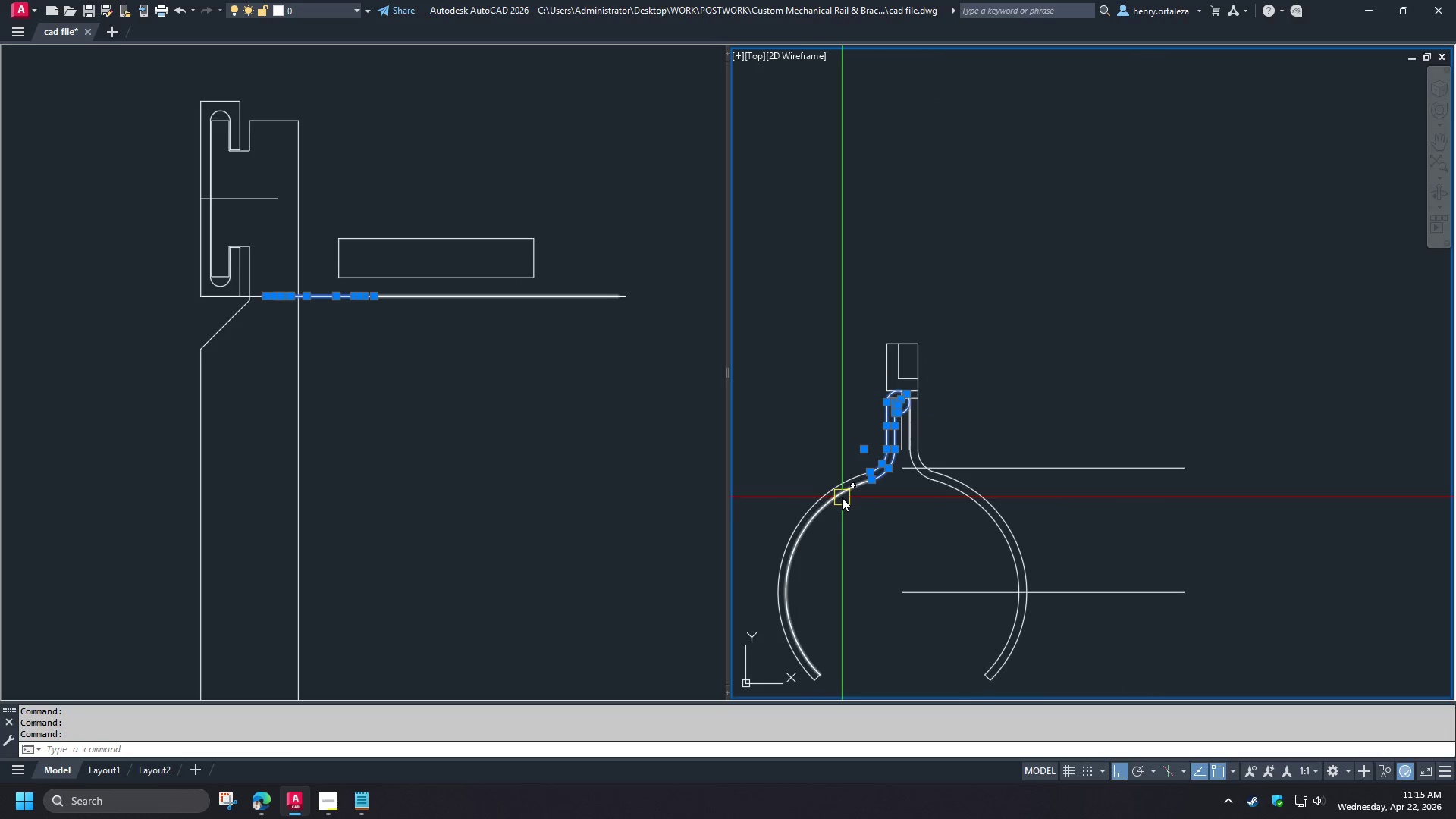 
left_click([842, 498])
 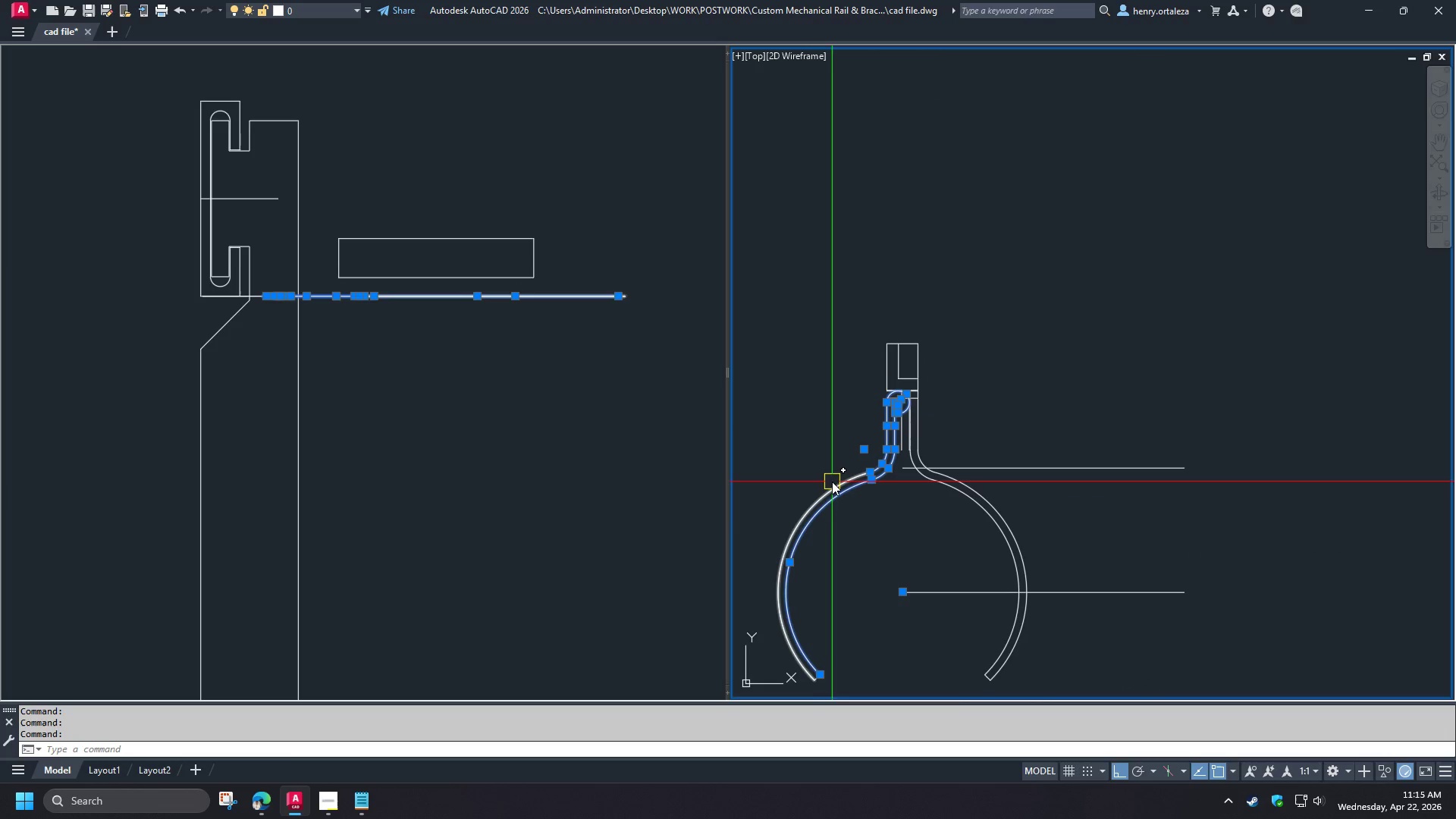 
left_click([832, 482])
 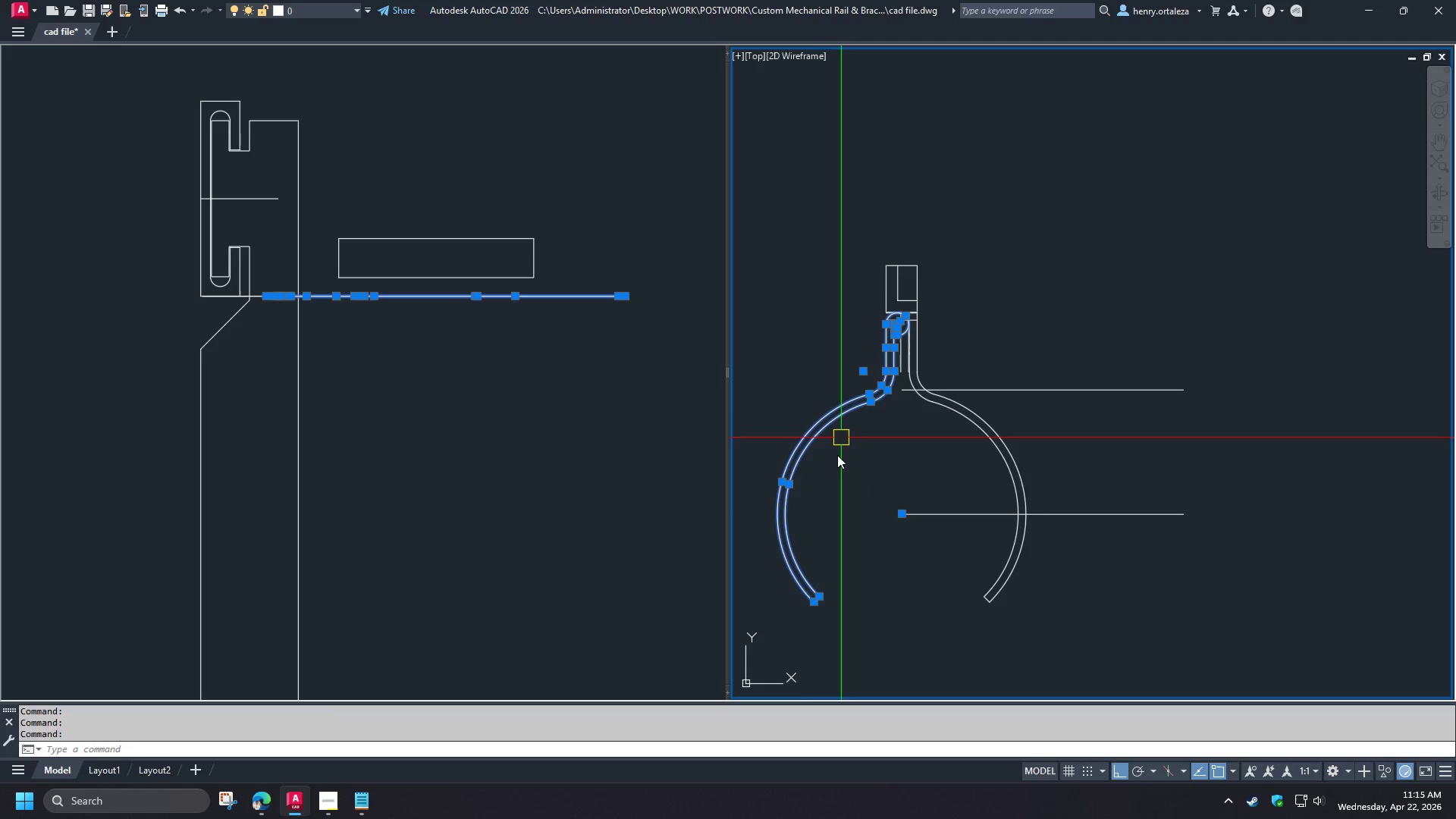 
scroll: coordinate [868, 457], scroll_direction: up, amount: 5.0
 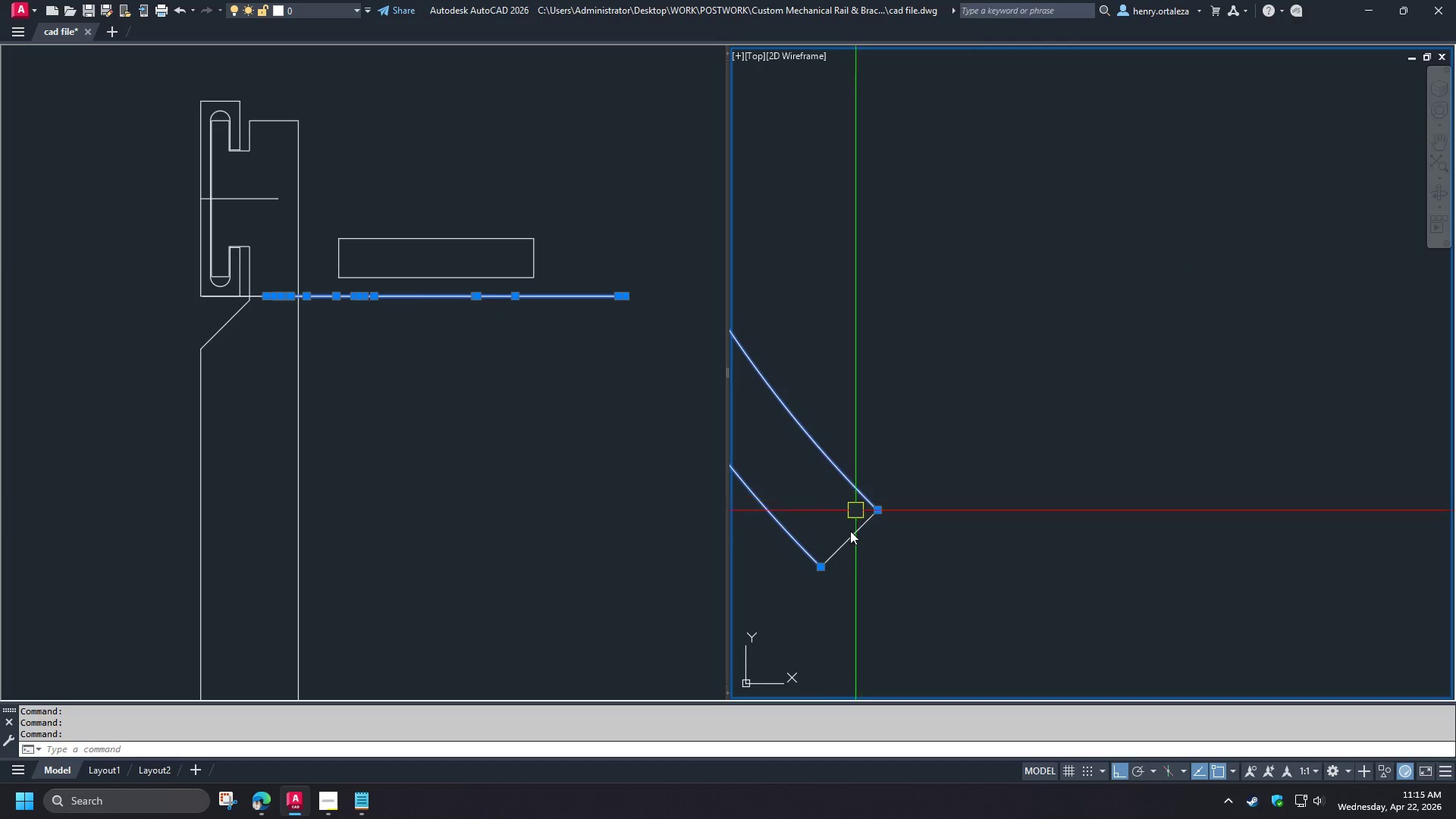 
left_click([850, 534])
 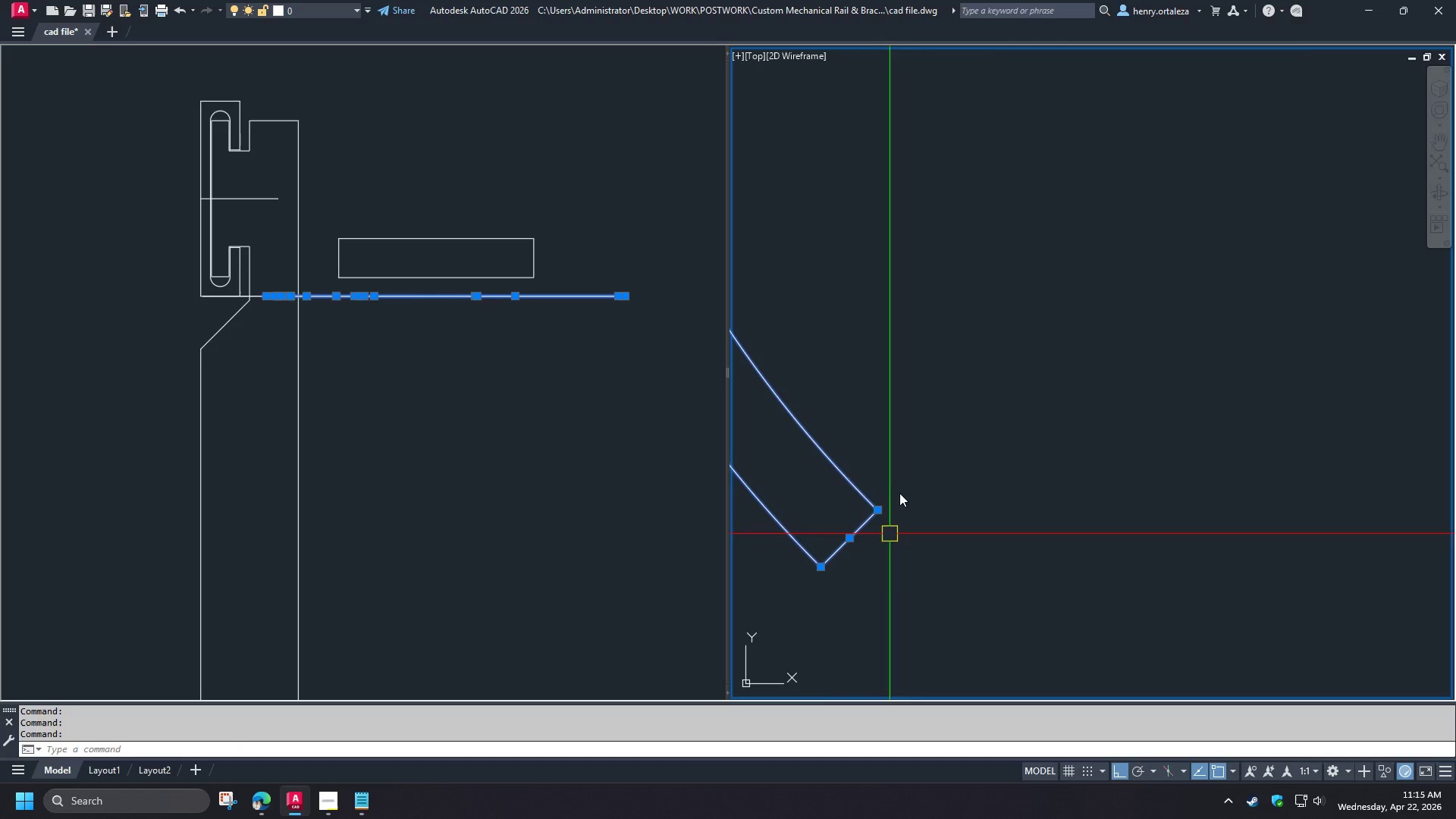 
scroll: coordinate [896, 431], scroll_direction: down, amount: 5.0
 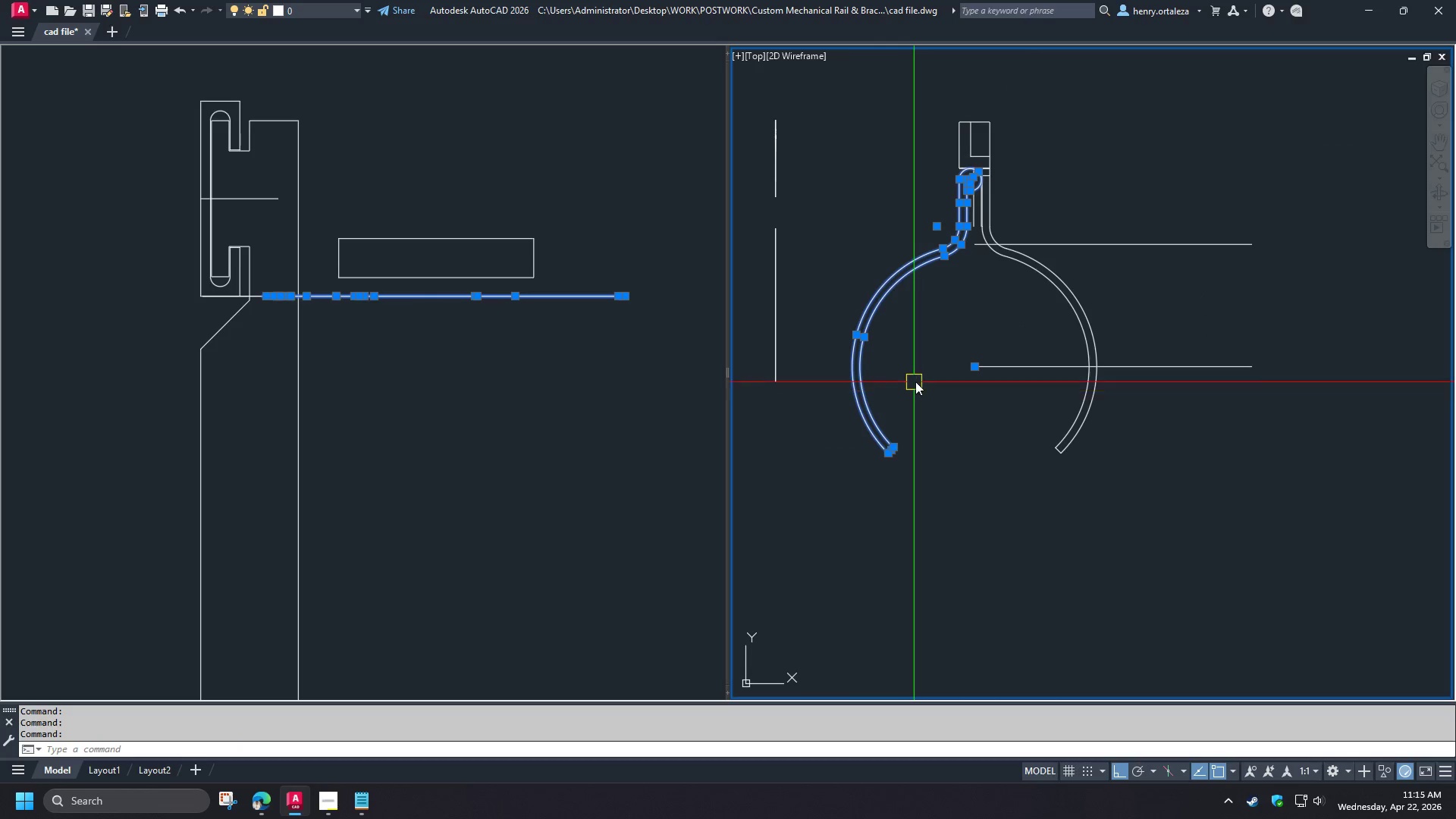 
key(J)
 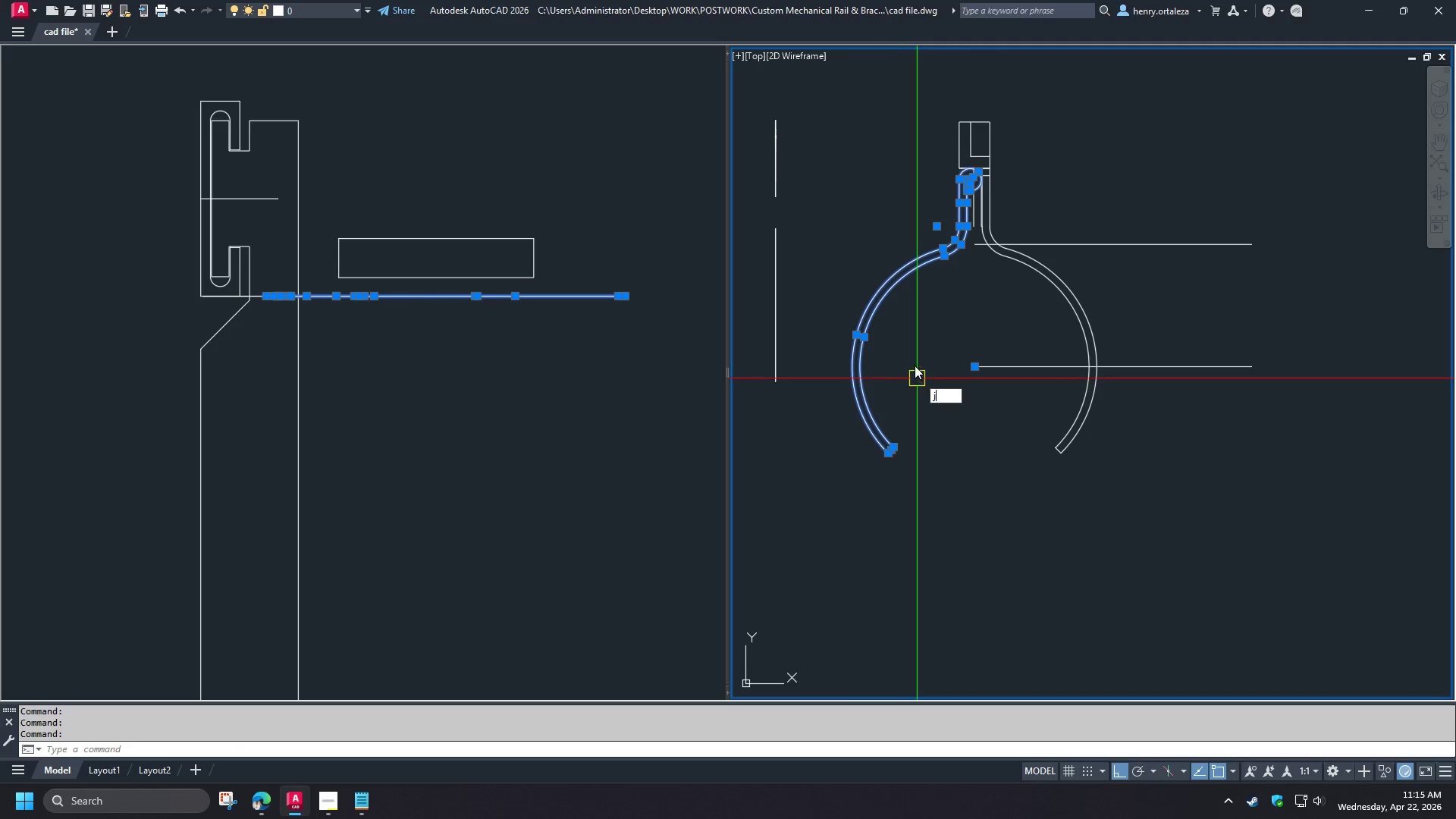 
key(Space)
 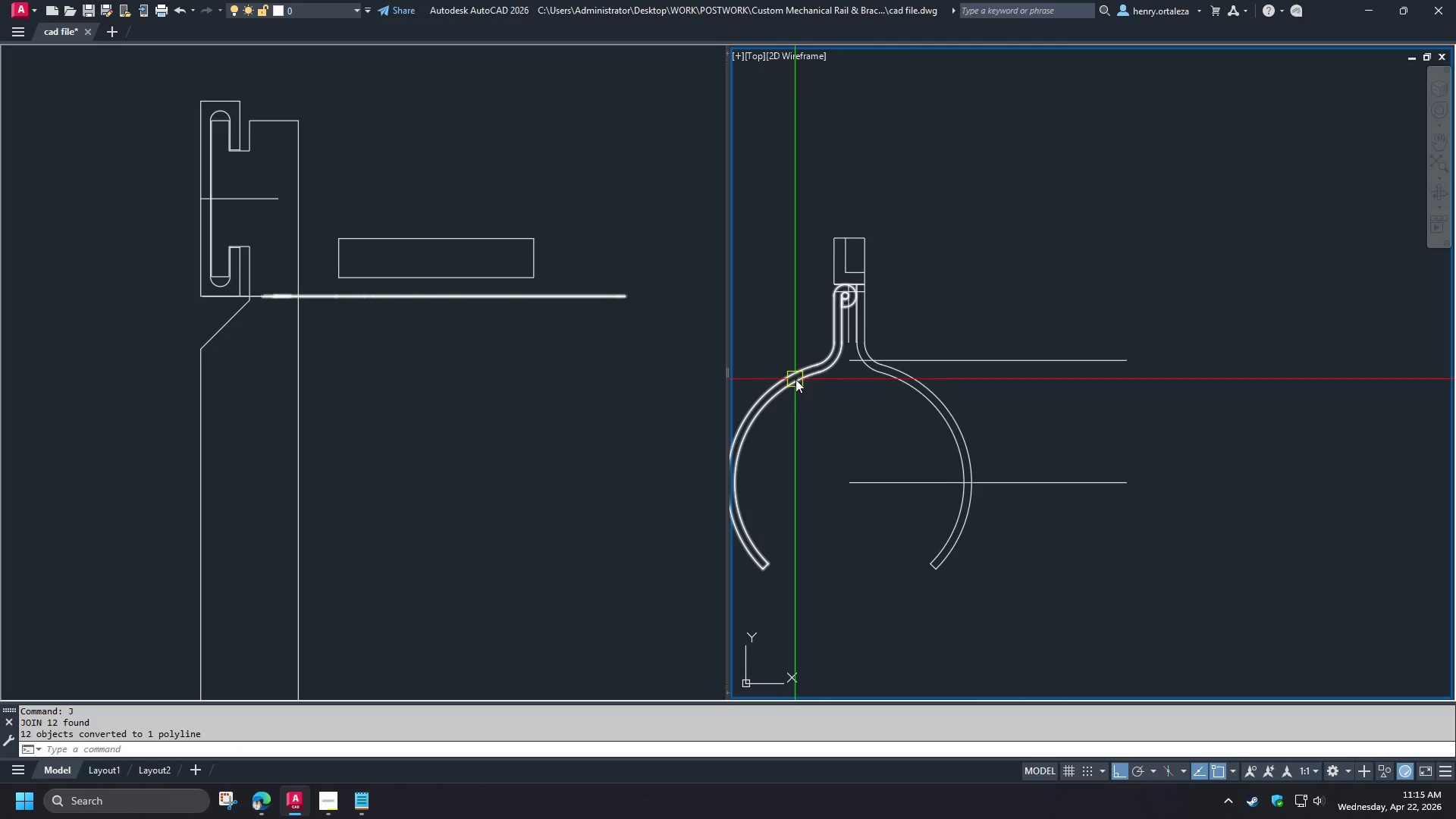 
scroll: coordinate [855, 290], scroll_direction: up, amount: 4.0
 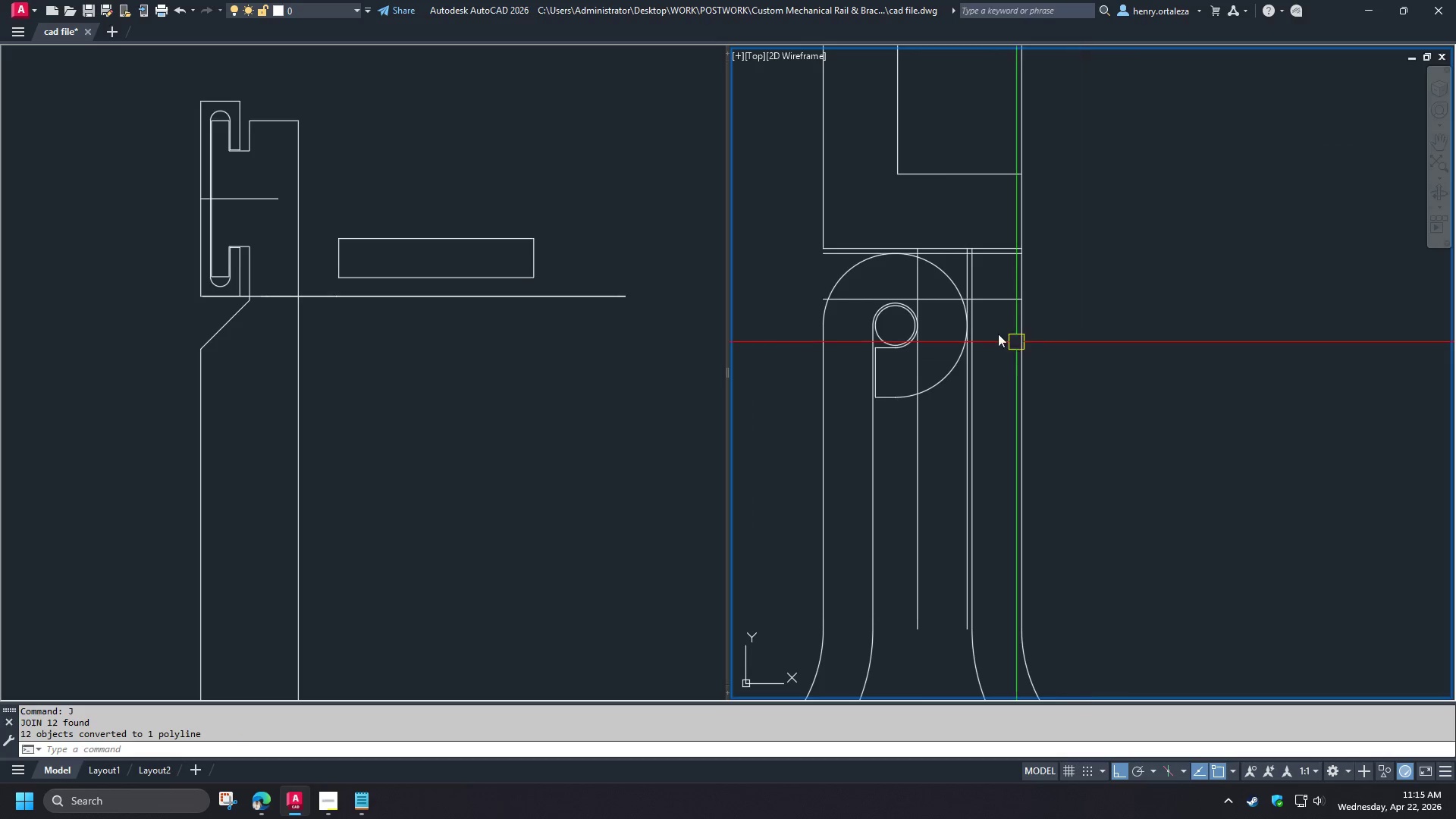 
left_click_drag(start_coordinate=[962, 384], to_coordinate=[959, 380])
 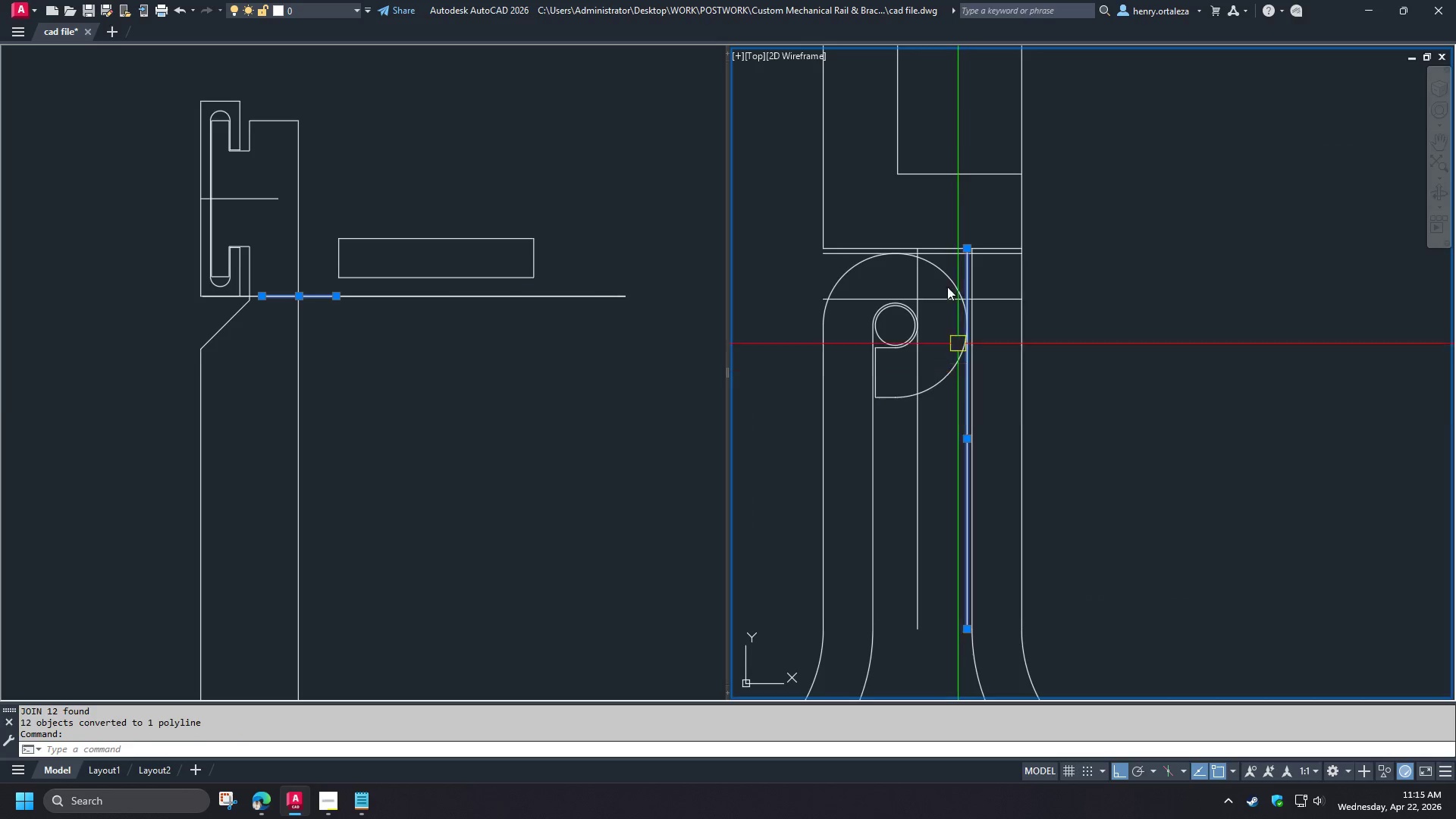 
key(E)
 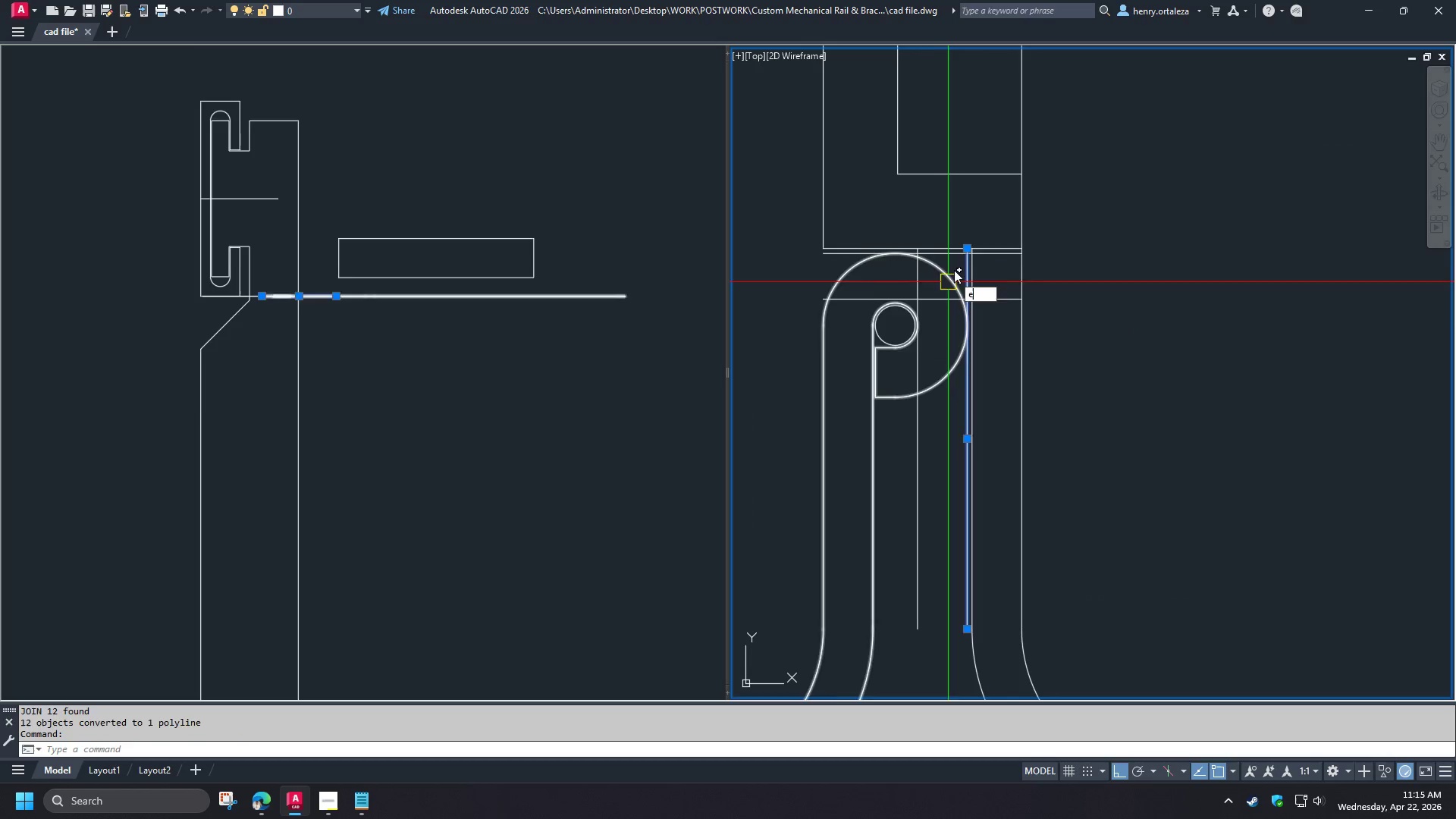 
key(Space)
 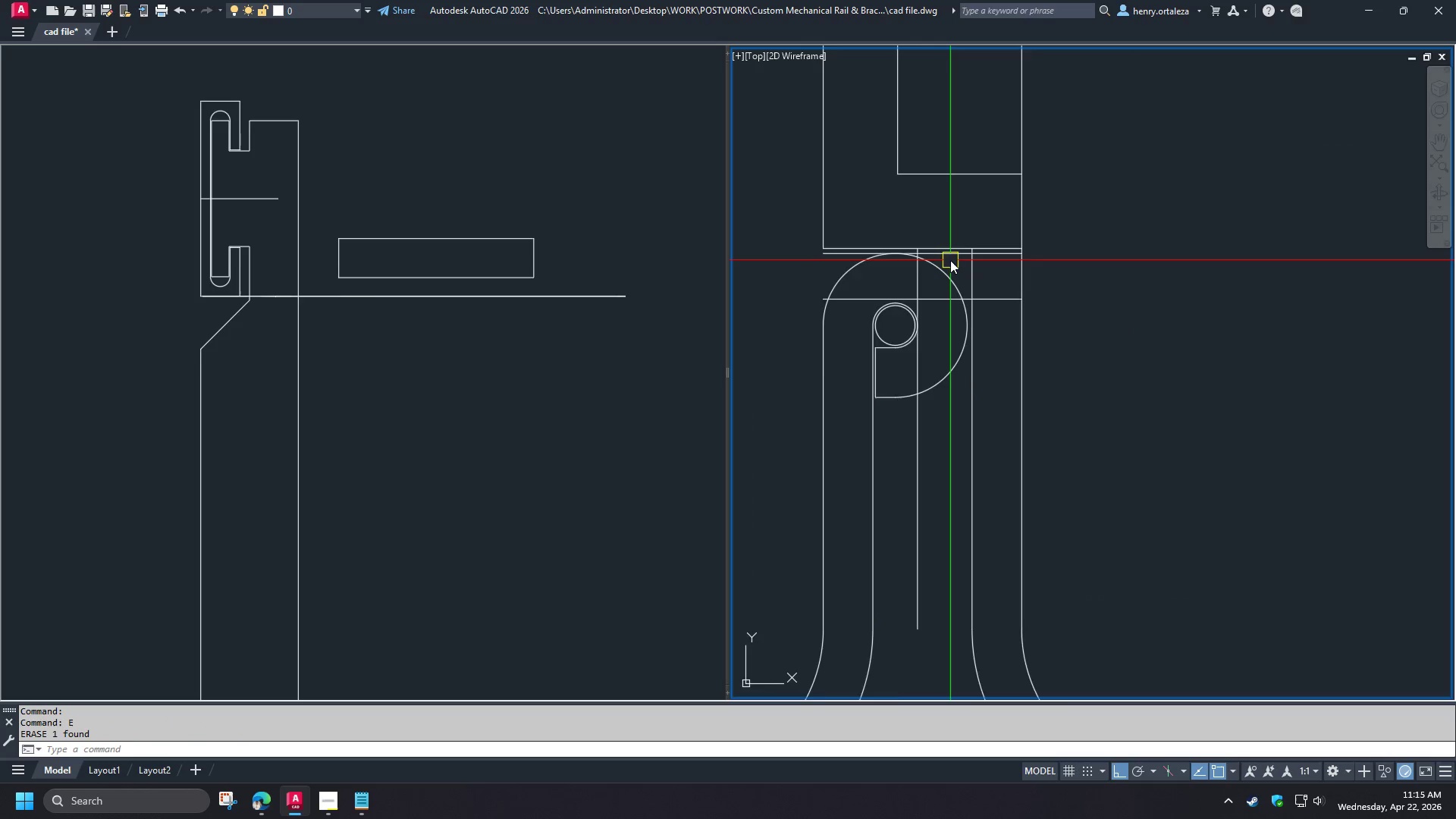 
scroll: coordinate [950, 260], scroll_direction: up, amount: 1.0
 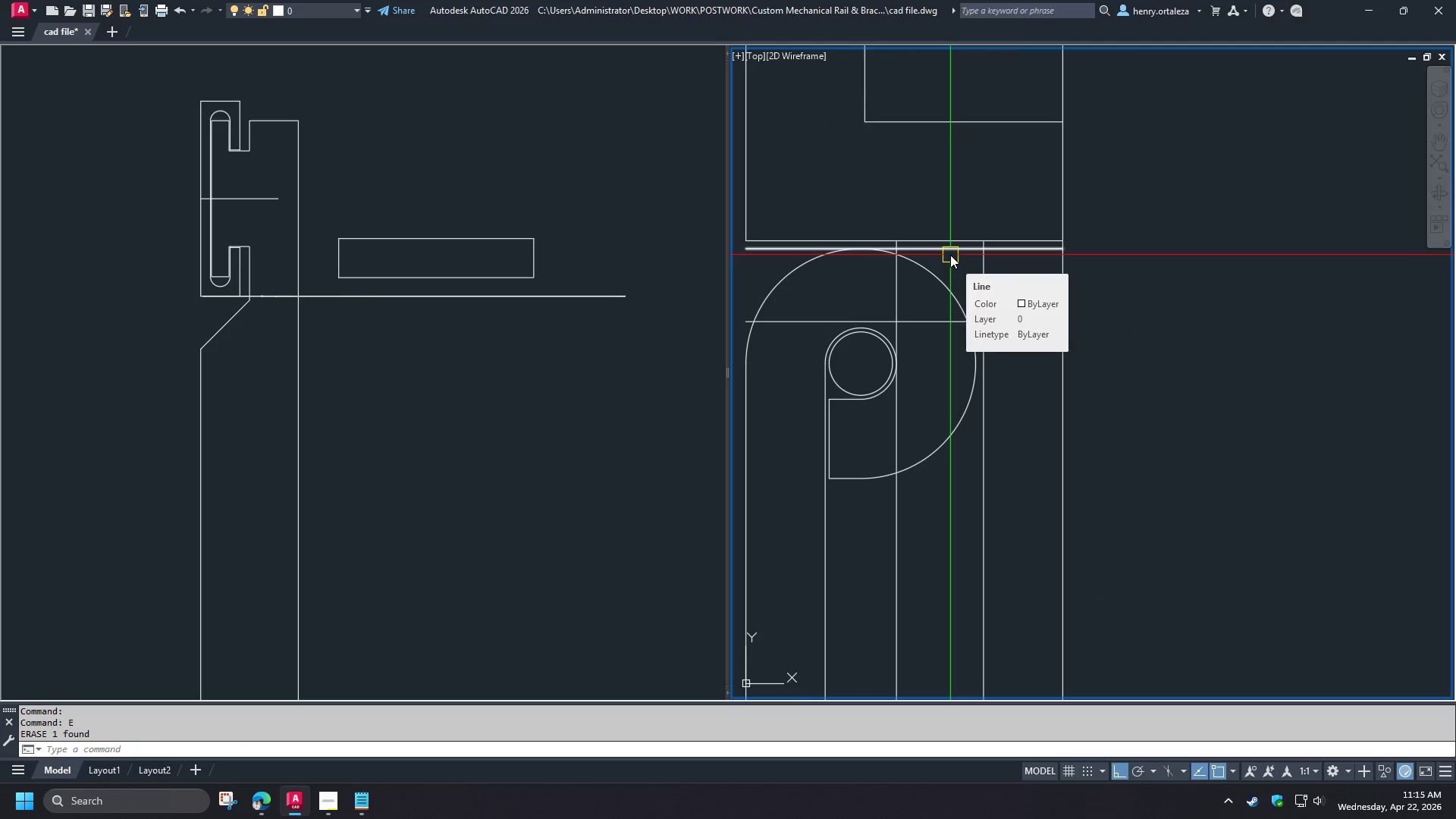 
left_click([950, 255])
 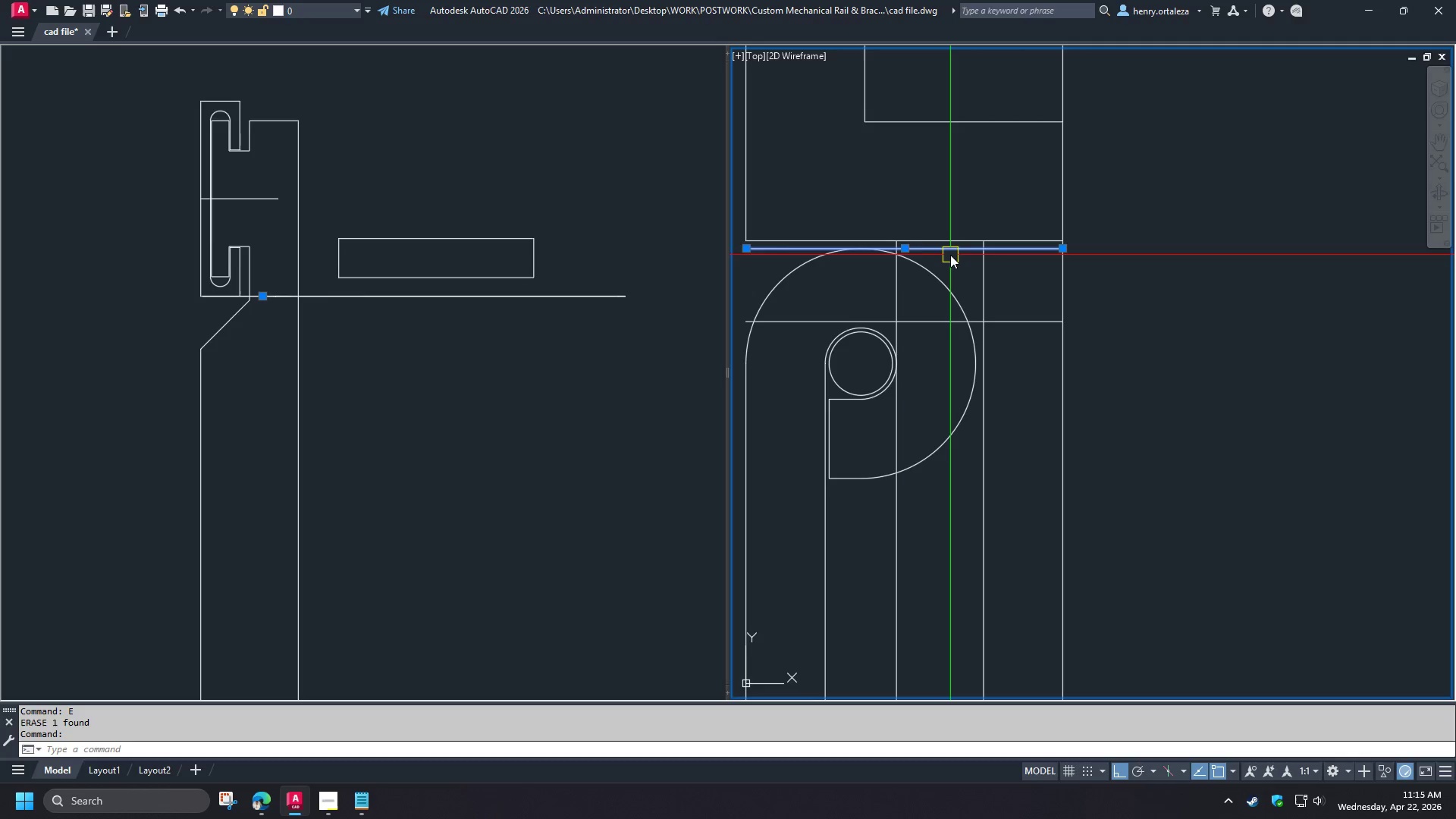 
key(E)
 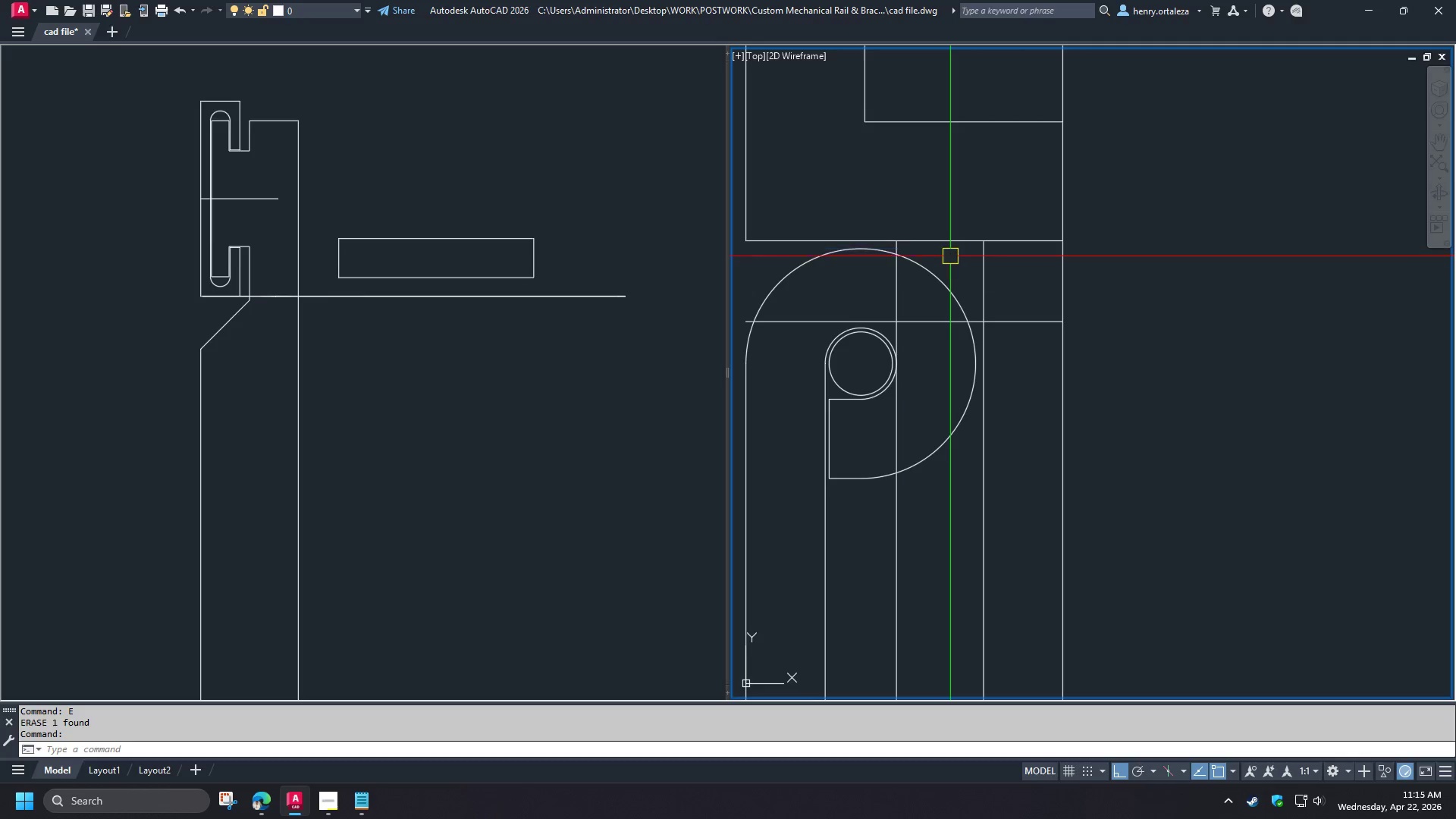 
key(Space)
 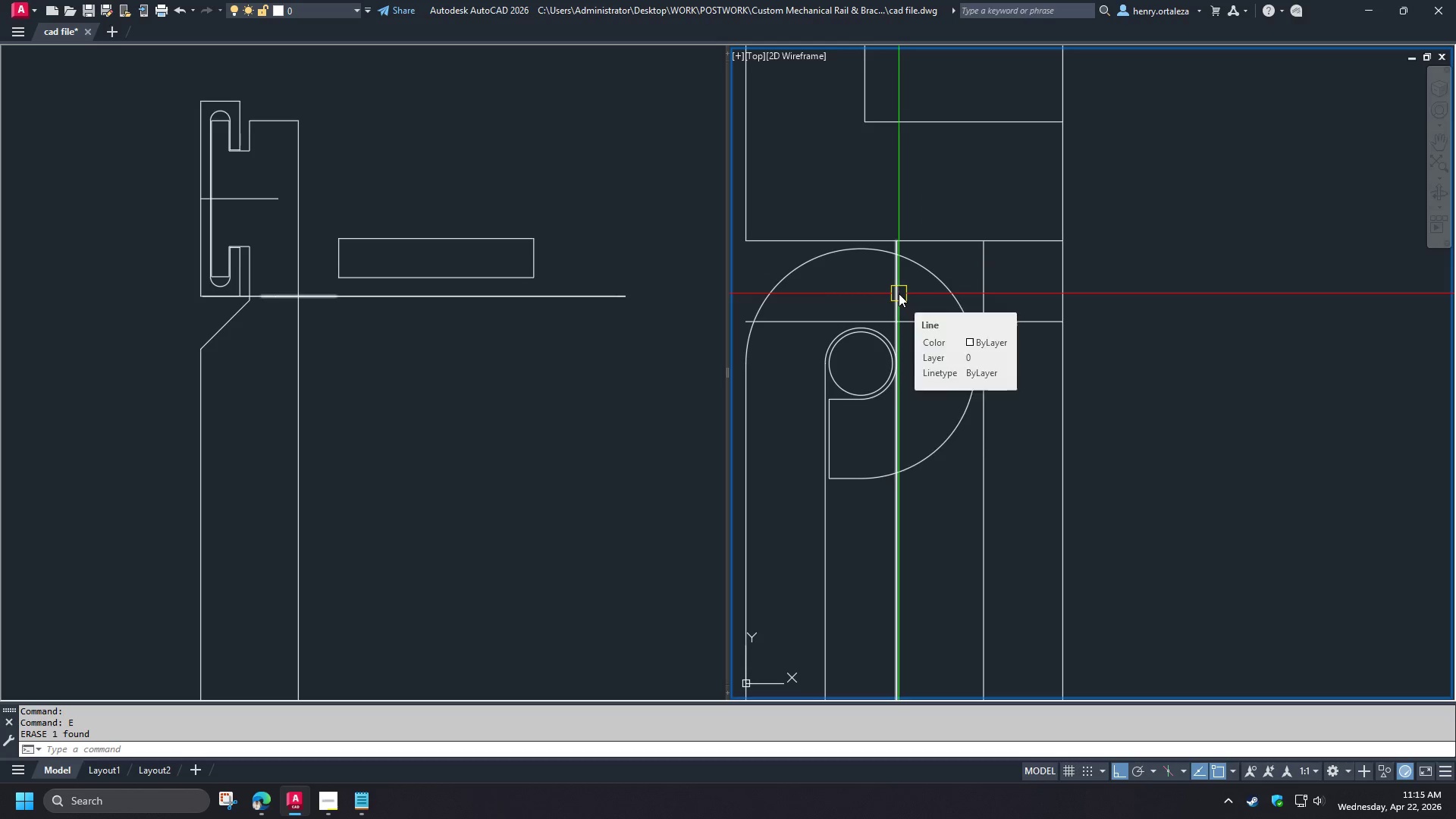 
scroll: coordinate [912, 304], scroll_direction: down, amount: 3.0
 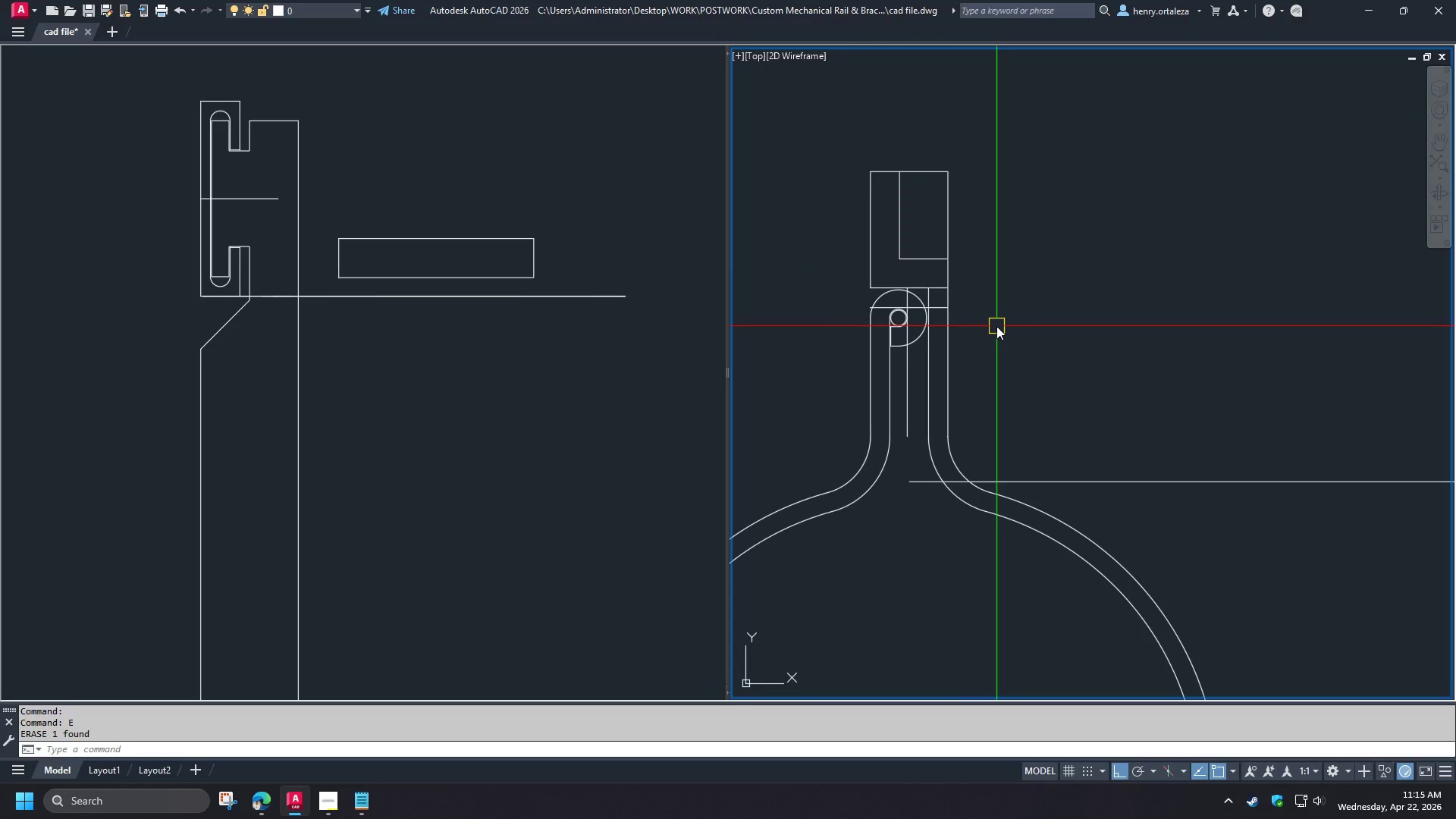 
key(E)
 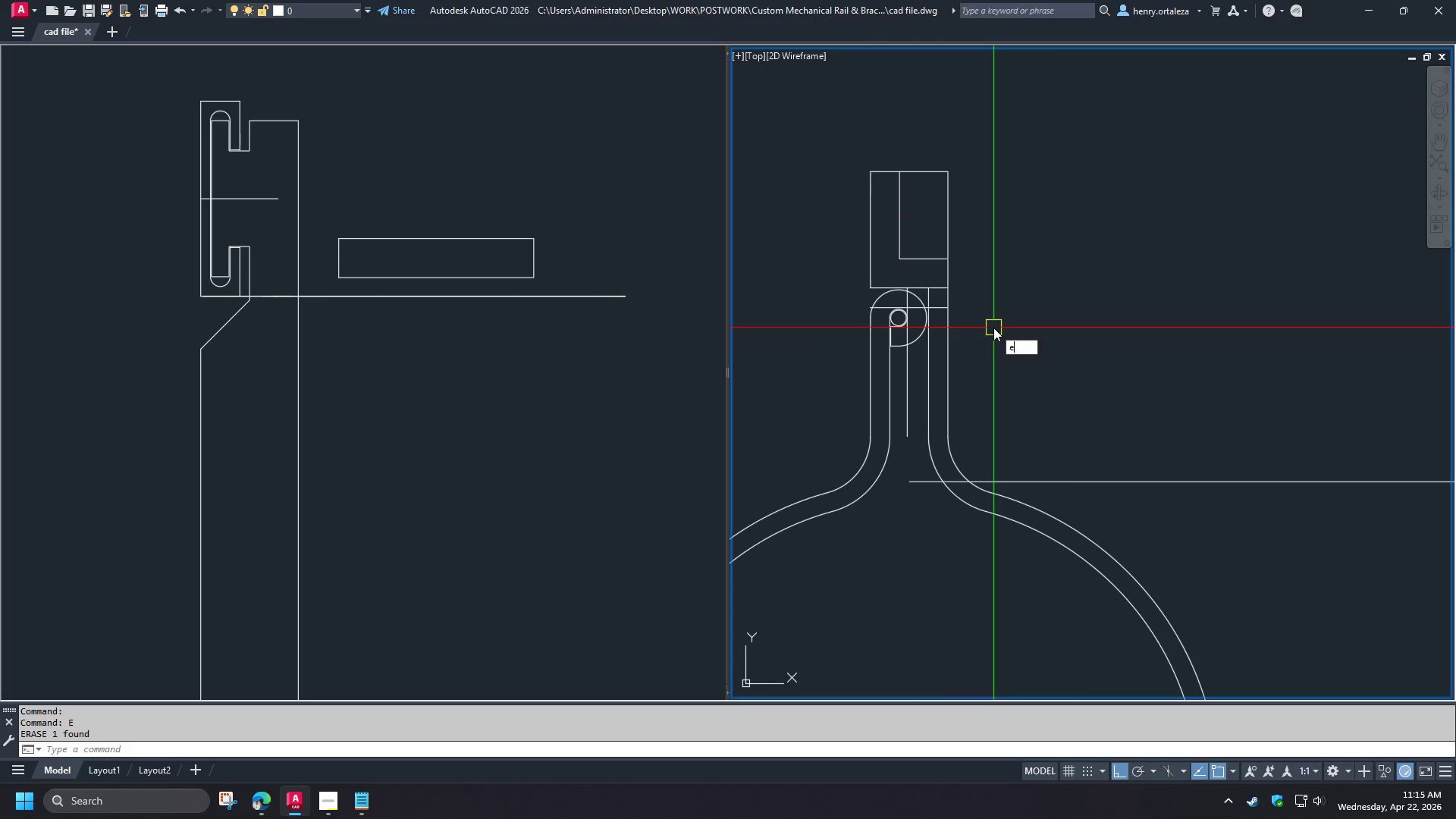 
key(Space)
 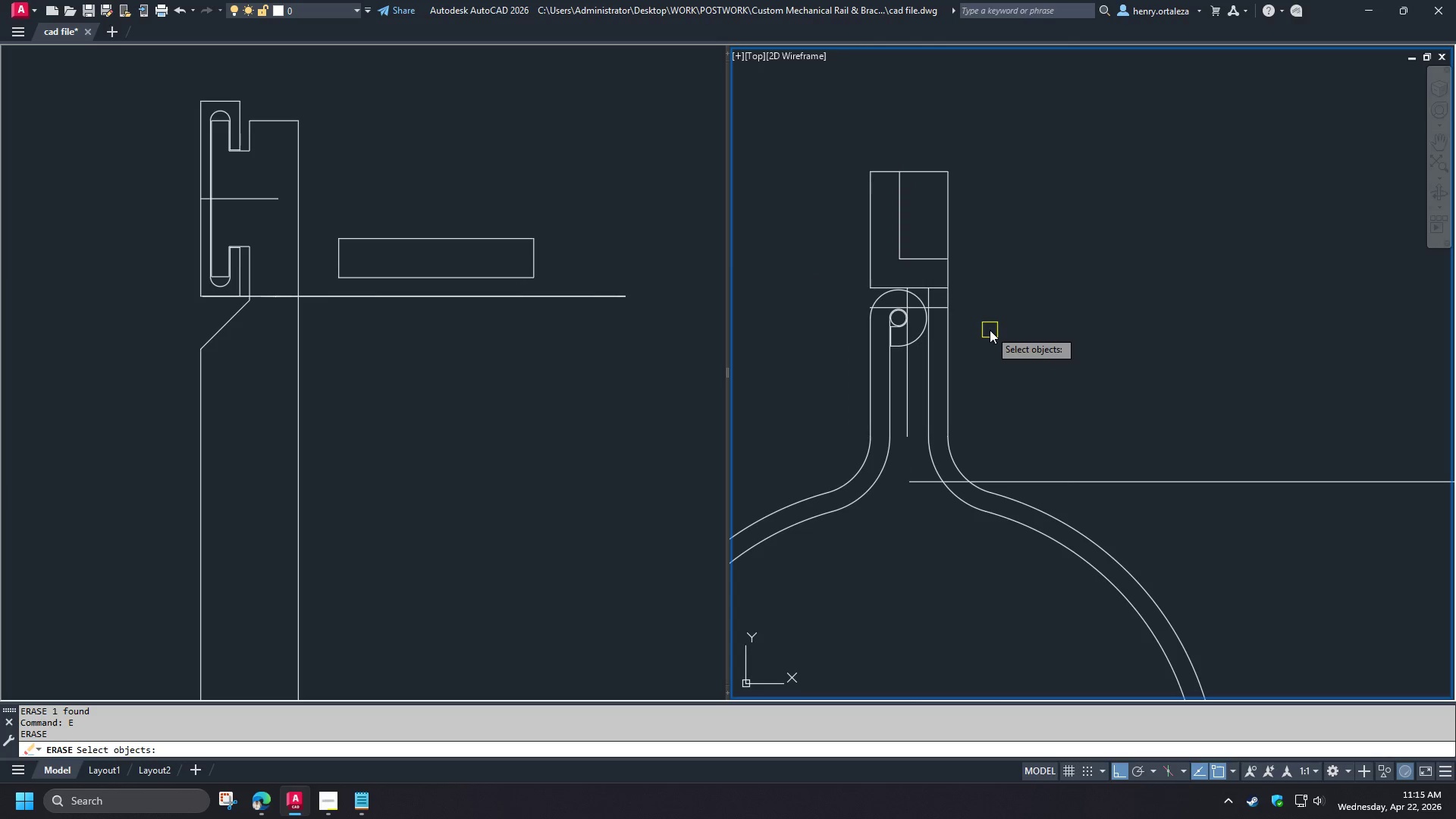 
key(Escape)
 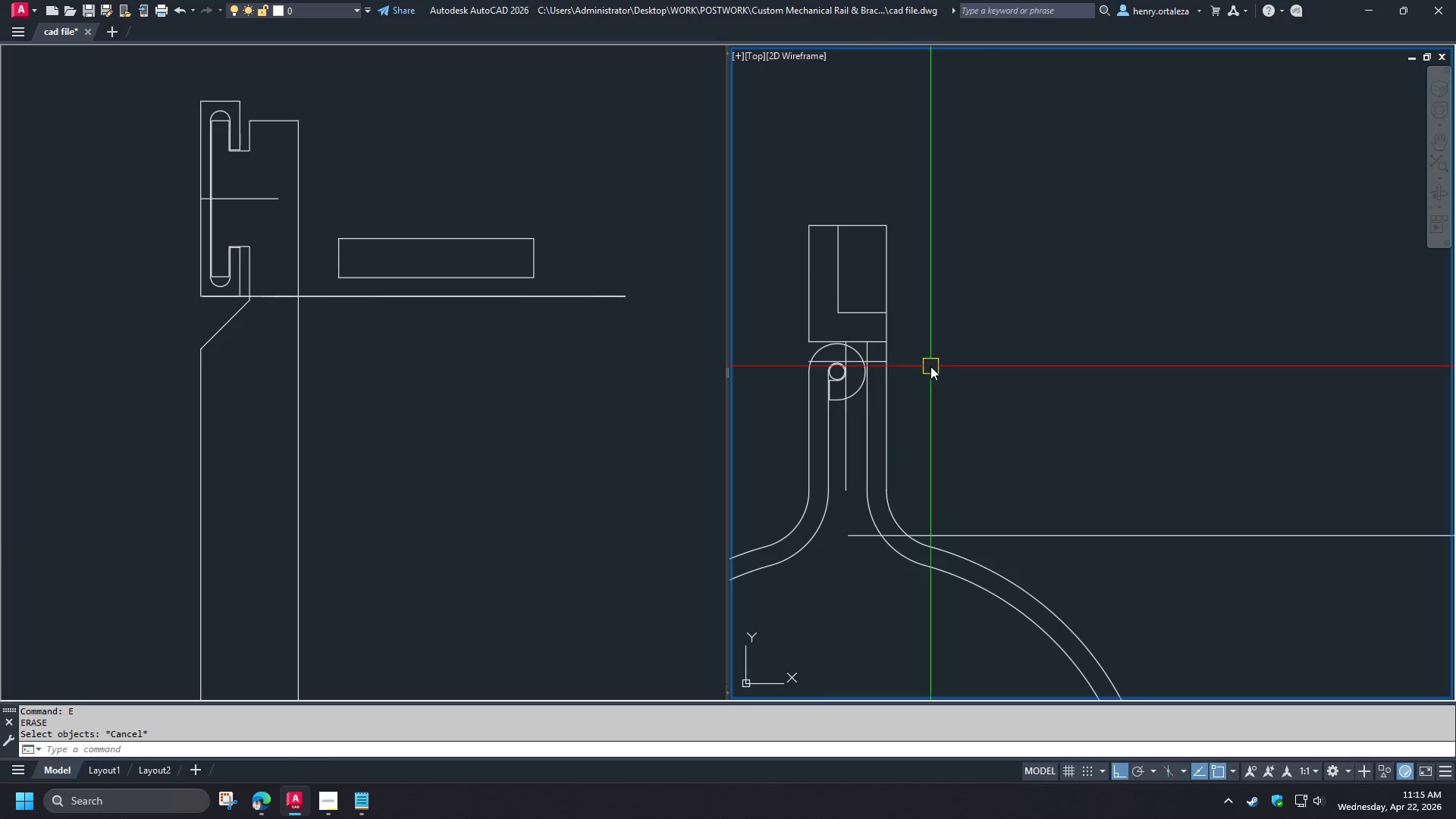 
scroll: coordinate [894, 350], scroll_direction: up, amount: 1.0
 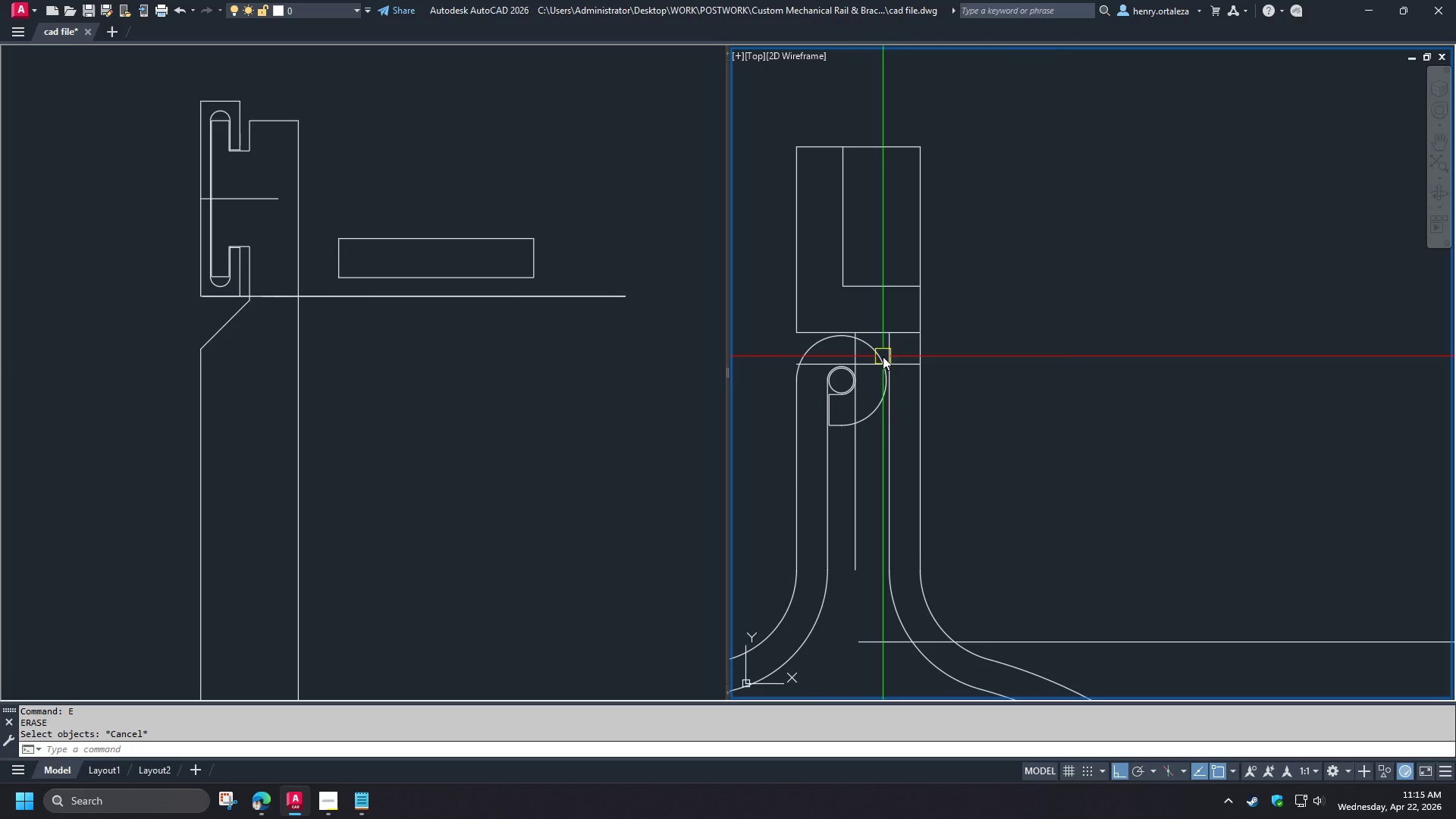 
key(O)
 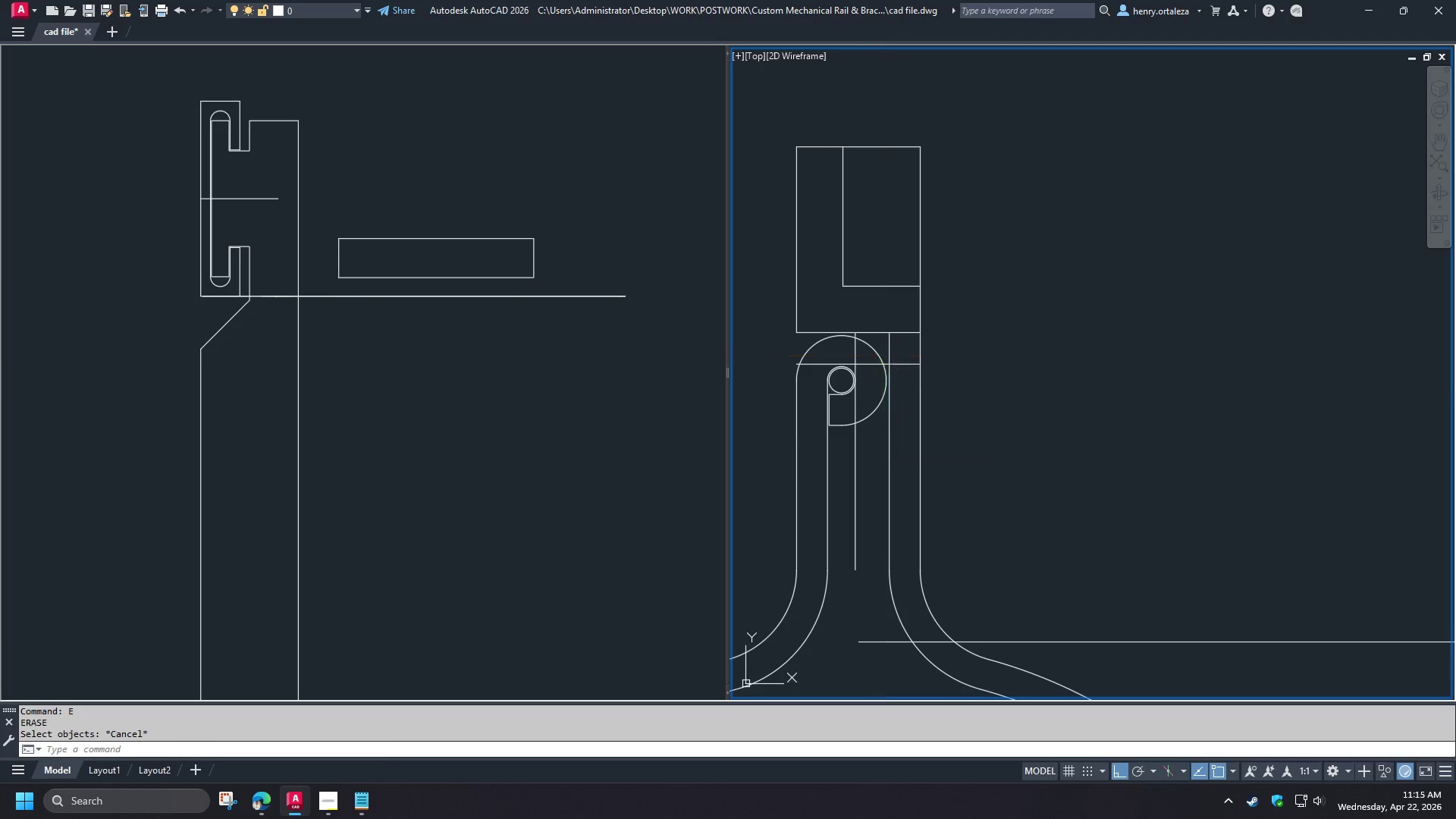 
key(Space)
 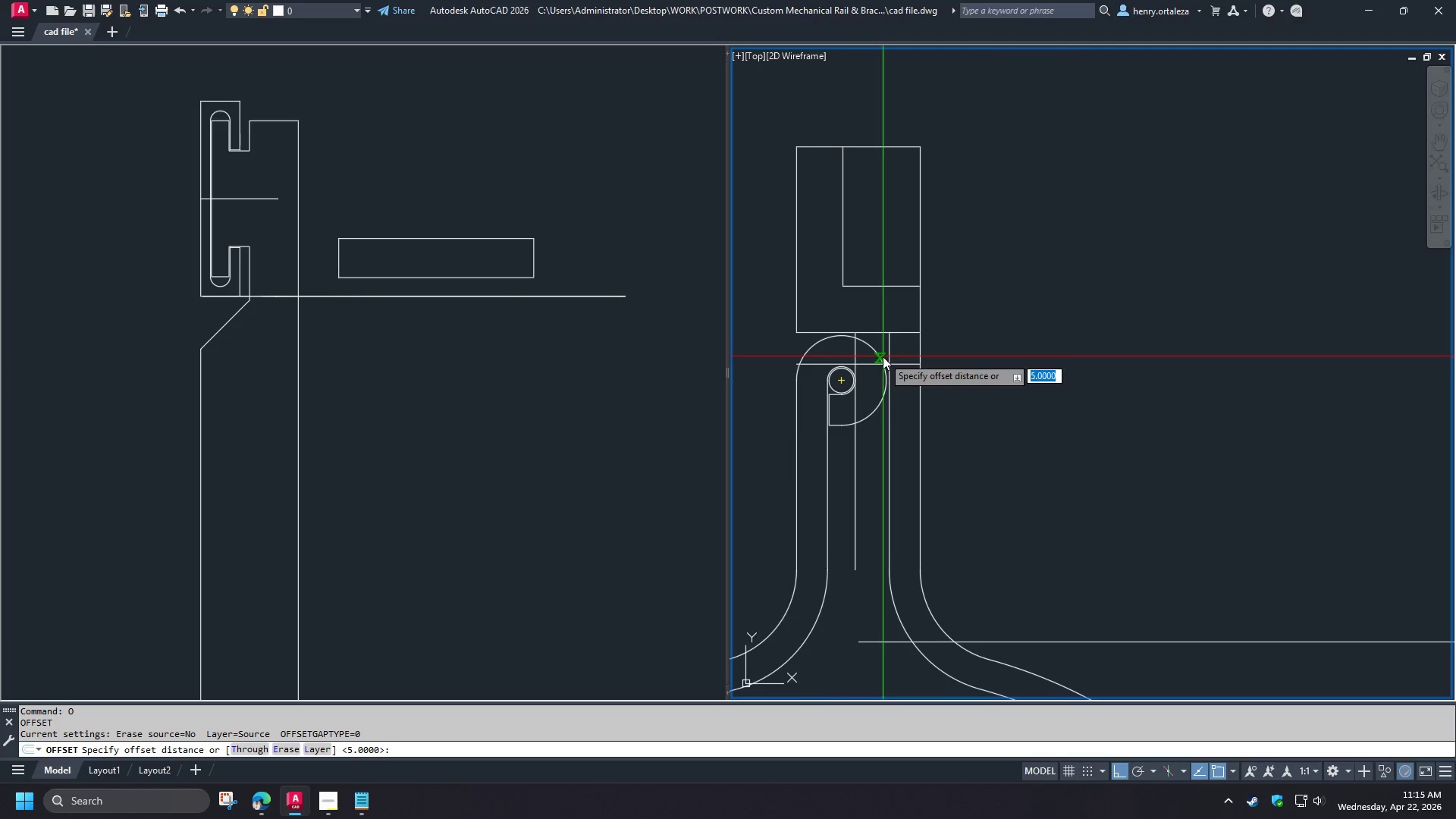 
key(T)
 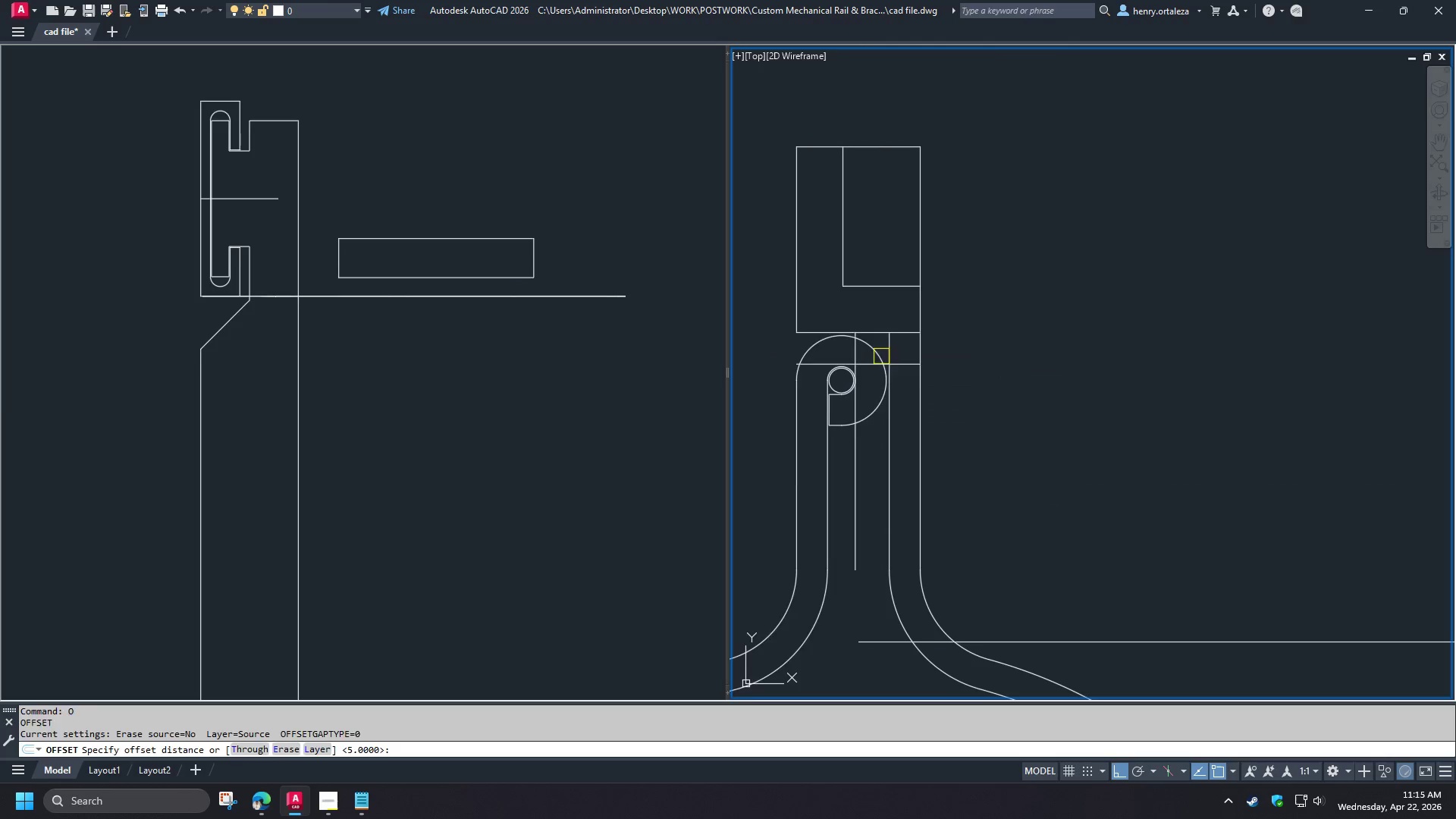 
key(Space)
 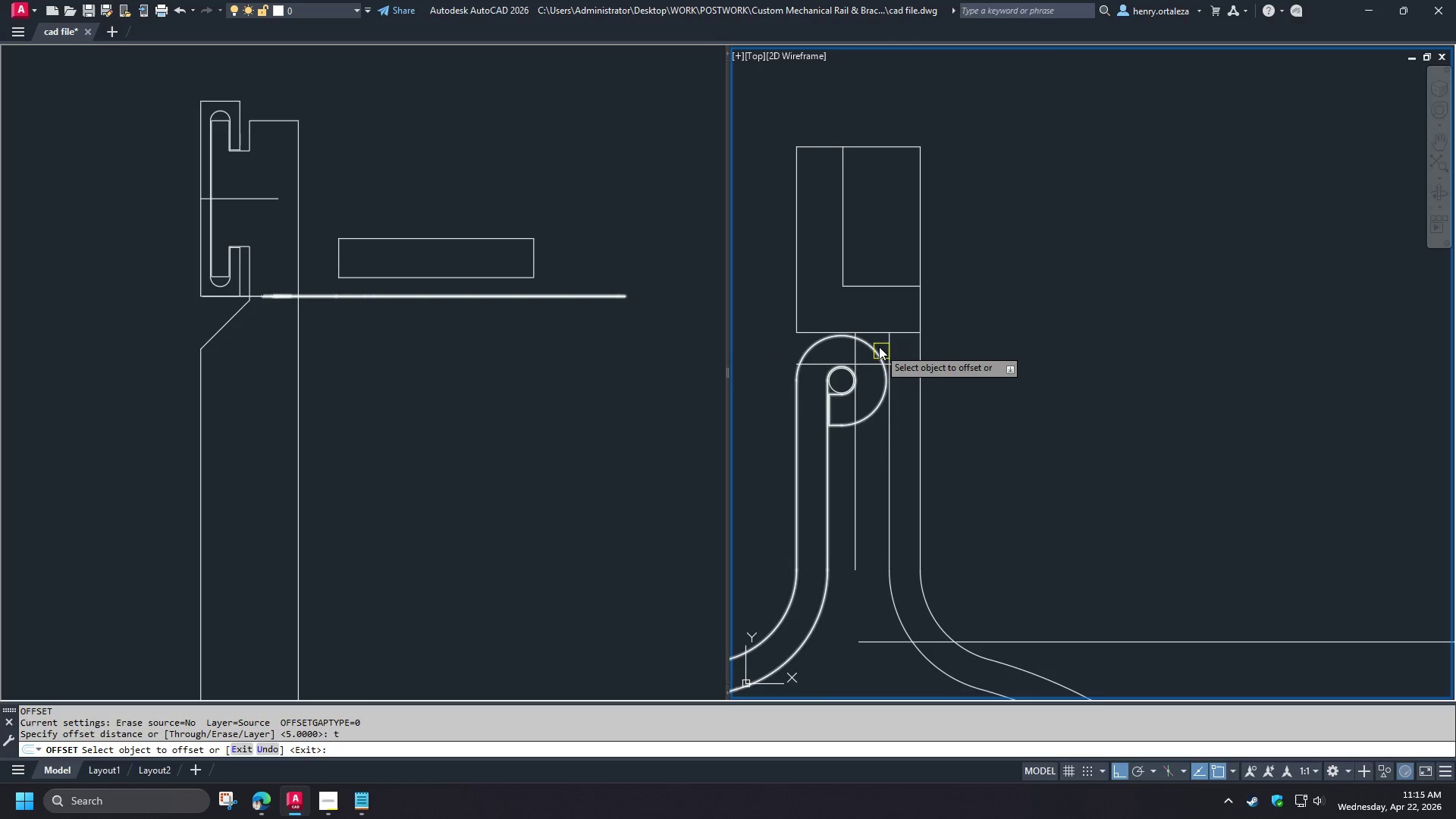 
scroll: coordinate [878, 346], scroll_direction: up, amount: 1.0
 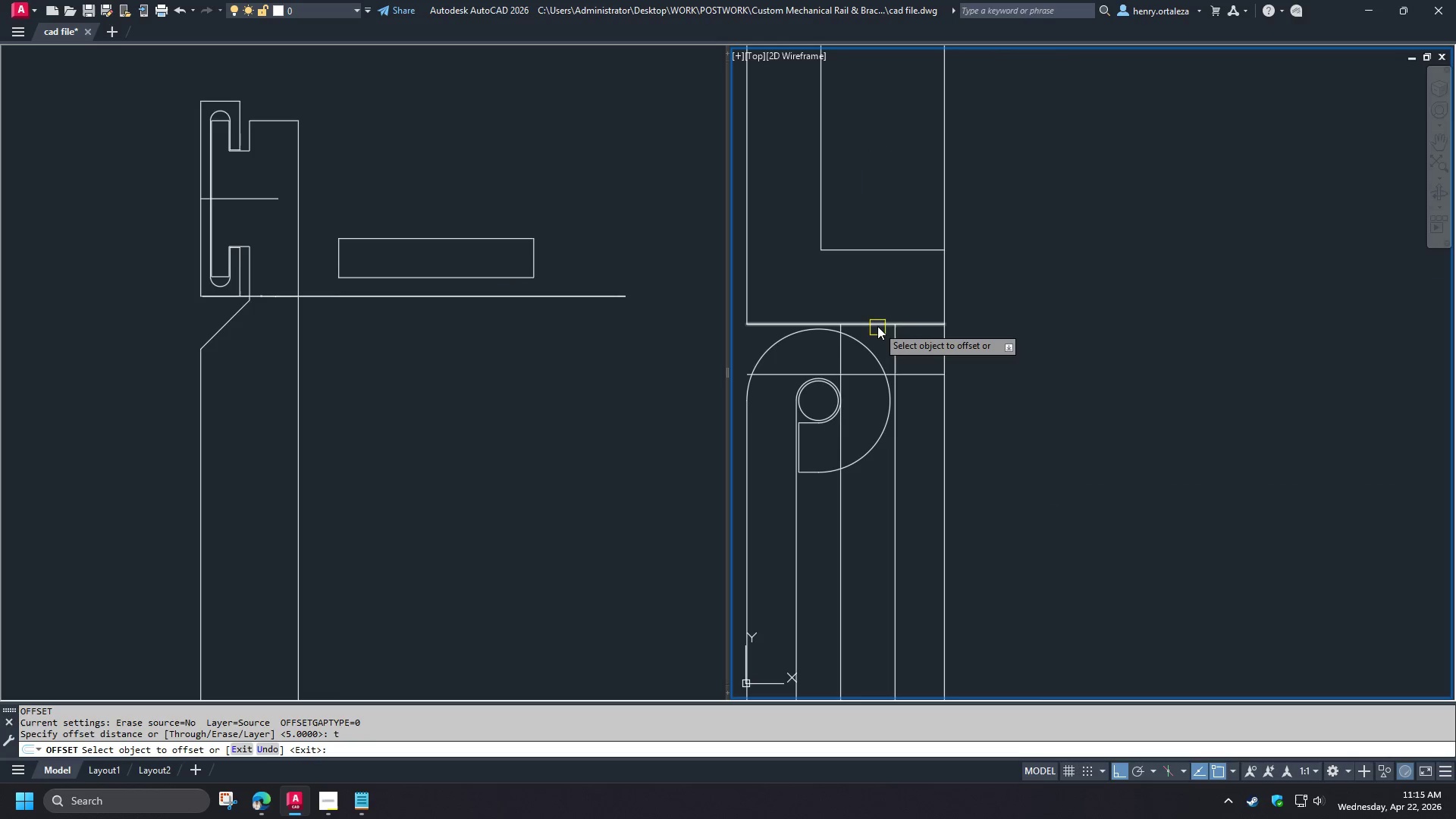 
left_click([877, 326])
 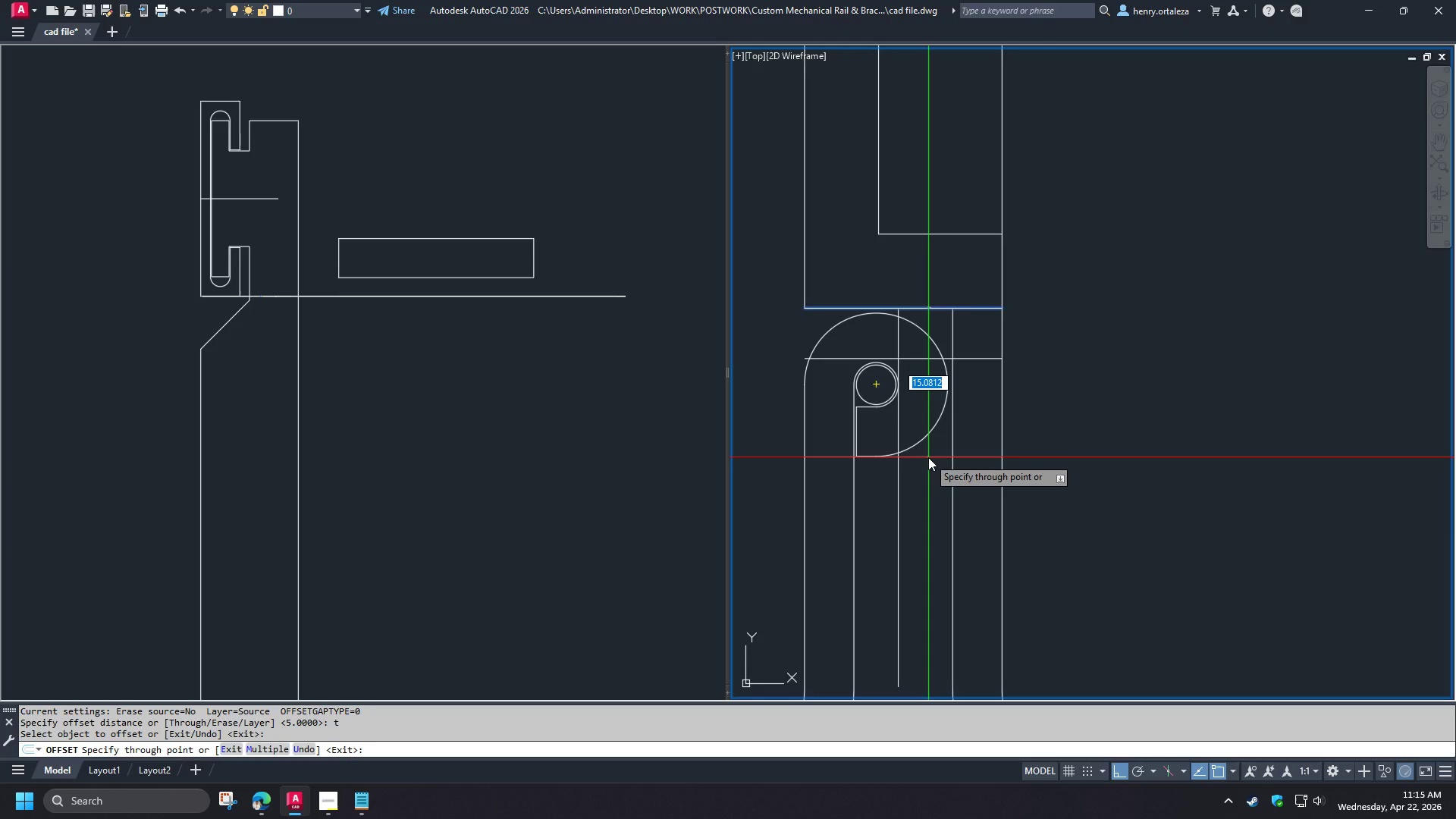 
wait(5.28)
 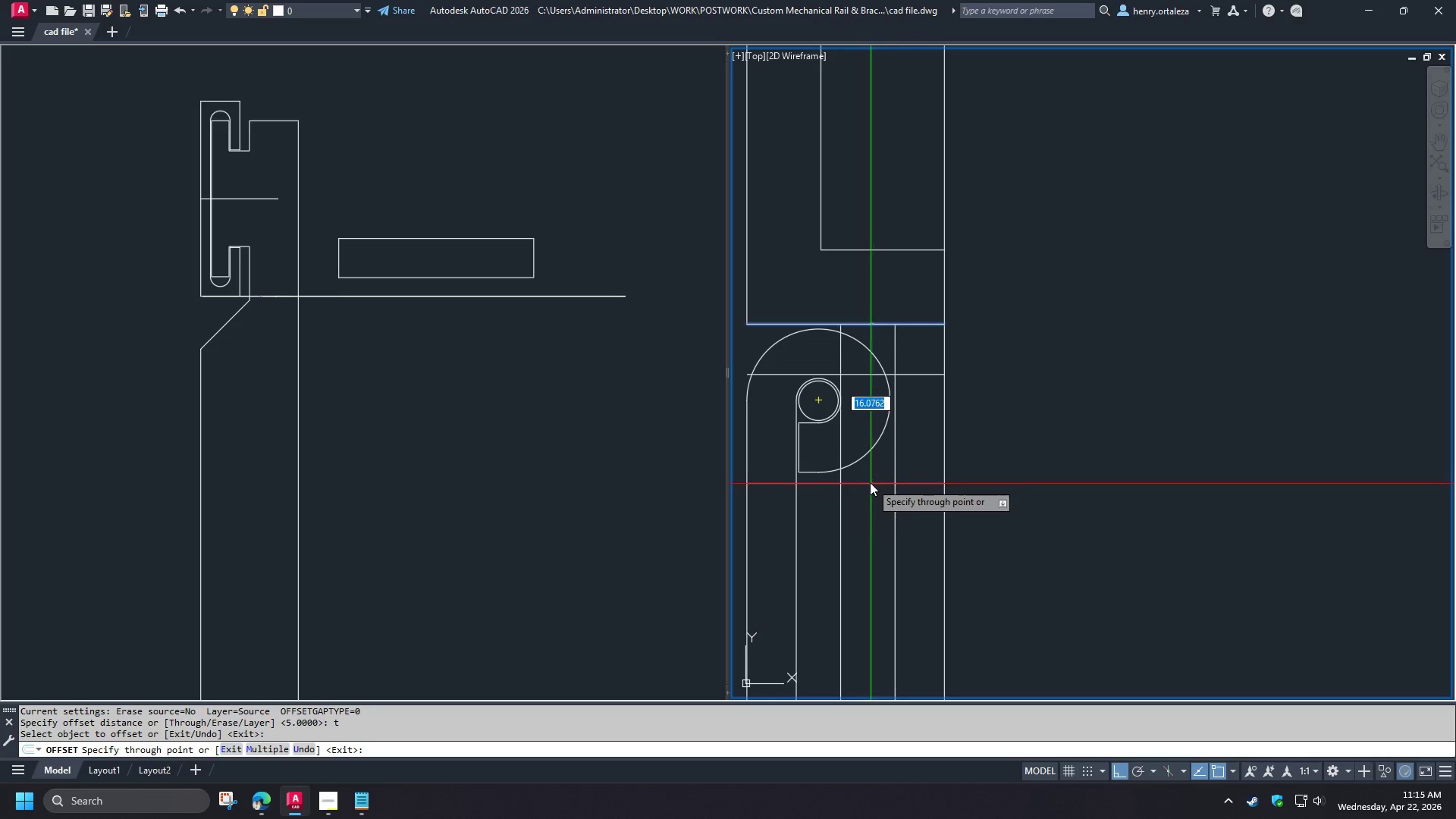 
key(Numpad1)
 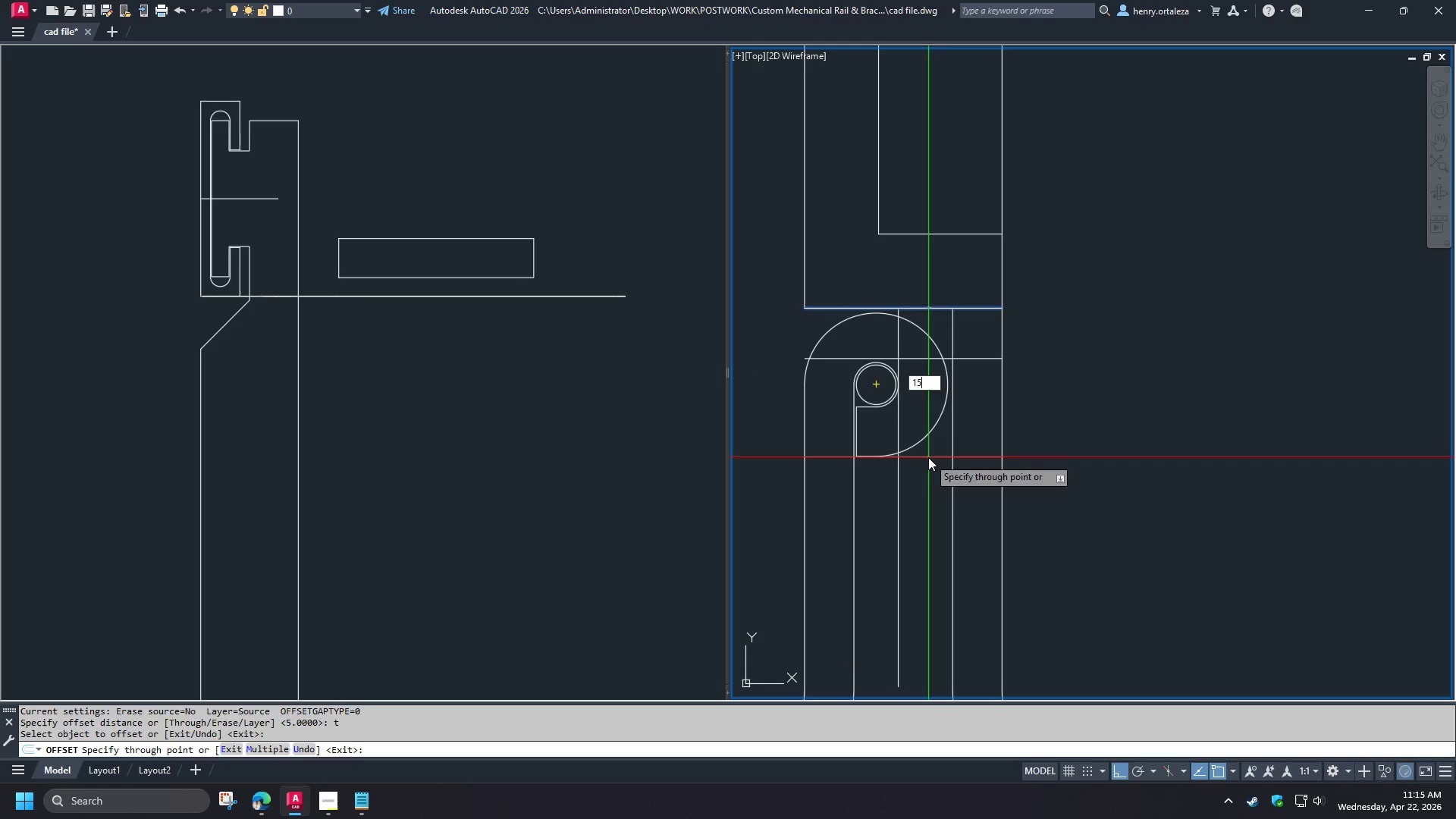 
key(Numpad5)
 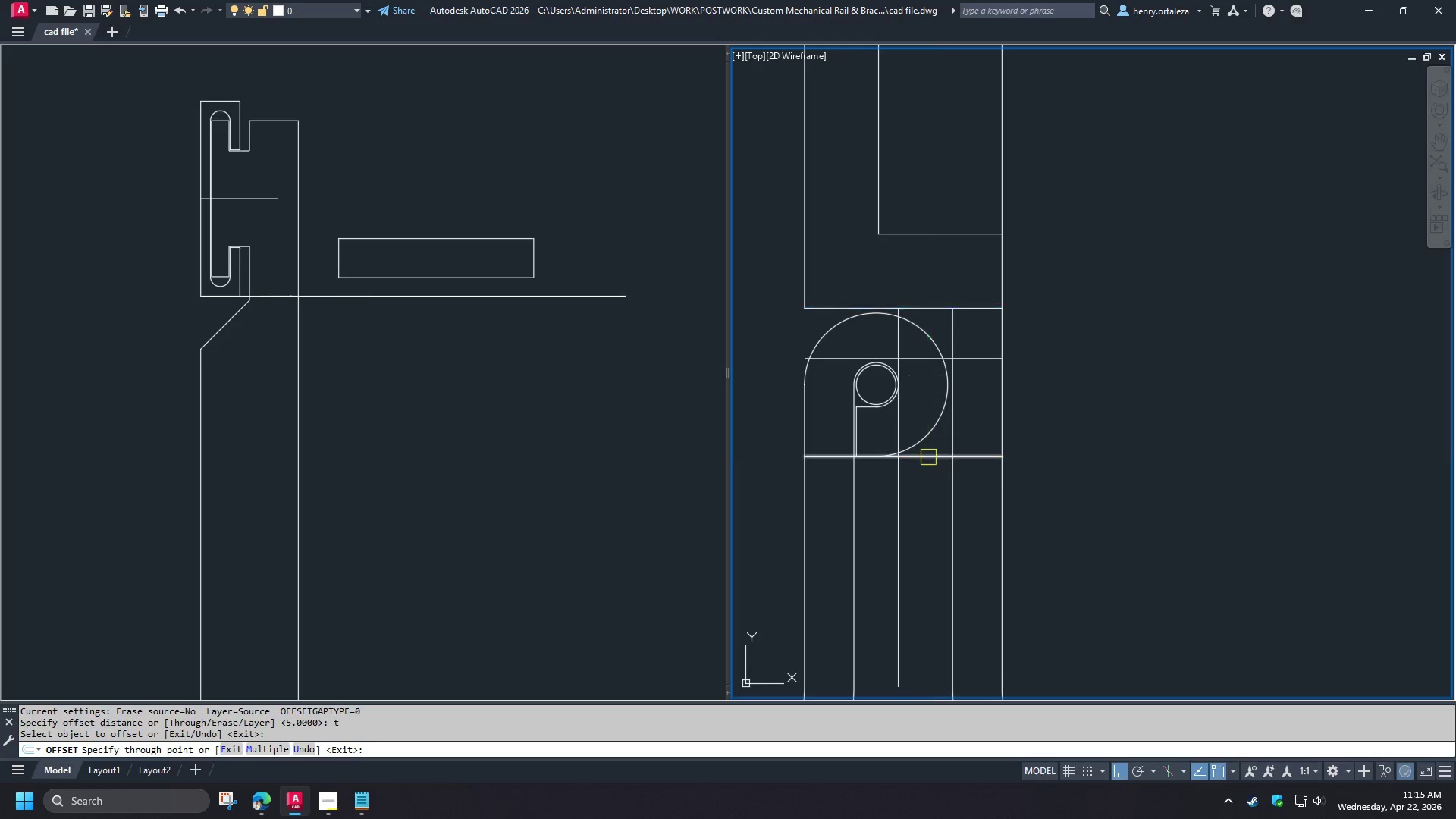 
key(NumpadEnter)
 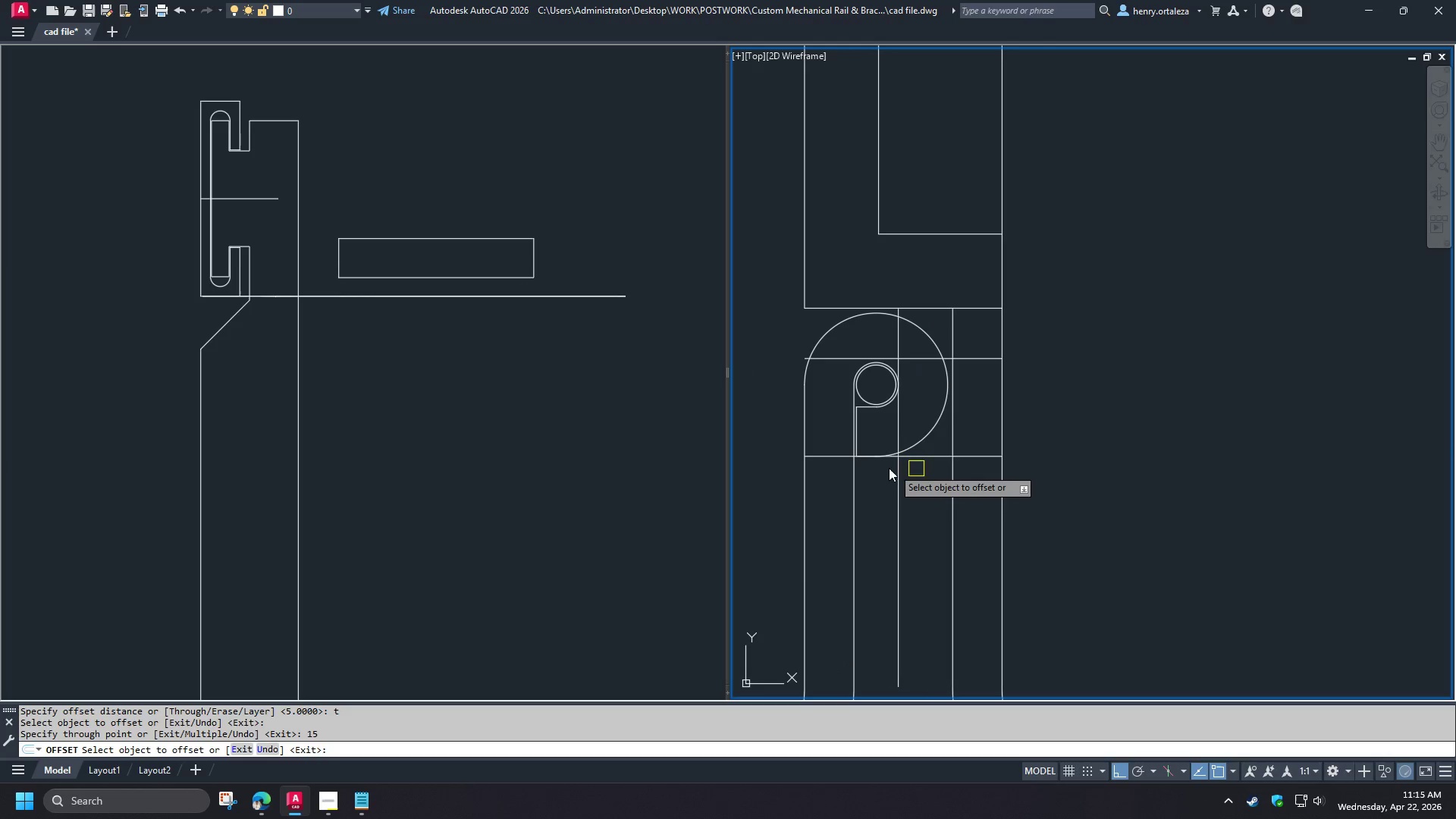 
scroll: coordinate [871, 449], scroll_direction: up, amount: 4.0
 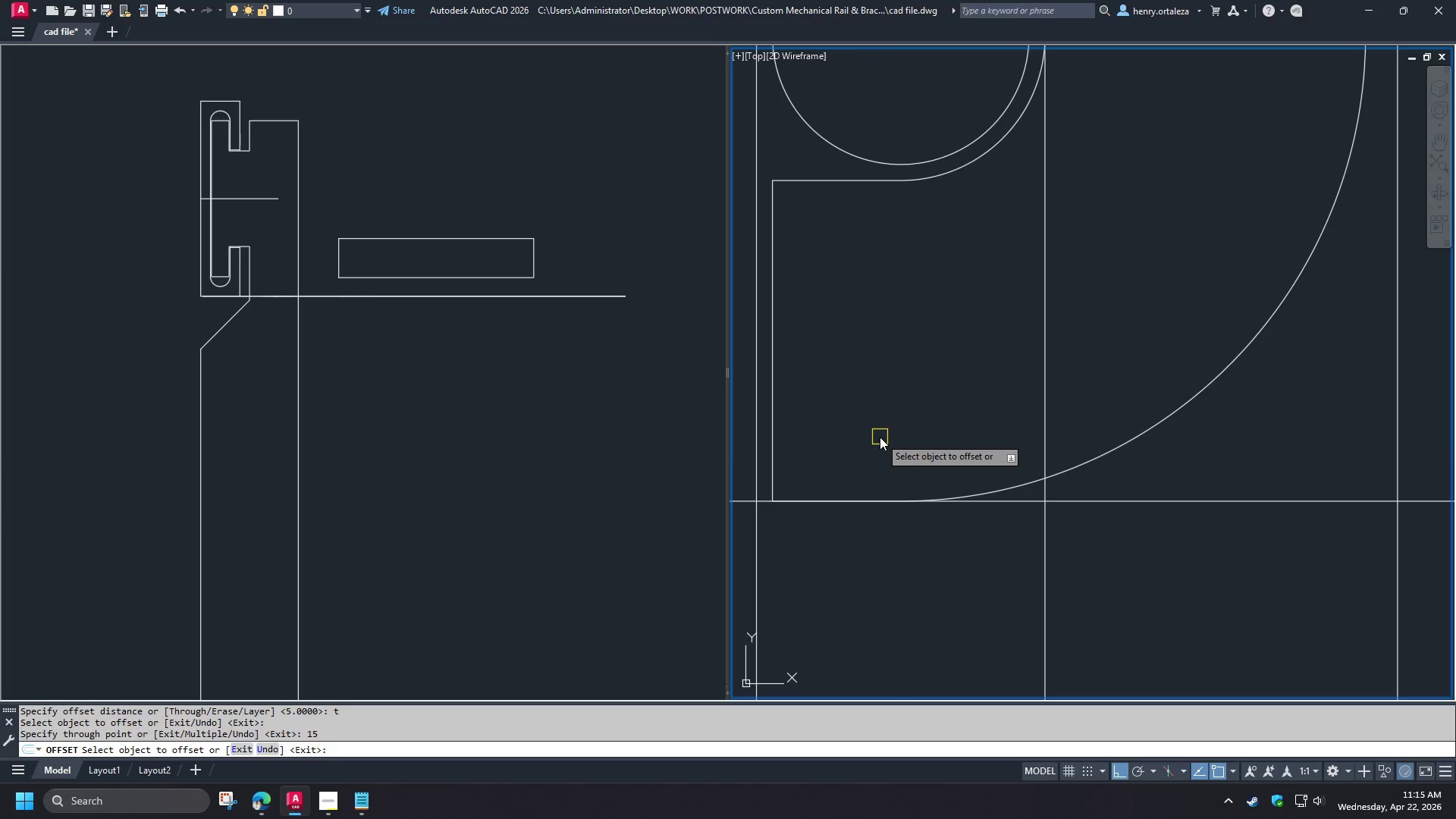 
scroll: coordinate [879, 436], scroll_direction: down, amount: 3.0
 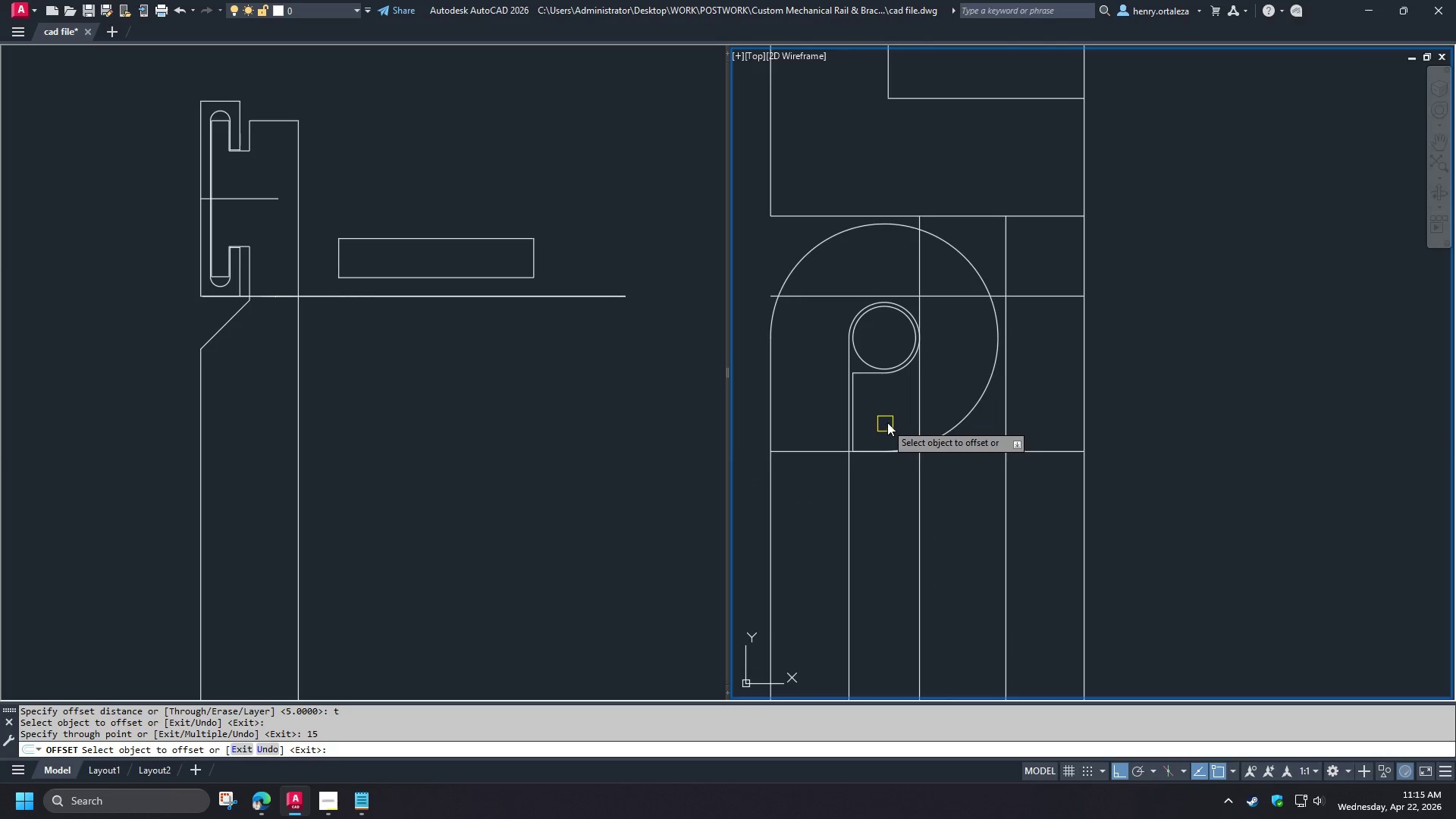 
key(Space)
 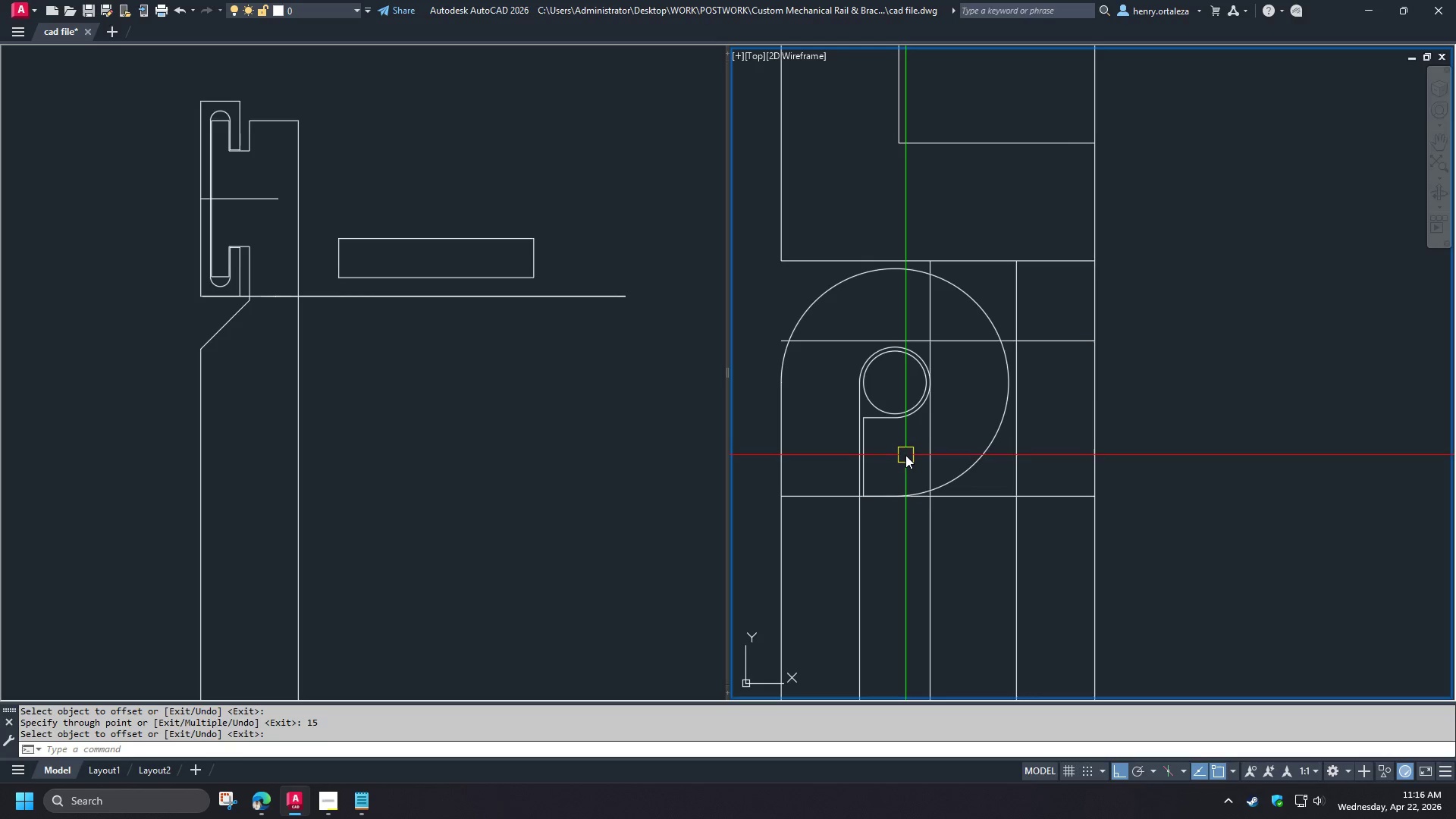 
key(F)
 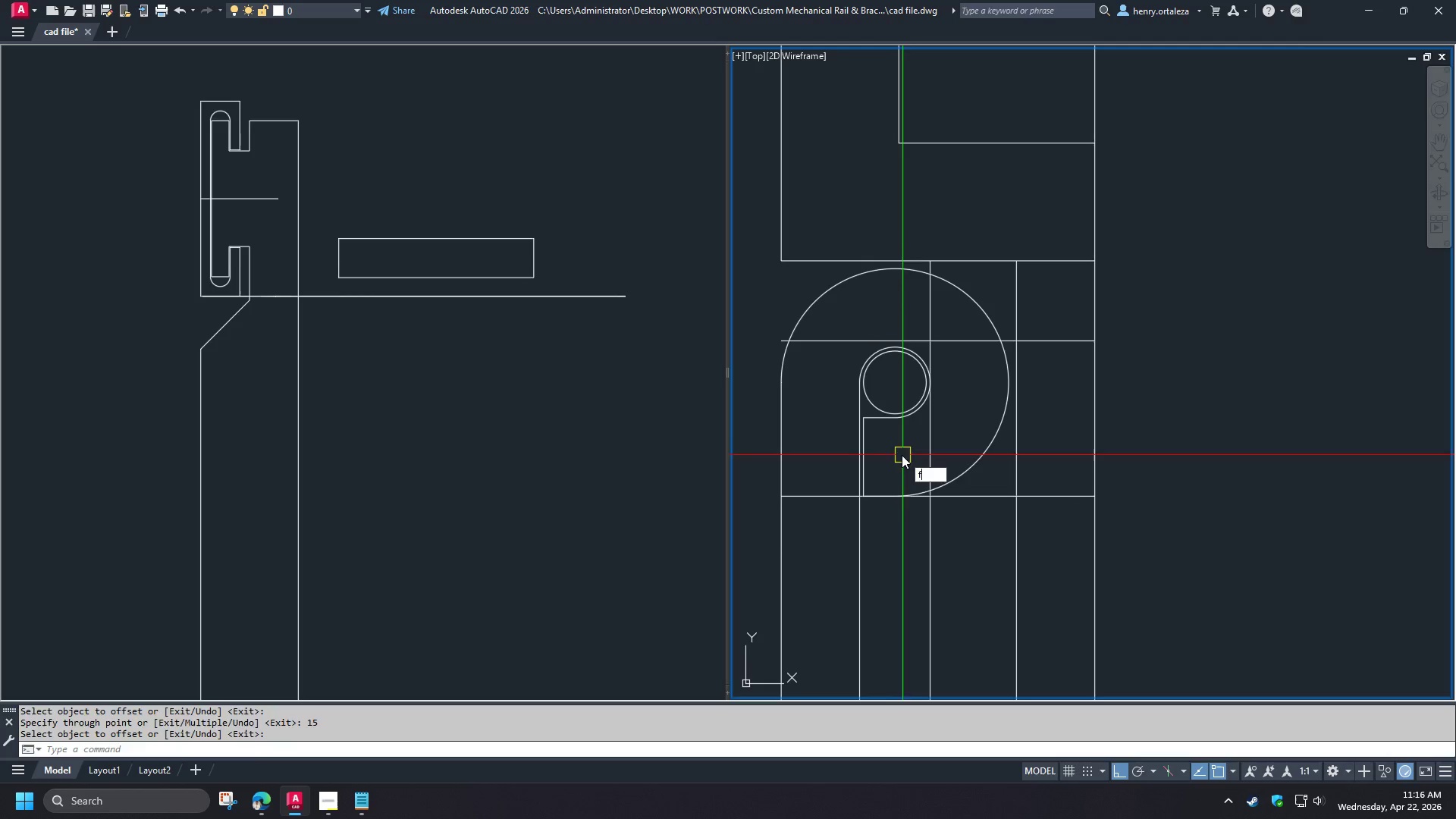 
key(Space)
 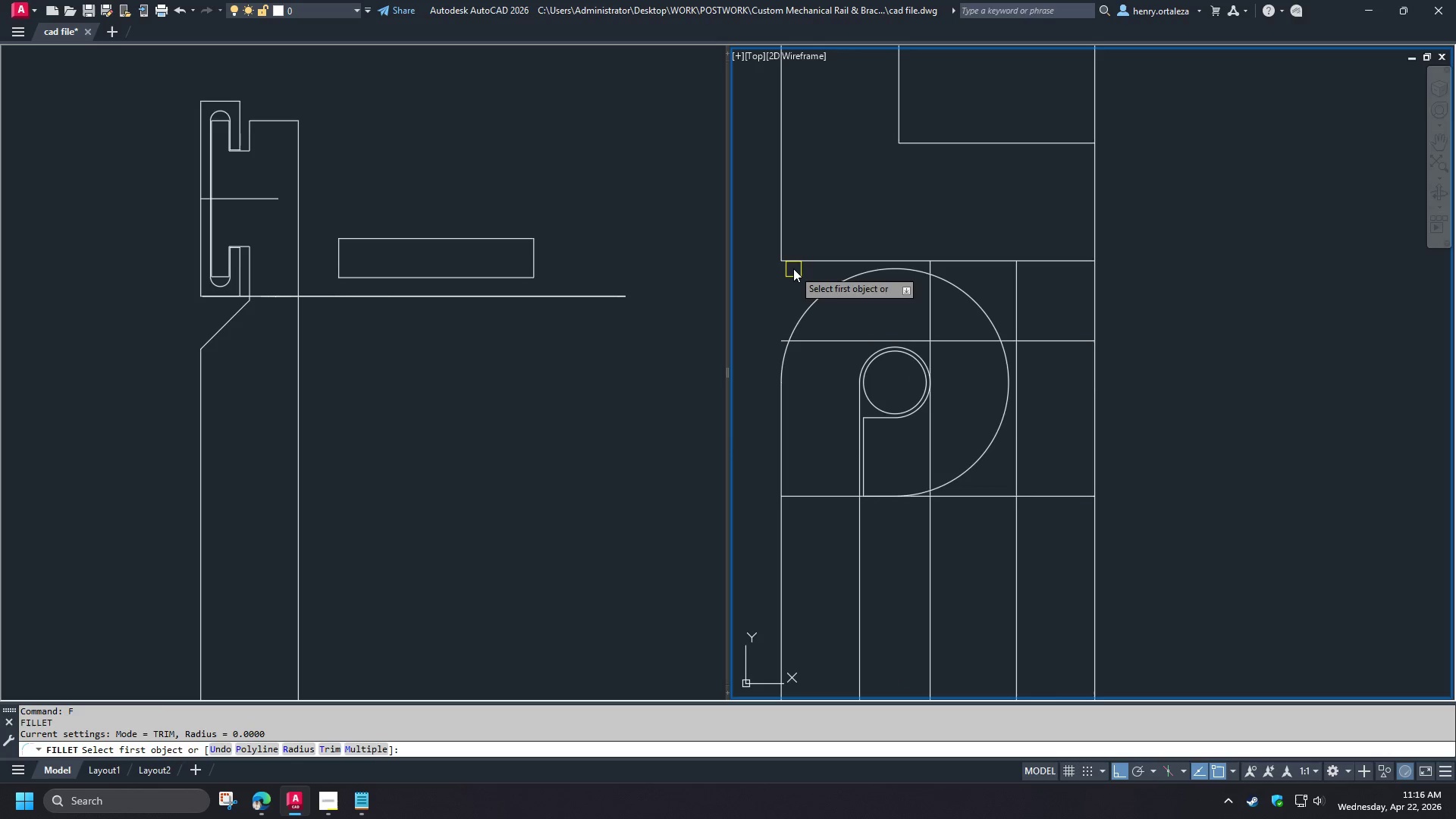 
key(Escape)
type(re )
 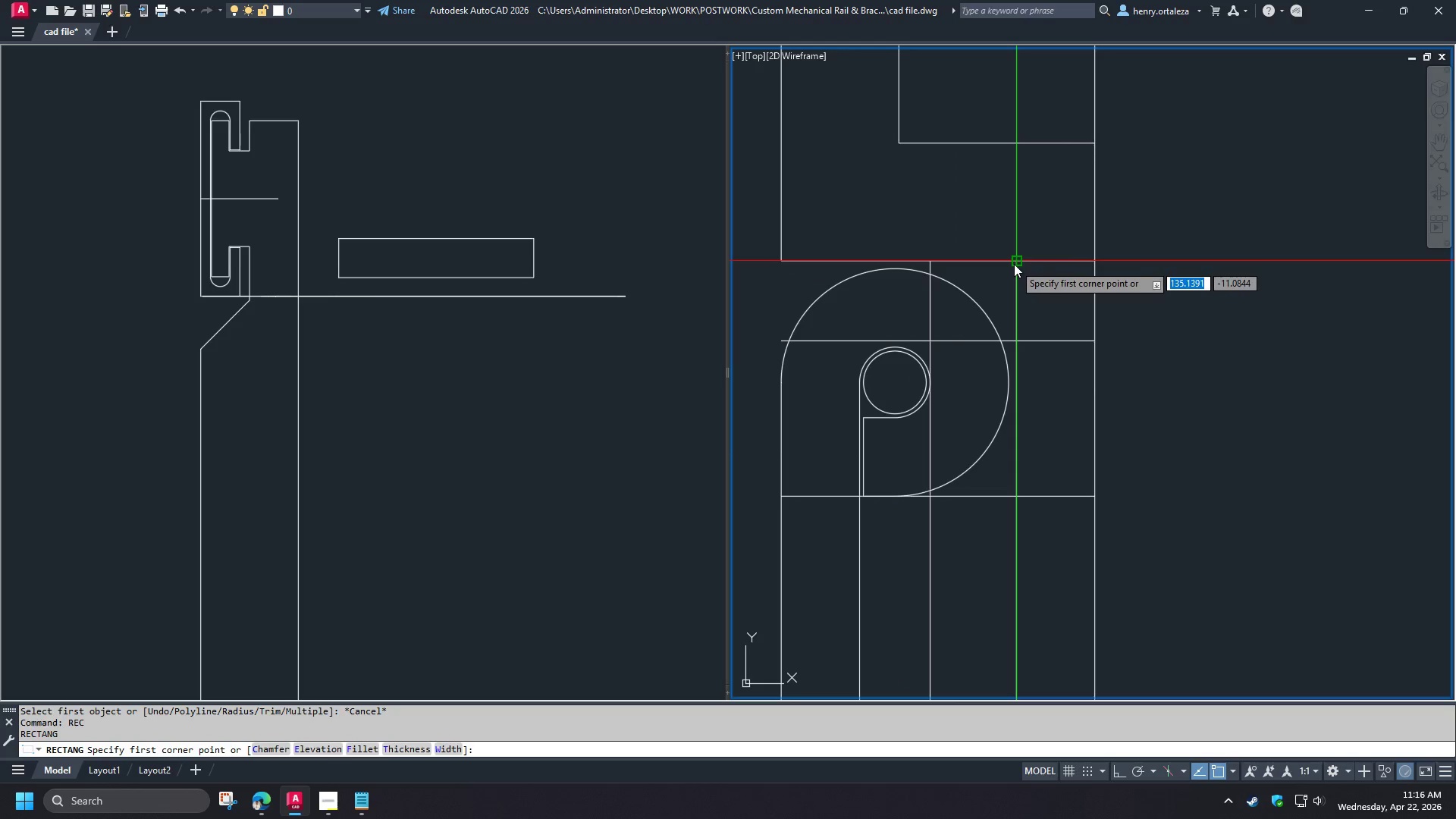 
left_click([1014, 264])
 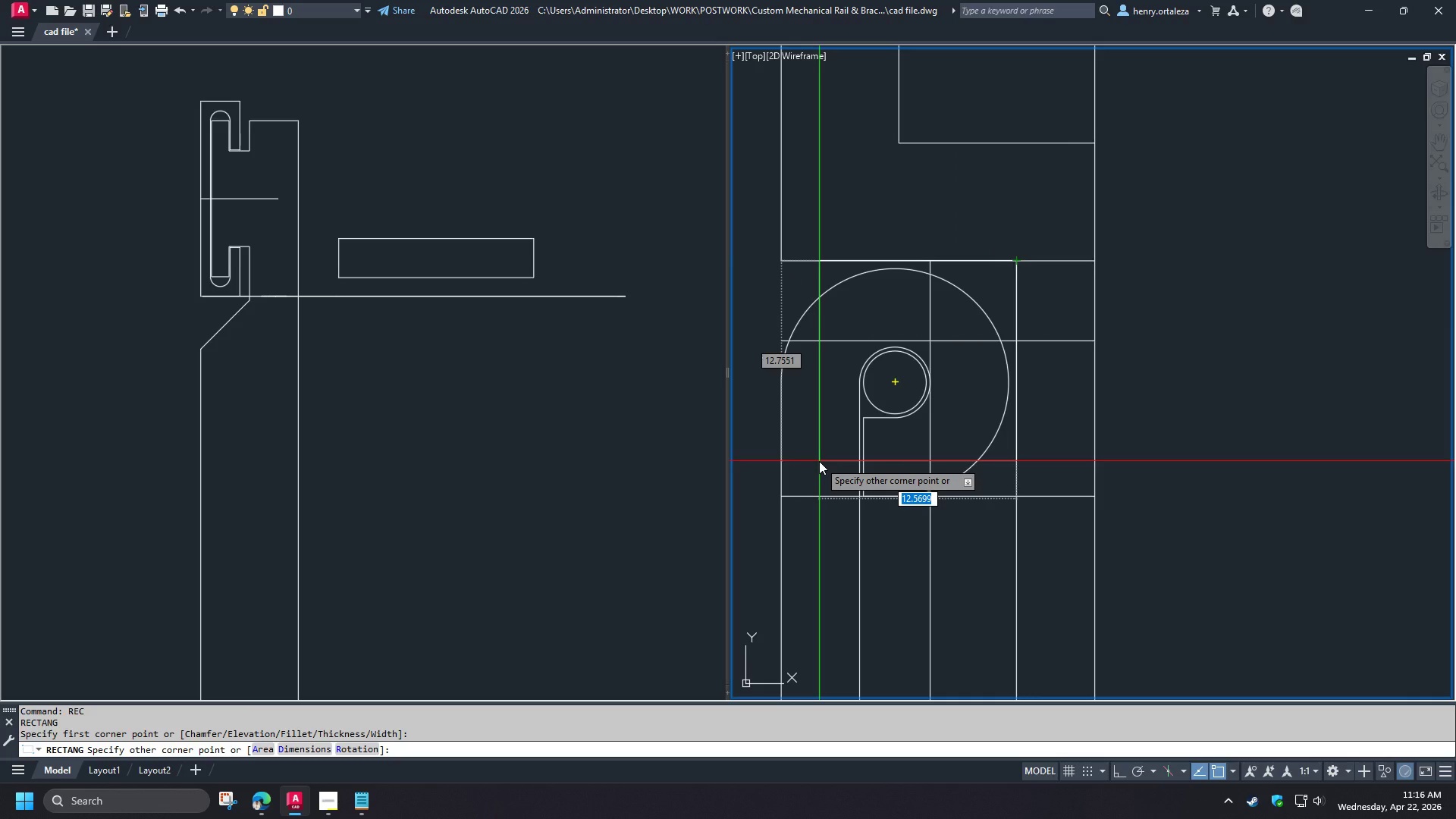 
key(Numpad1)
 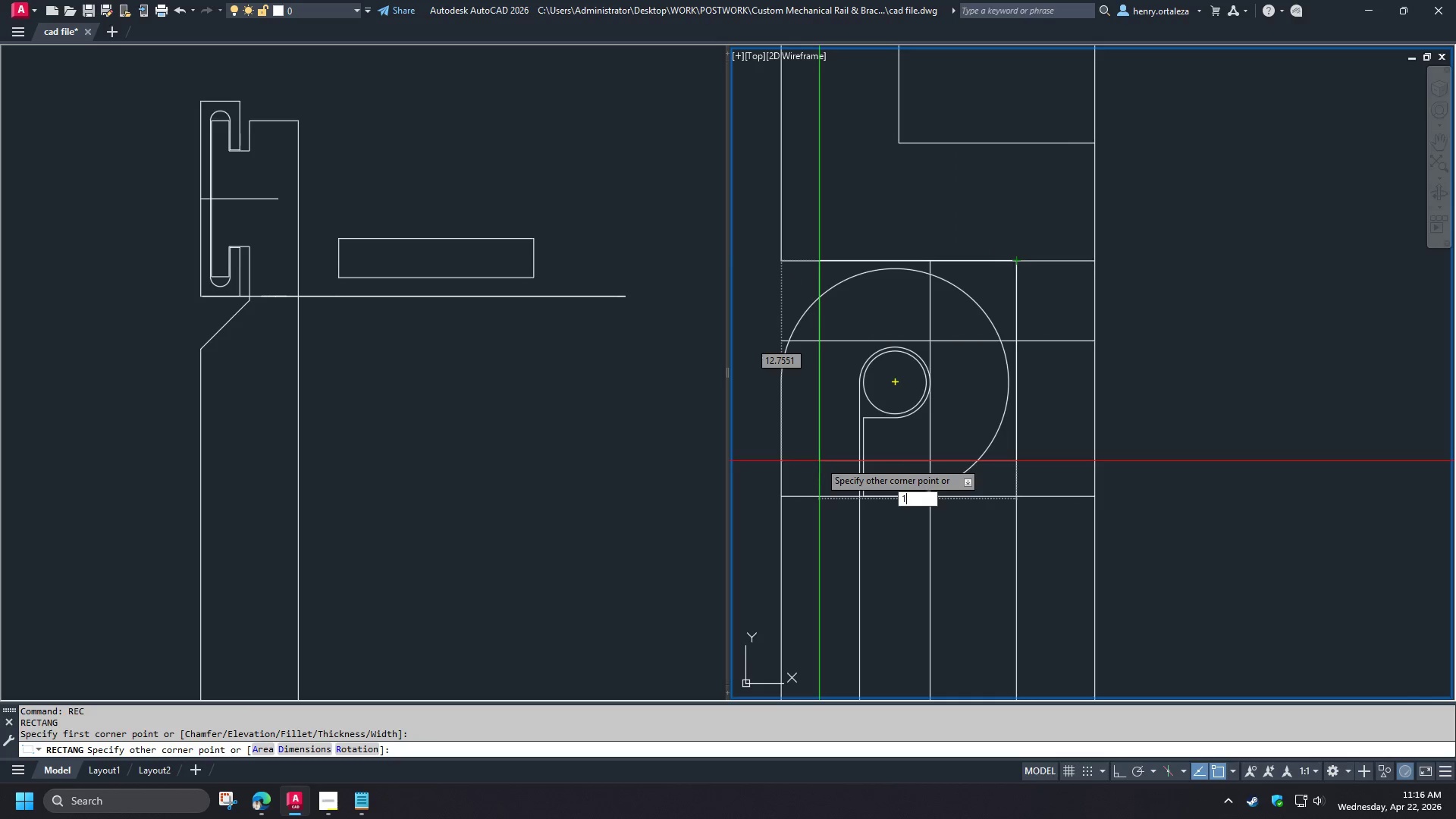 
key(Numpad5)
 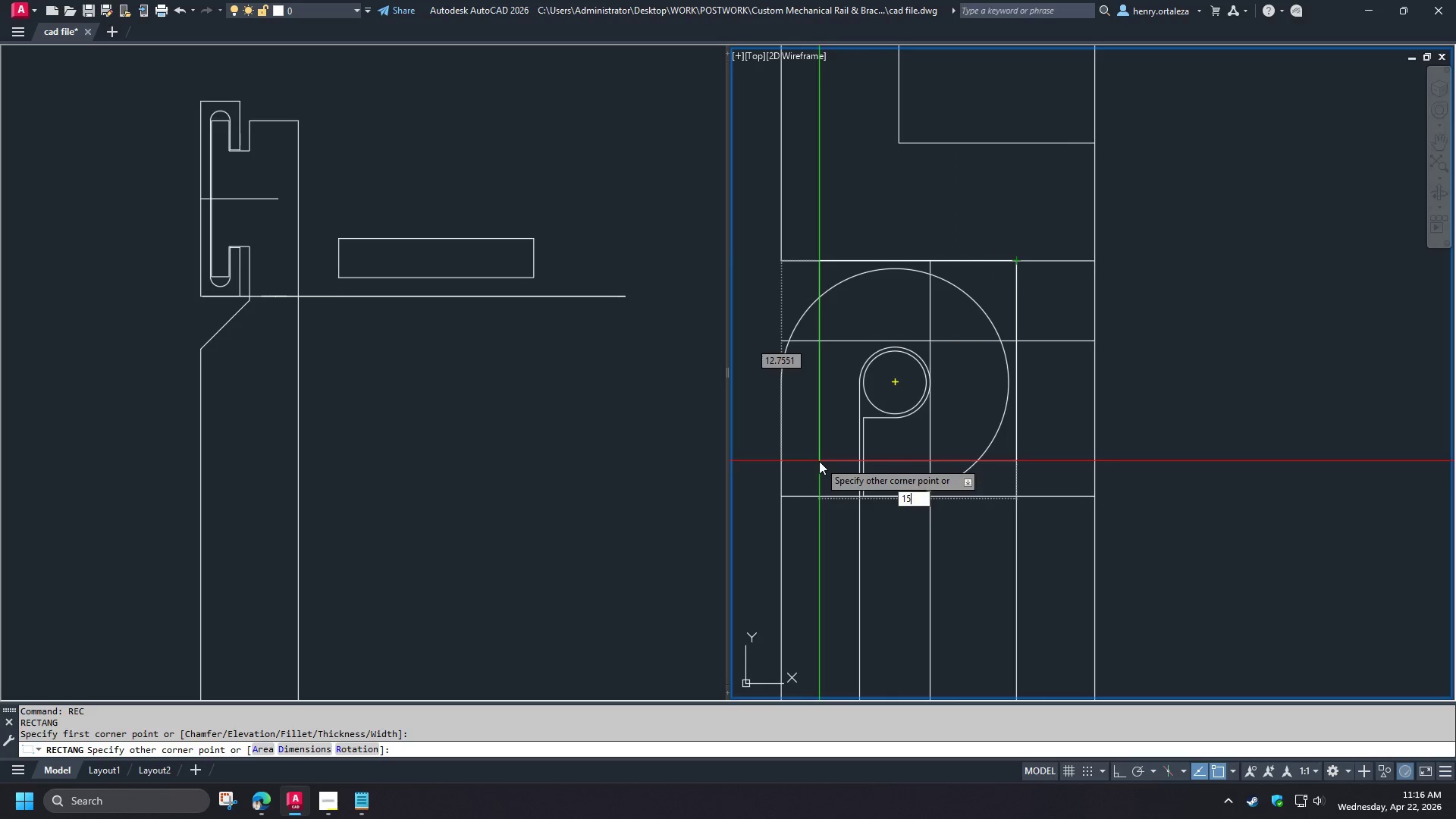 
key(Tab)
 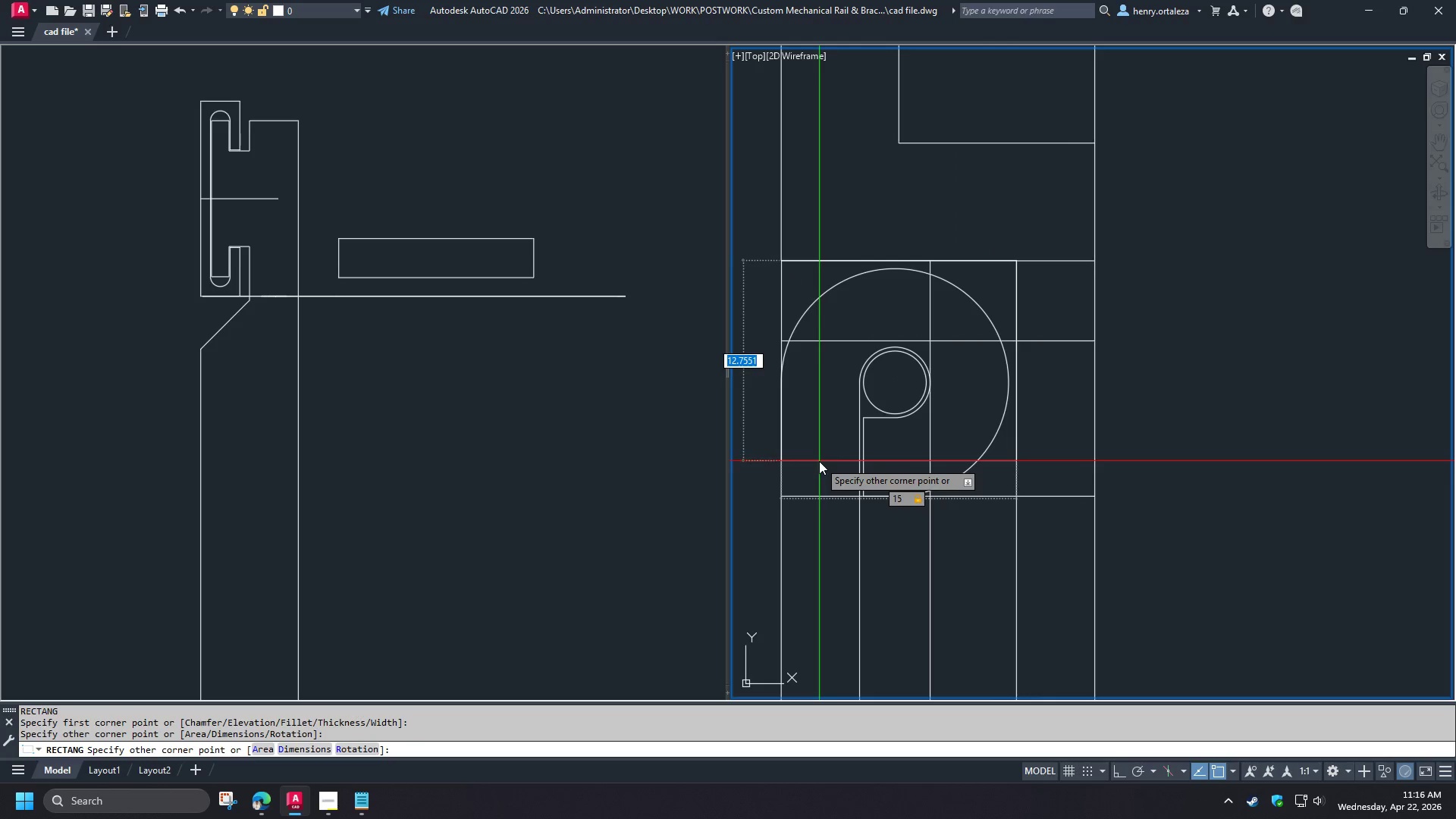 
key(Numpad1)
 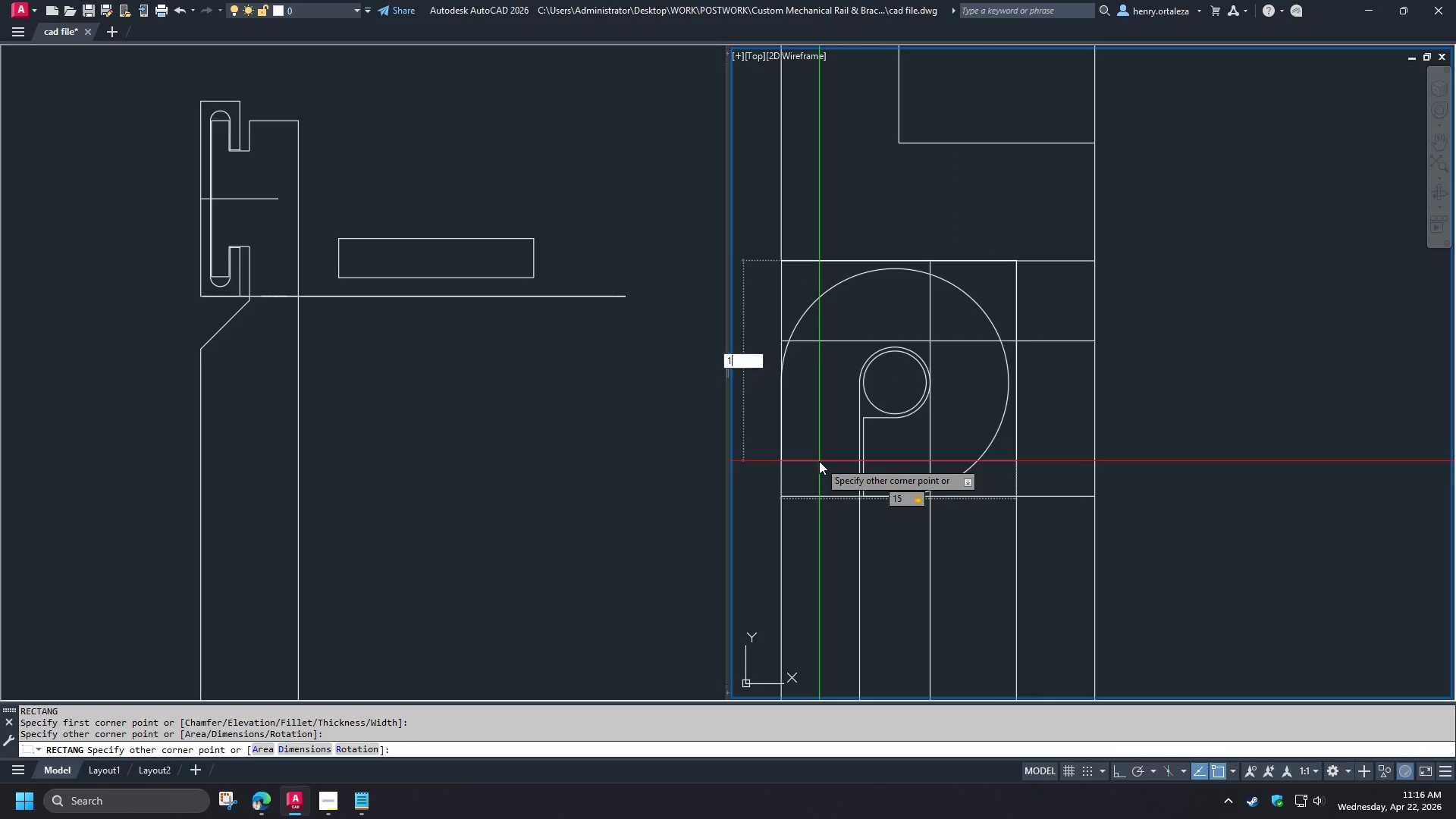 
key(Numpad5)
 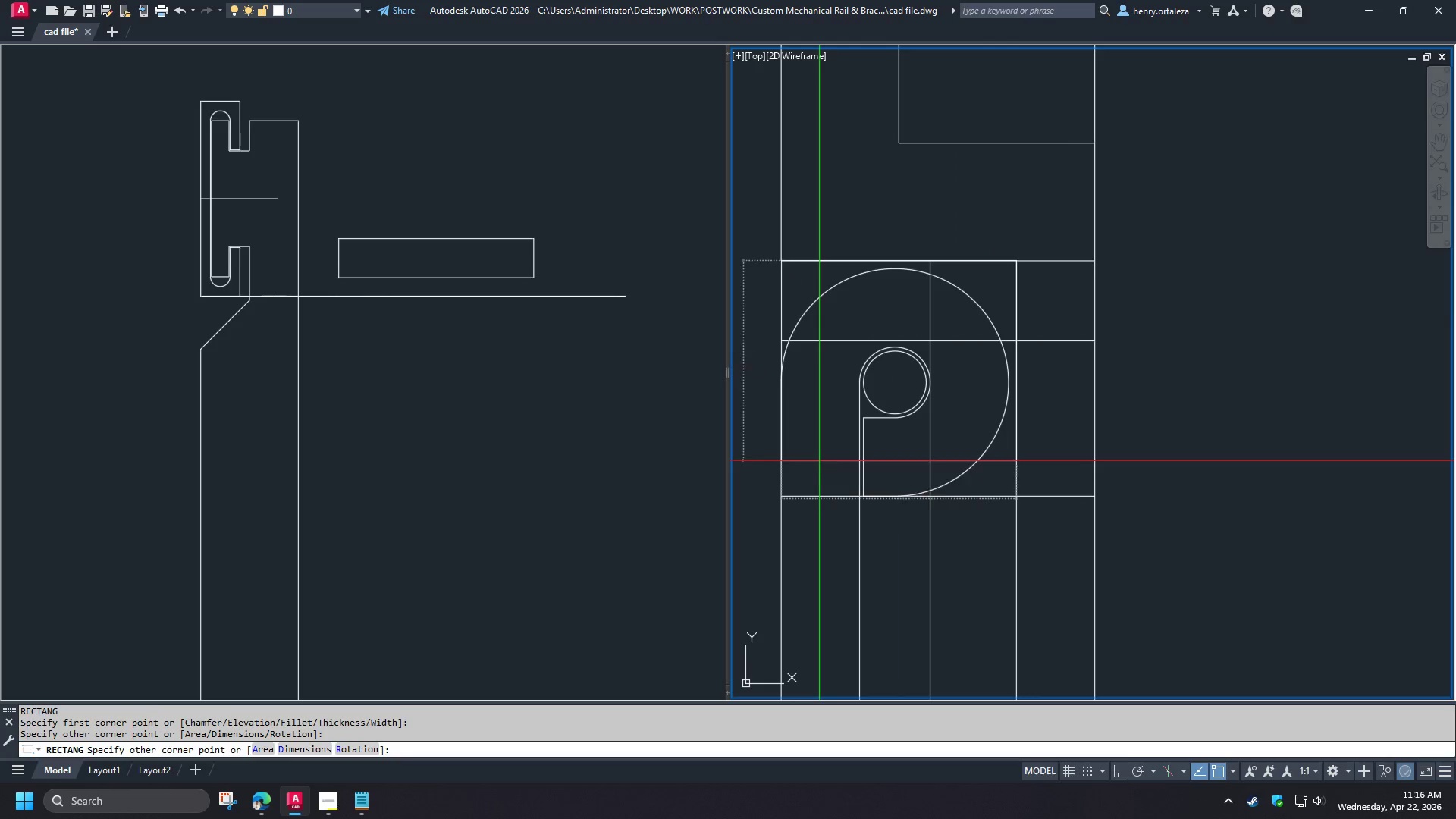 
key(NumpadEnter)
 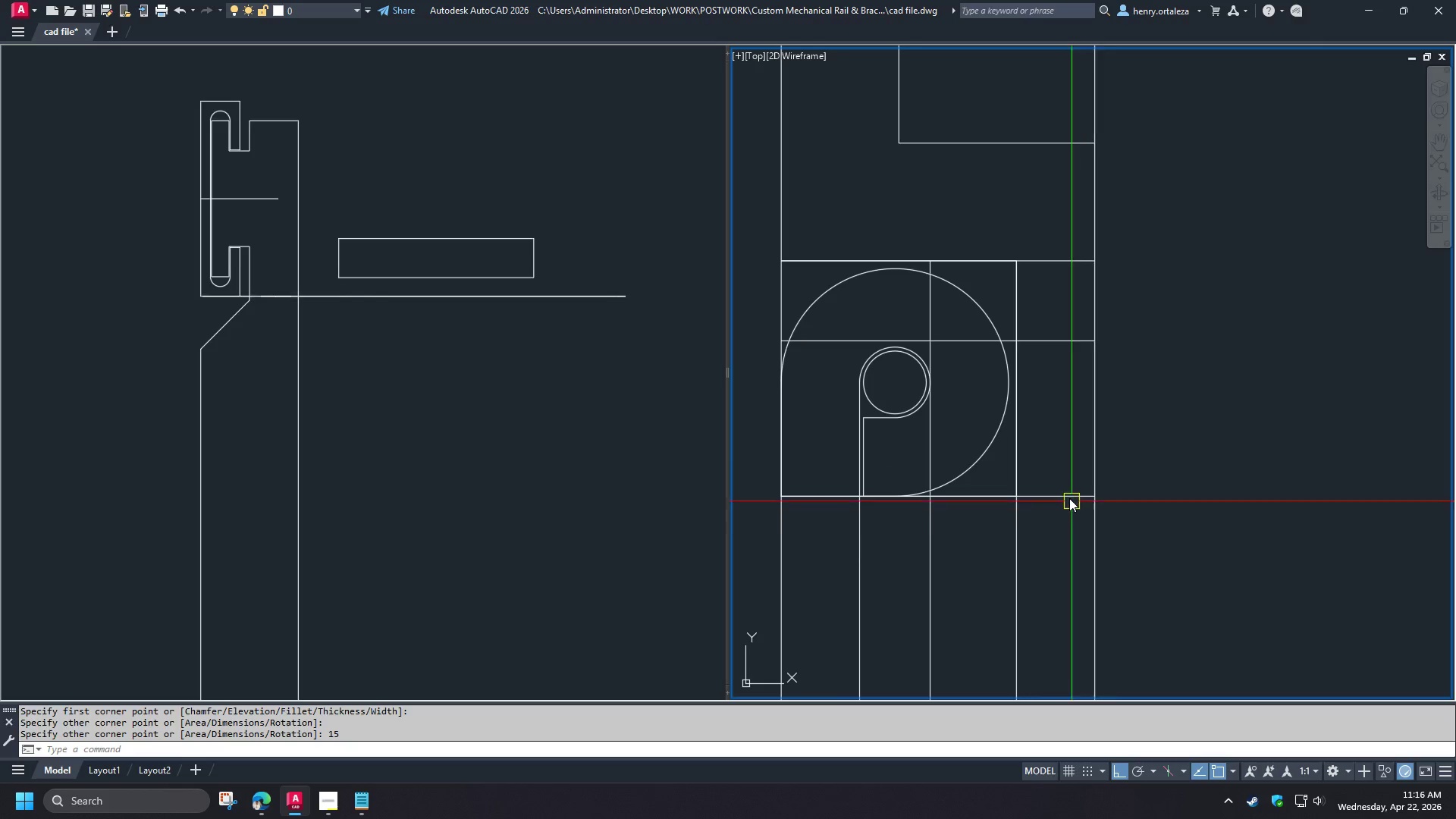 
left_click([1067, 496])
 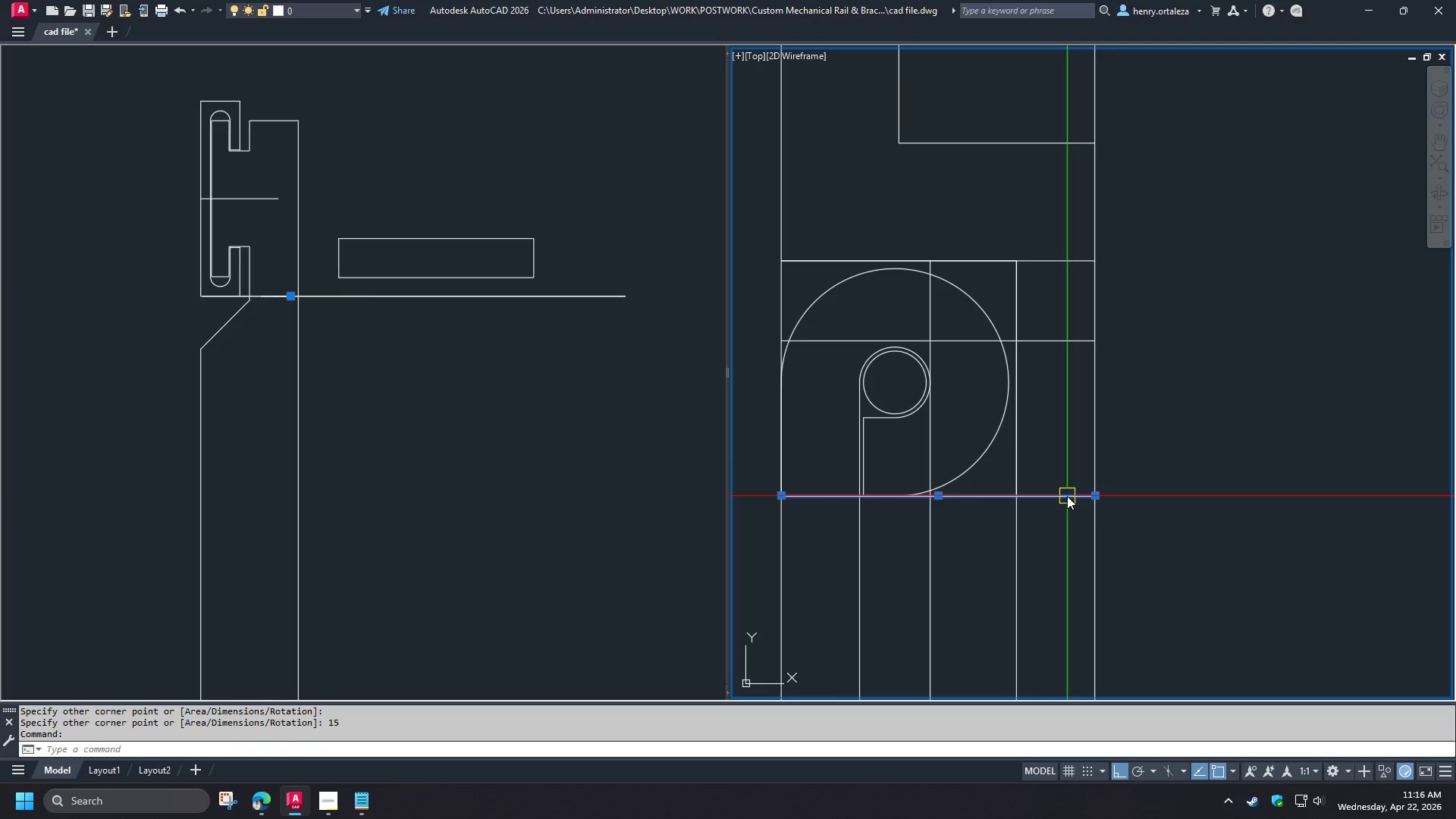 
key(E)
 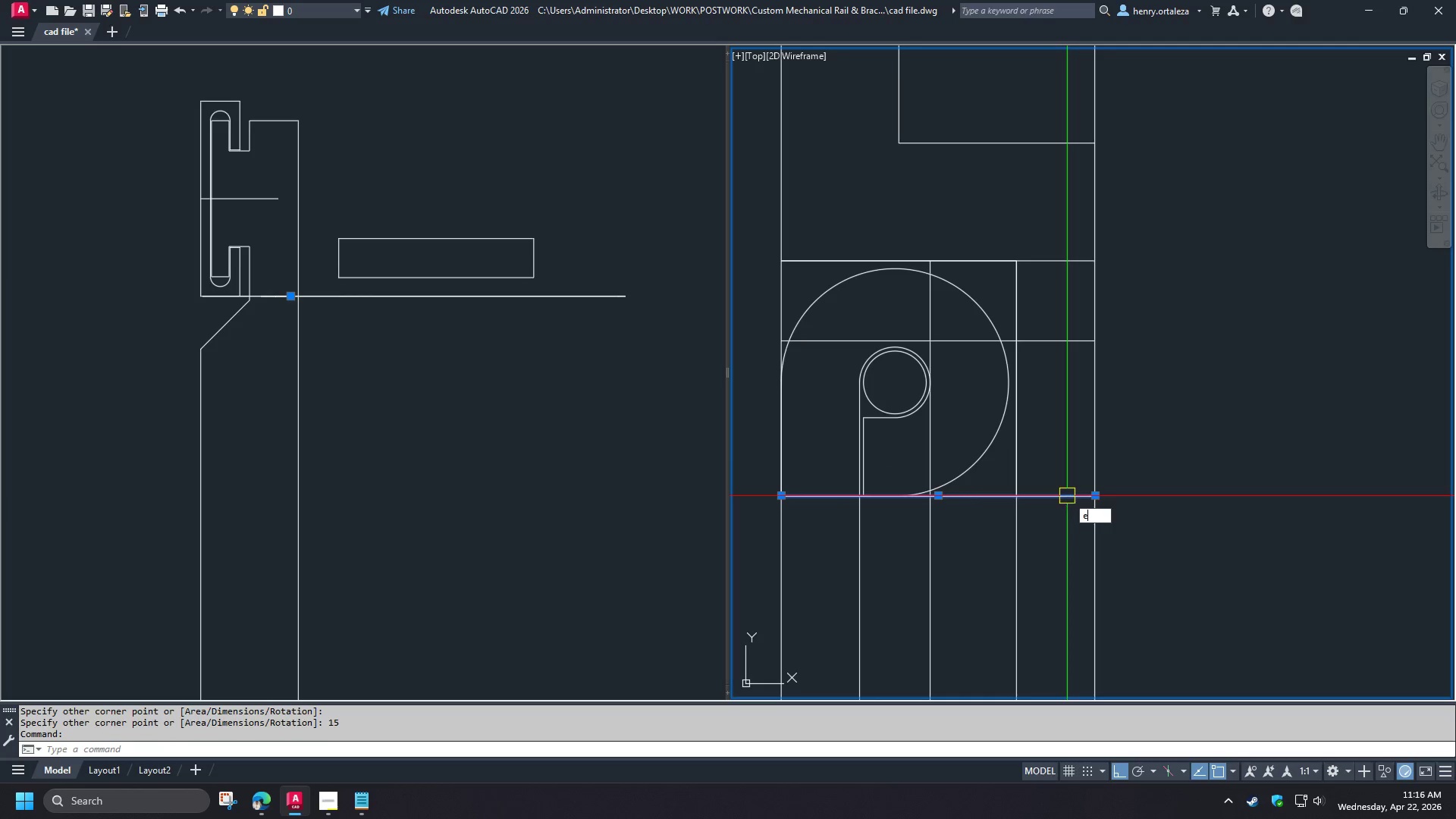 
key(Space)
 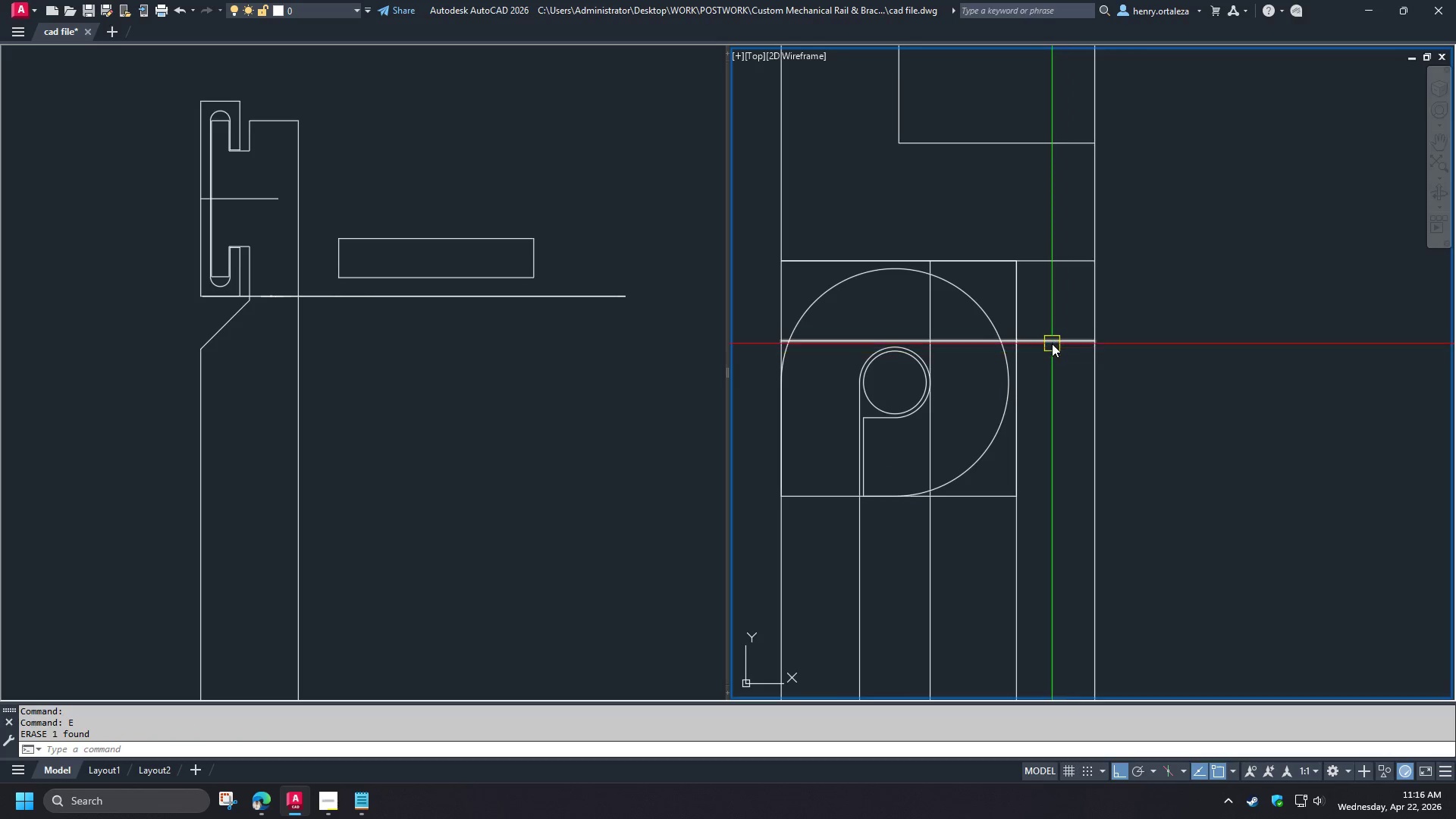 
left_click([1052, 344])
 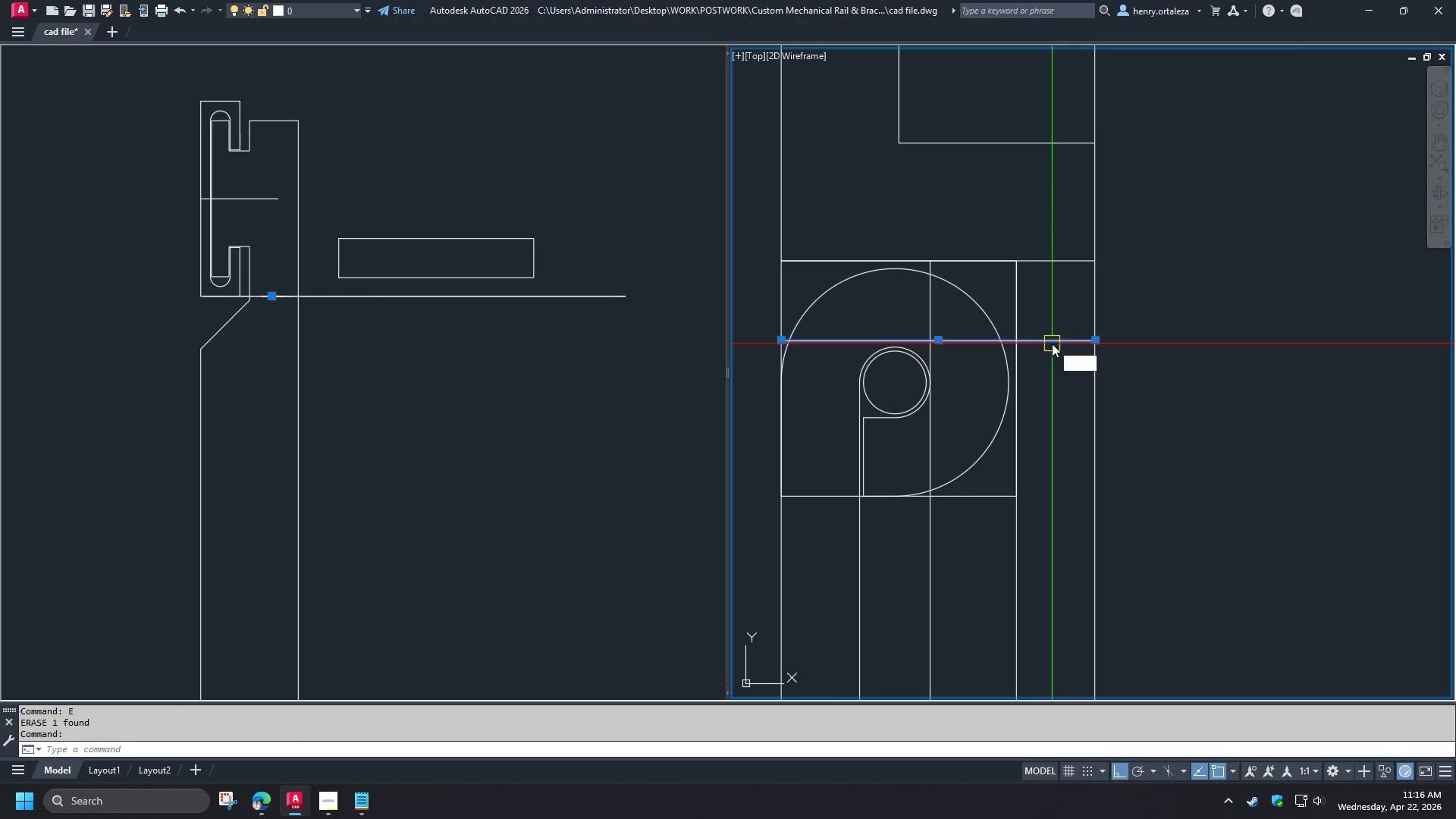 
key(E)
 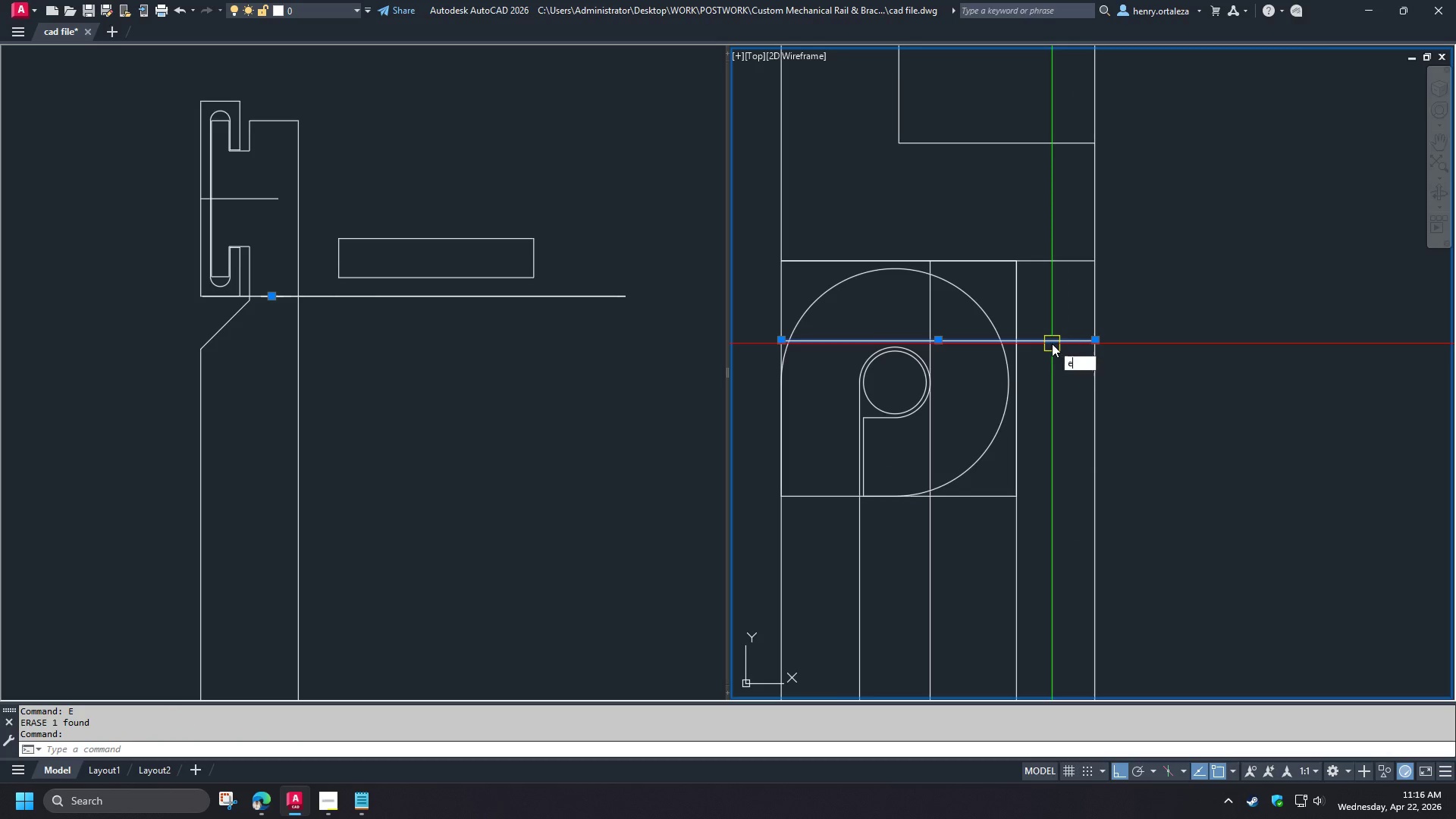 
key(Space)
 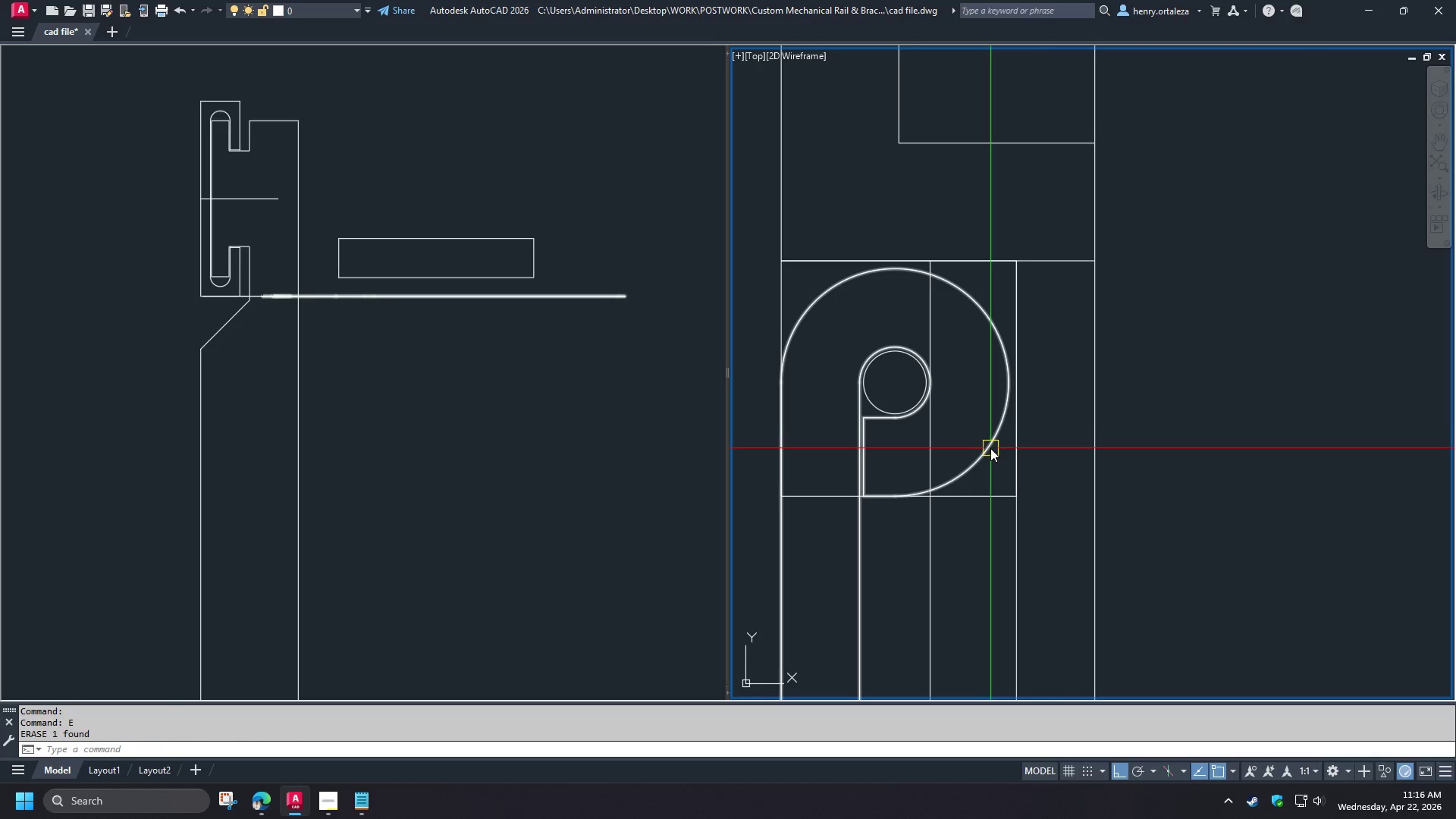 
key(F)
 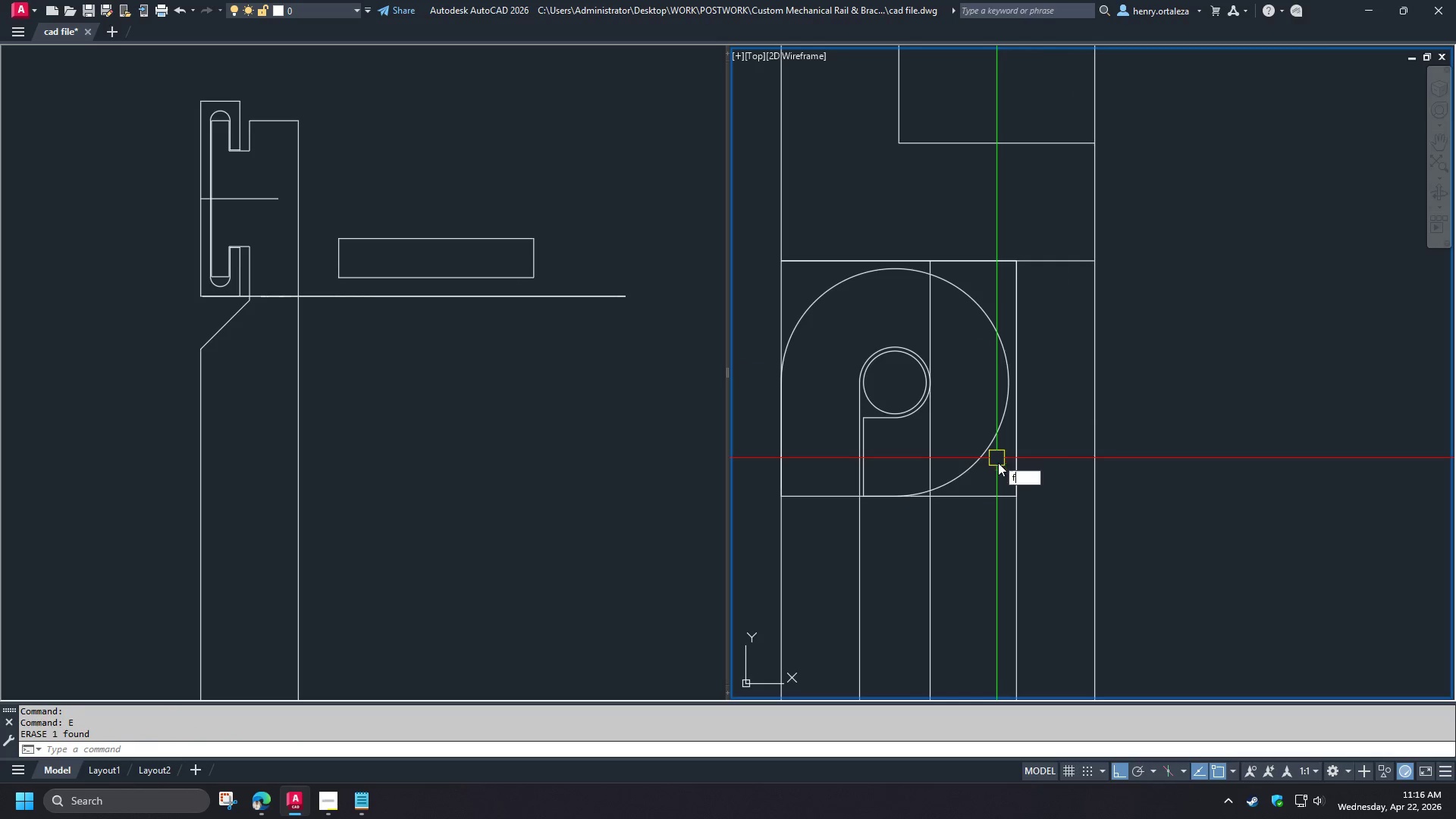 
key(Space)
 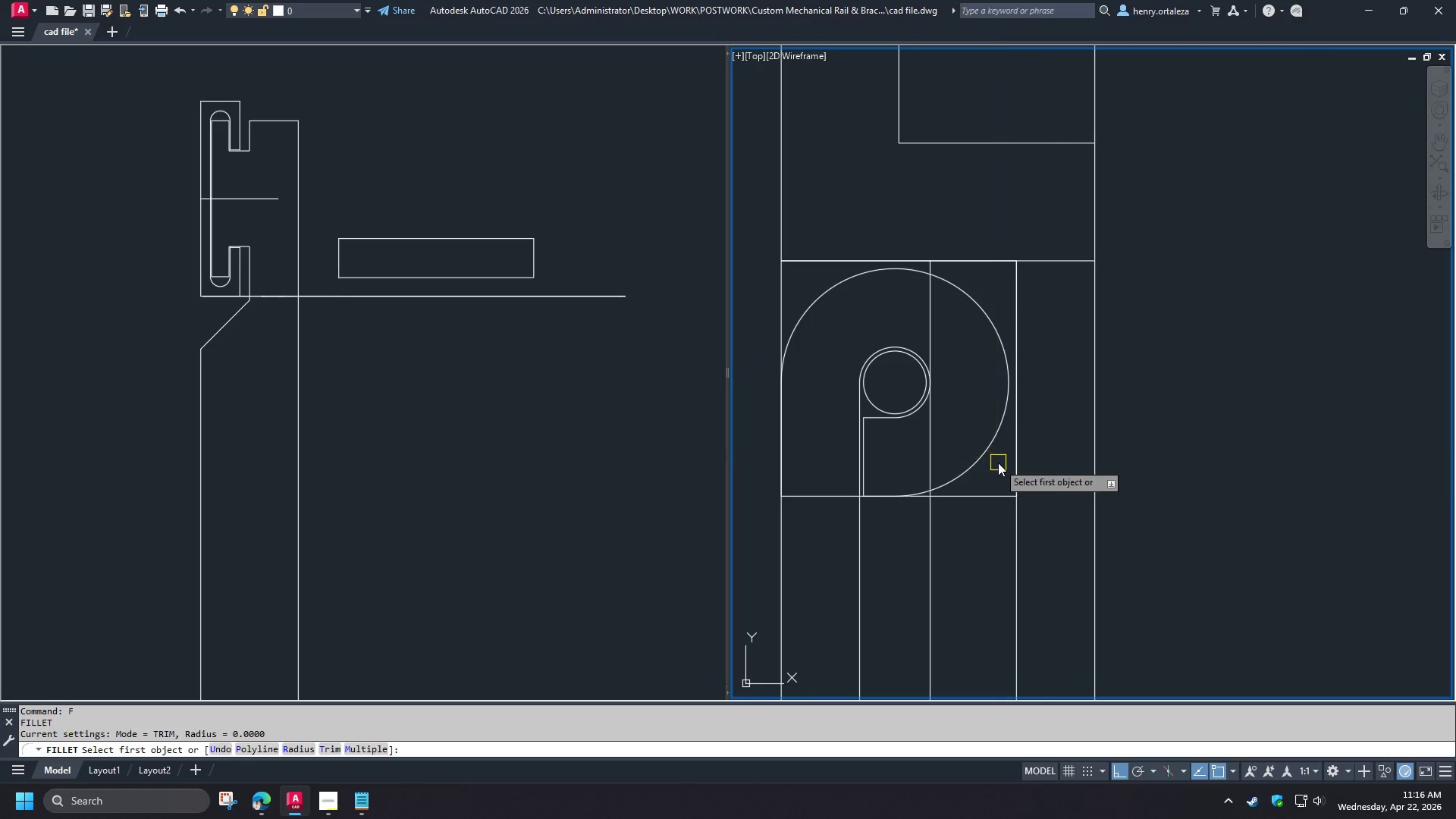 
key(R)
 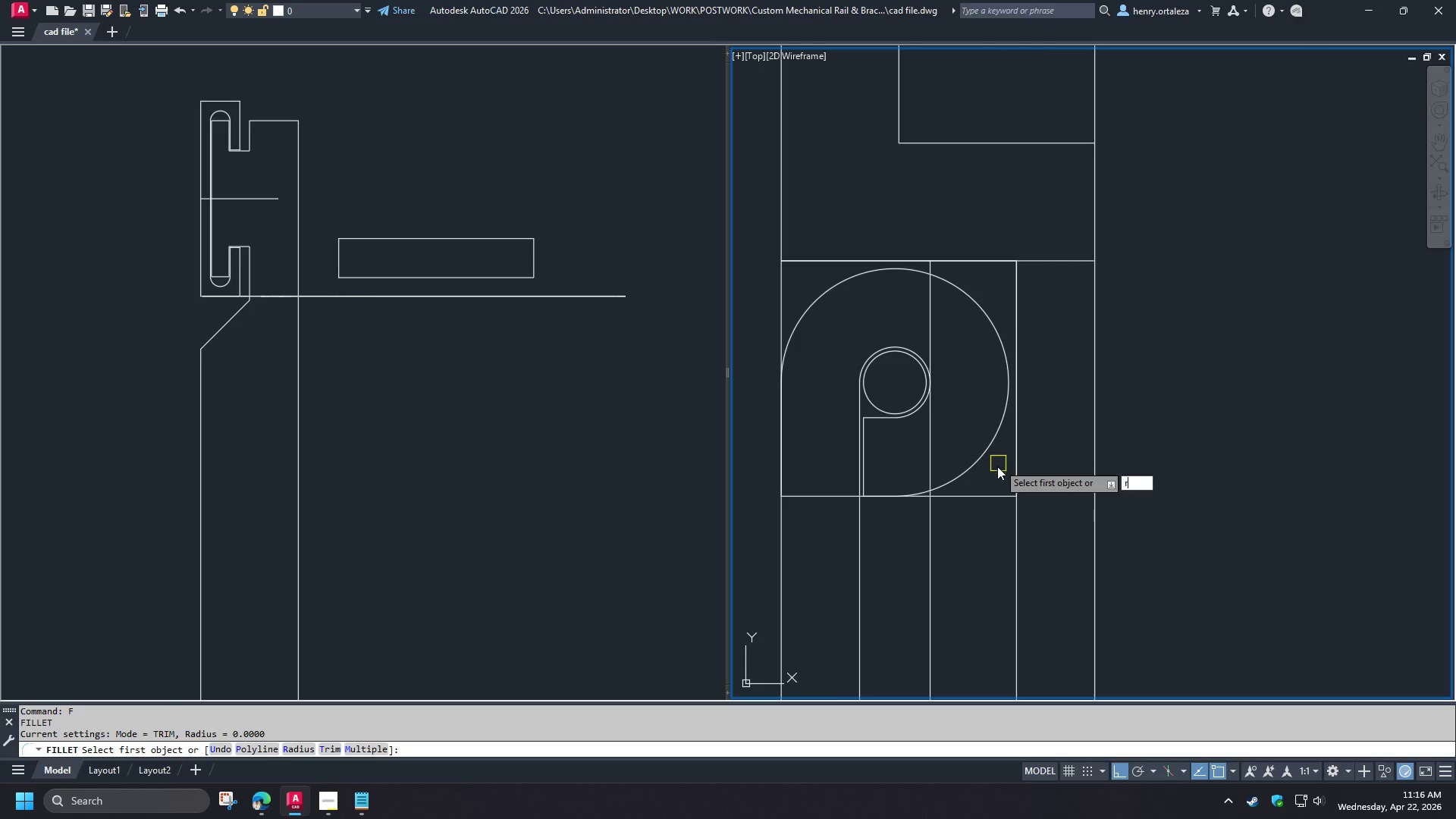 
key(Space)
 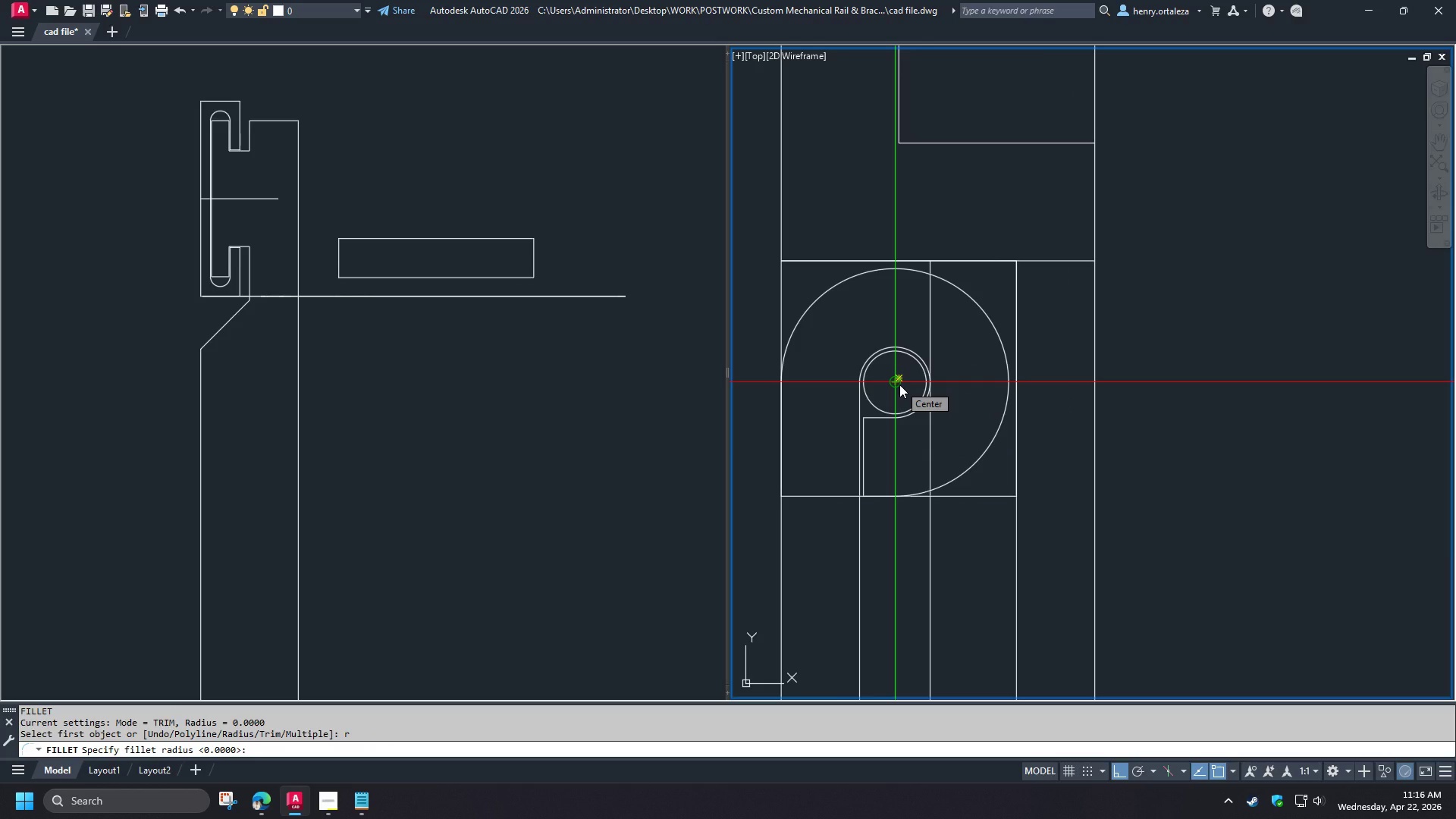 
left_click([899, 384])
 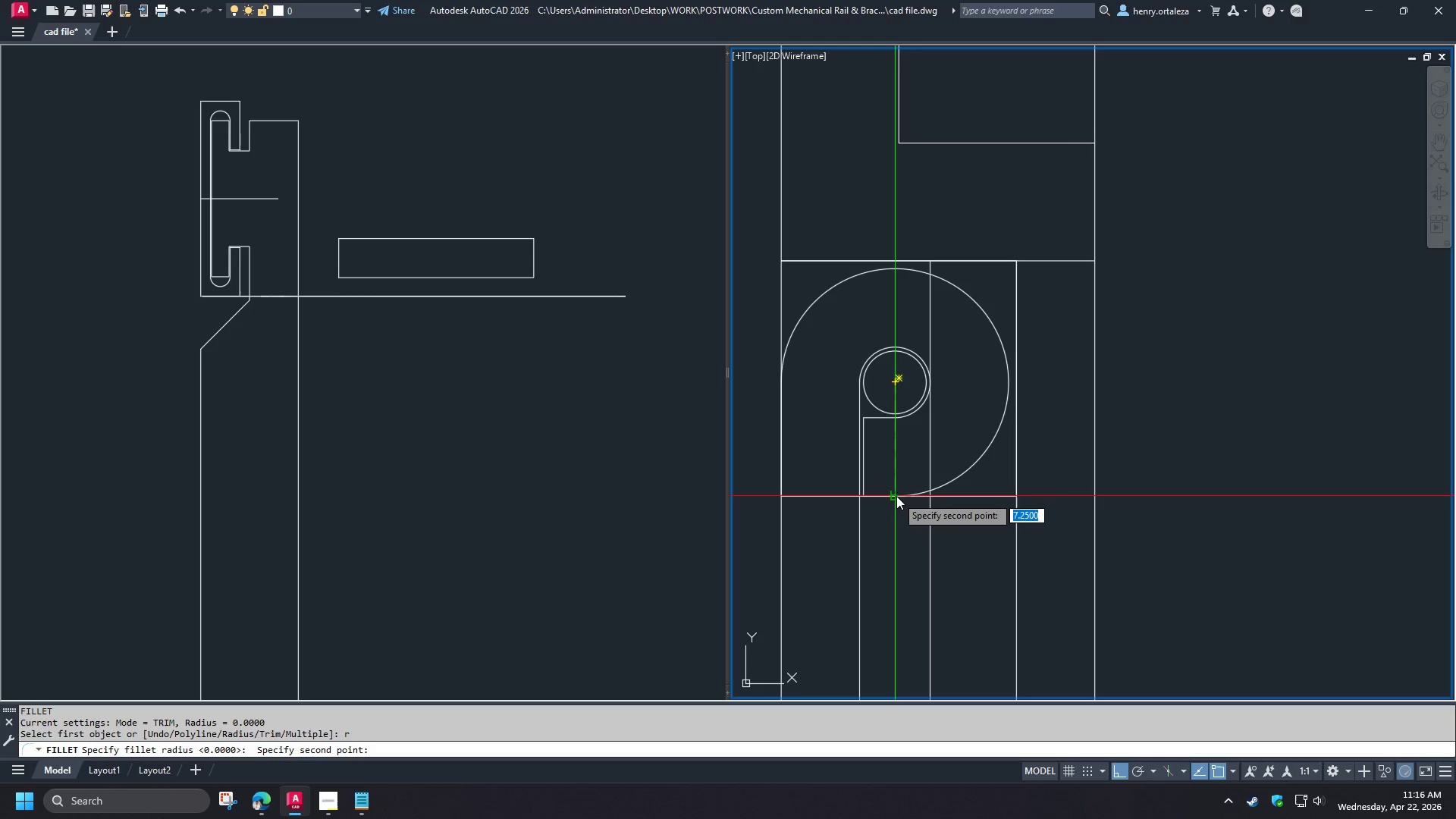 
wait(11.39)
 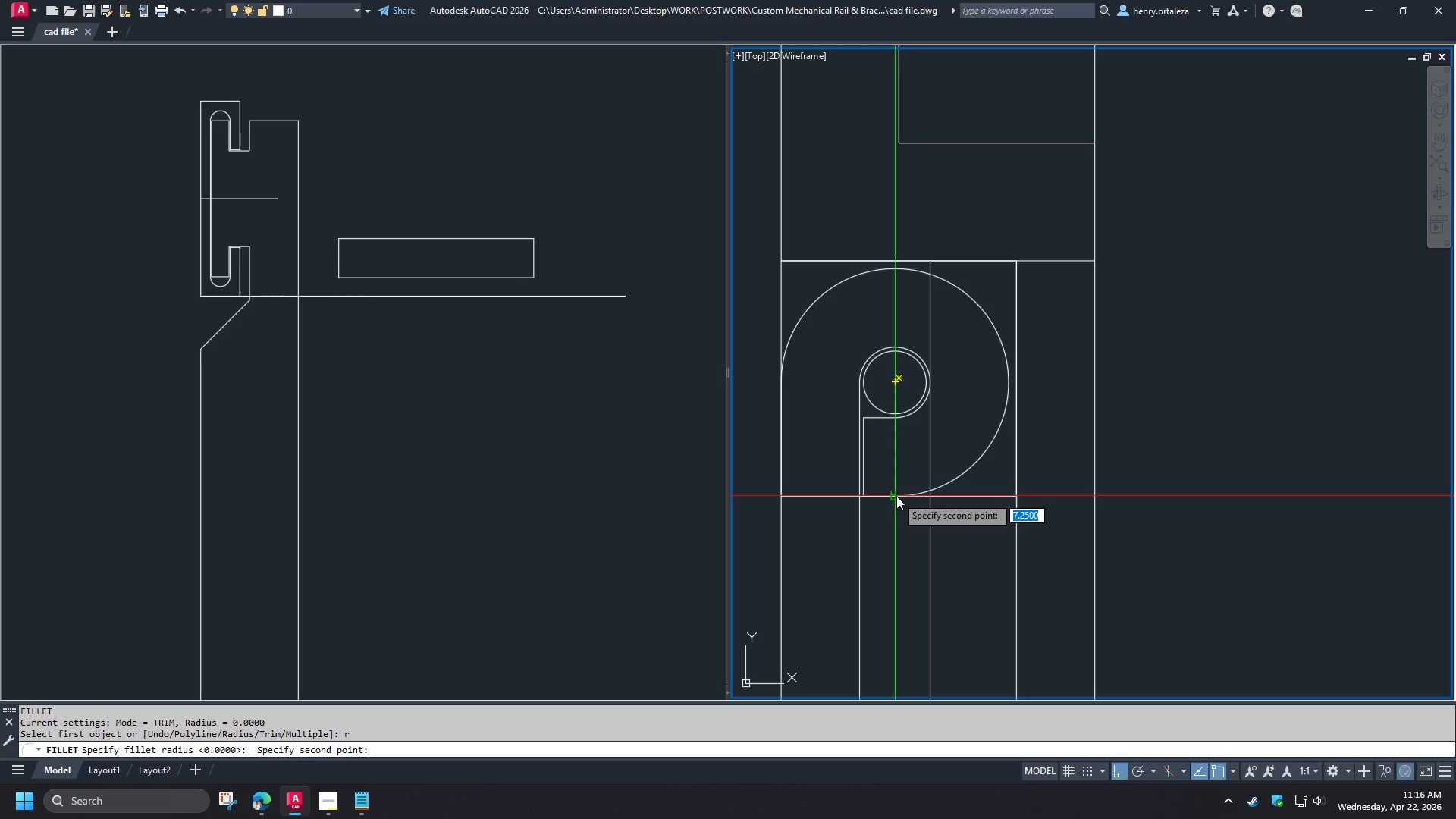 
left_click([897, 497])
 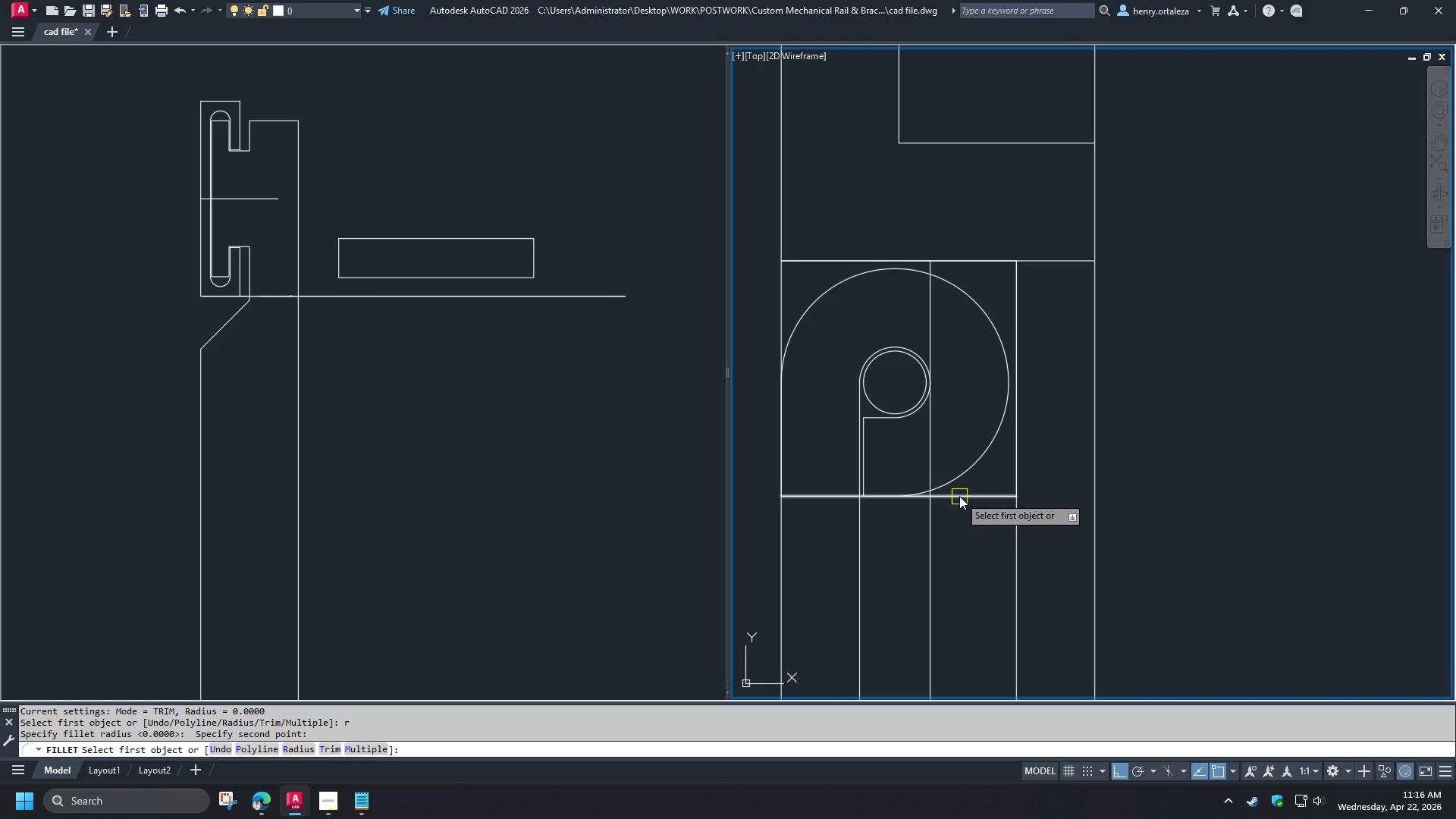 
left_click([959, 496])
 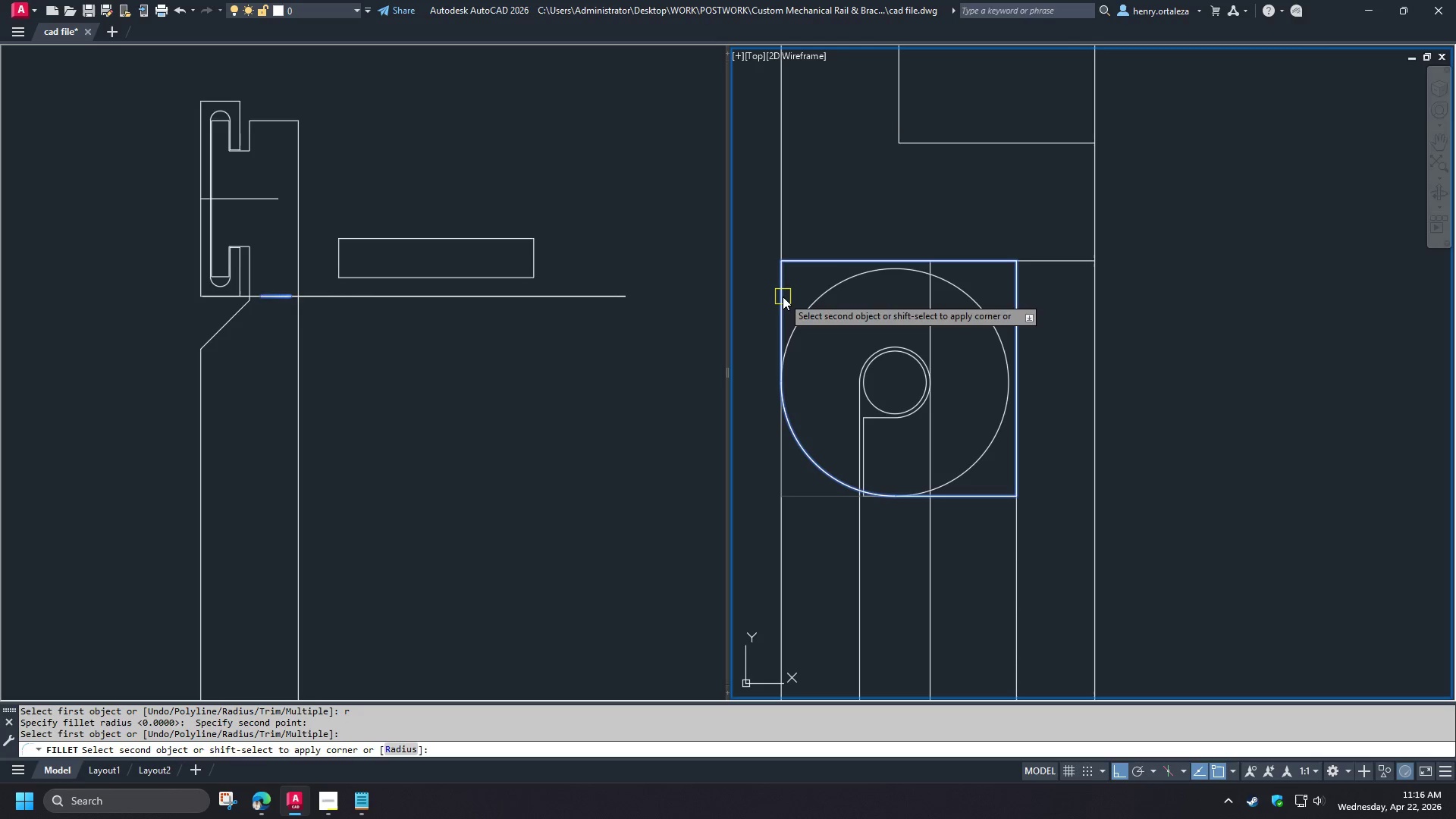 
left_click([783, 297])
 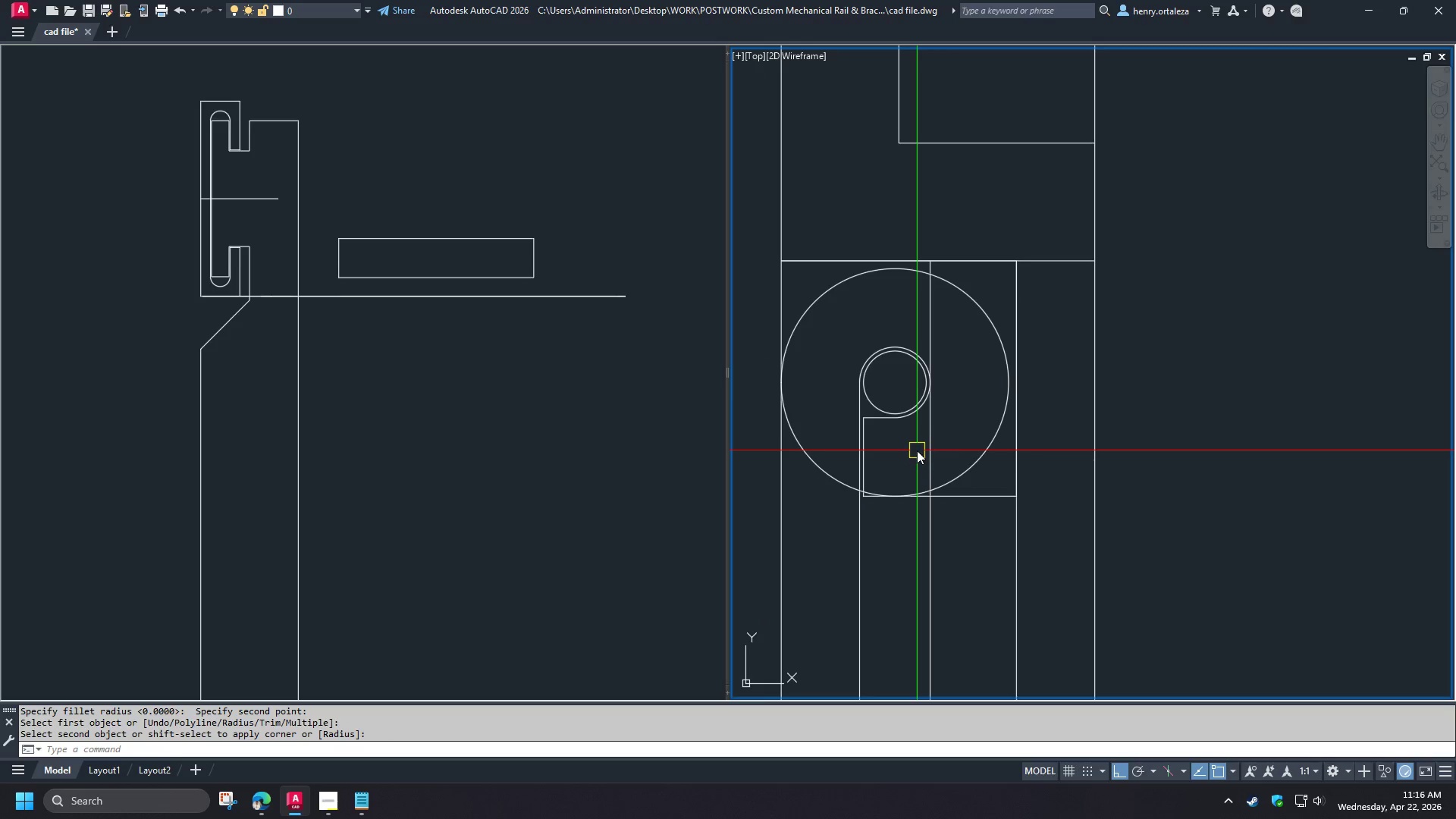 
scroll: coordinate [918, 447], scroll_direction: down, amount: 1.0
 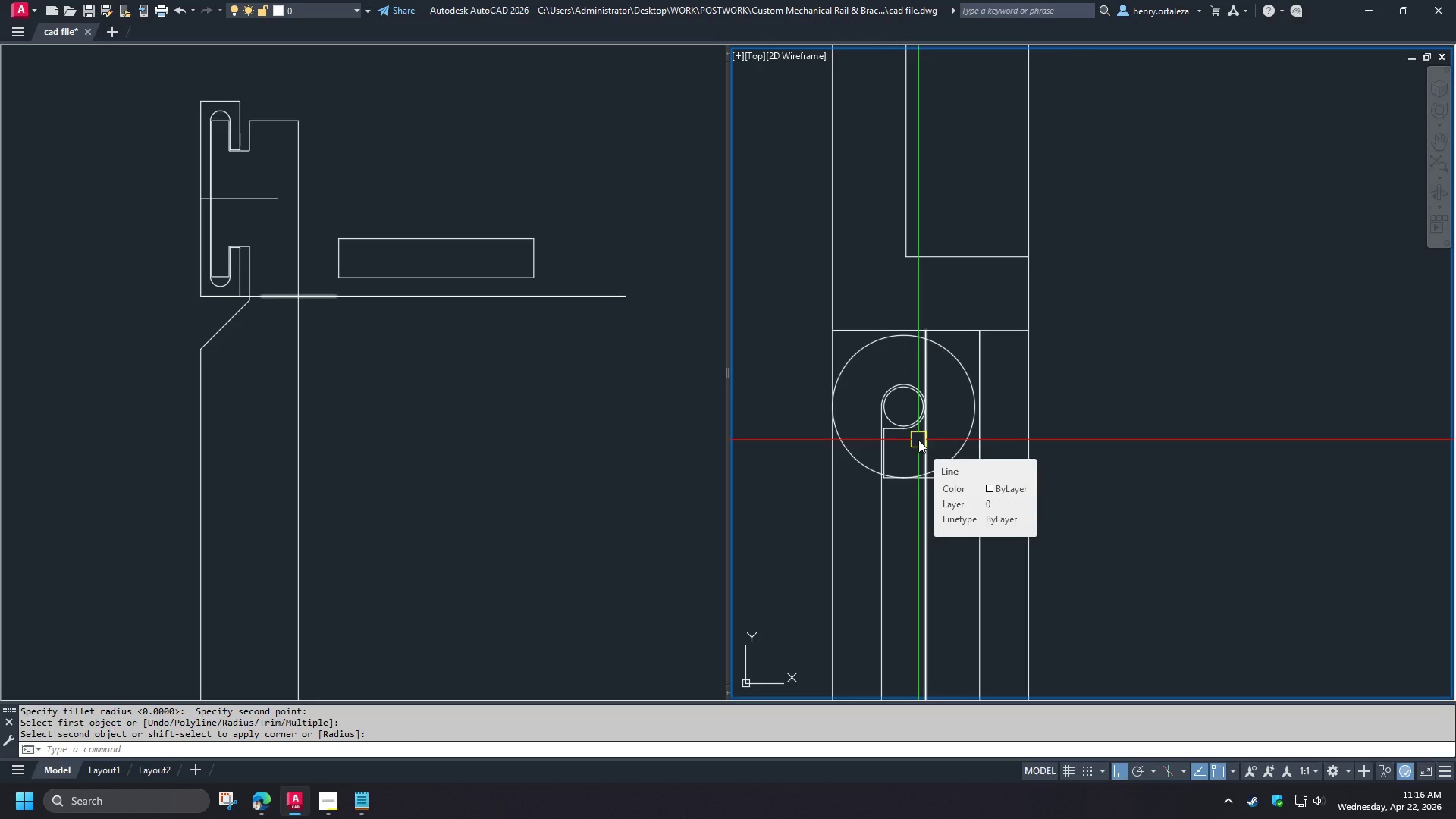 
key(Control+Z)
 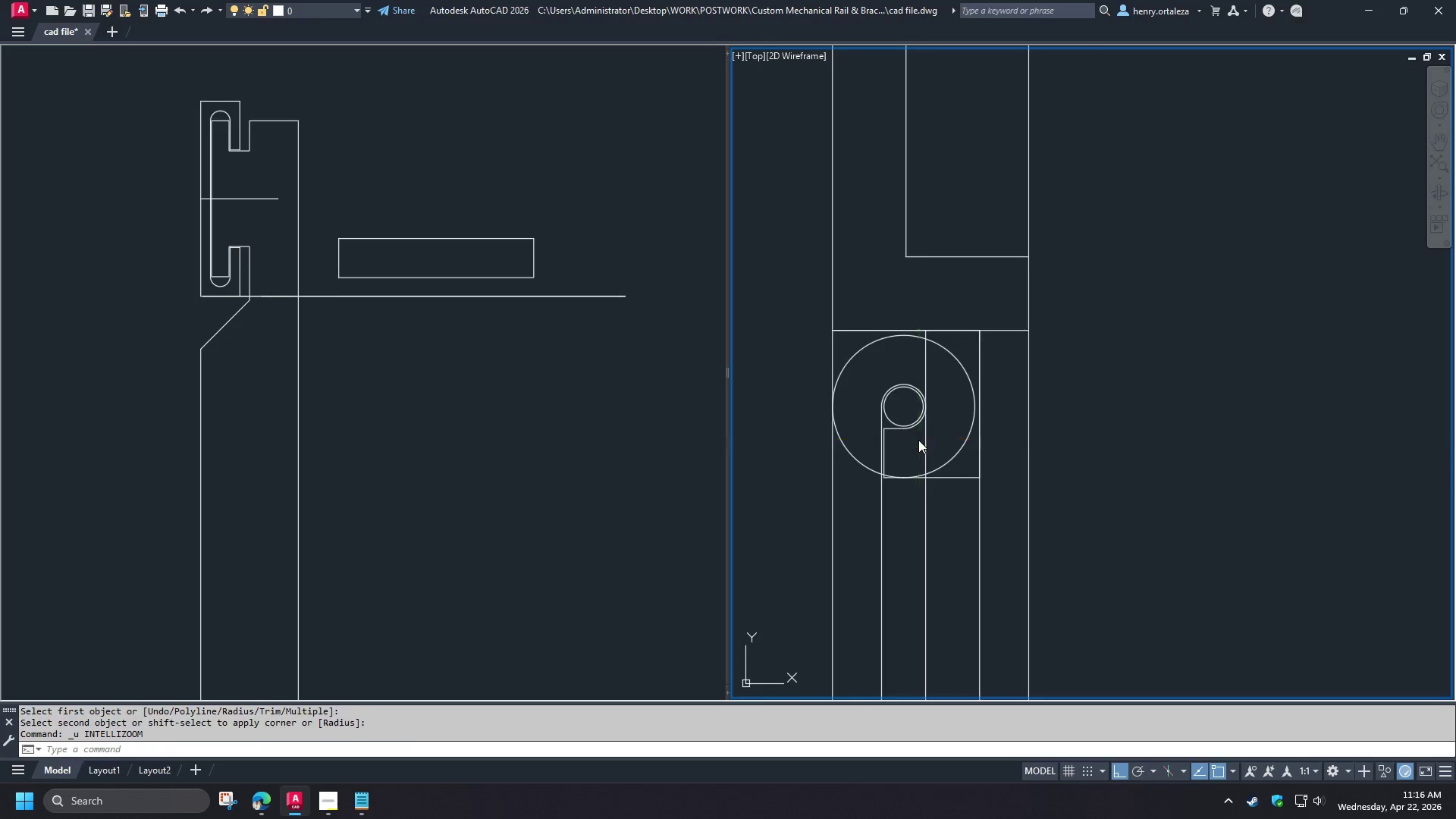 
key(Control+Z)
 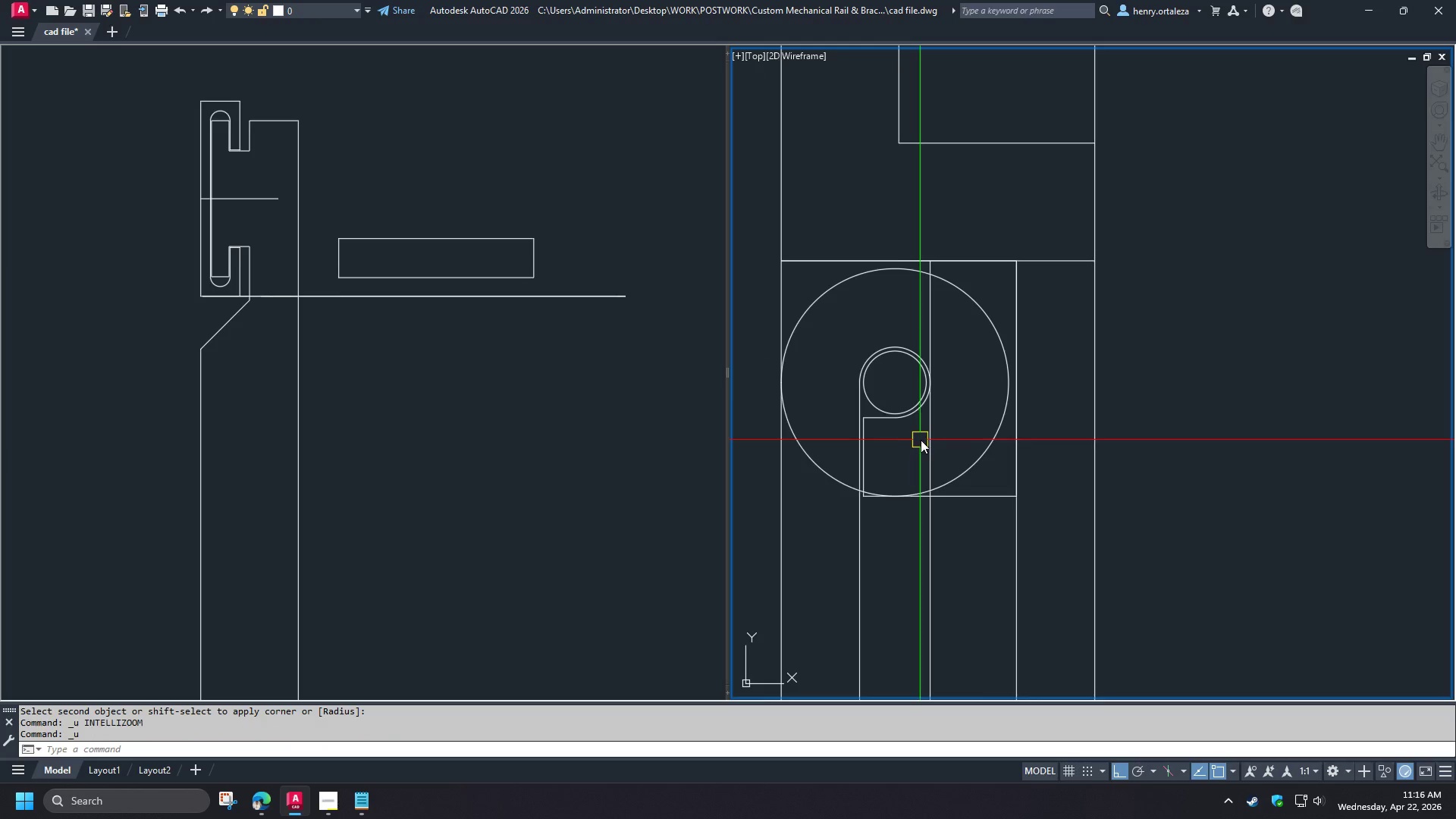 
key(Control+Z)
 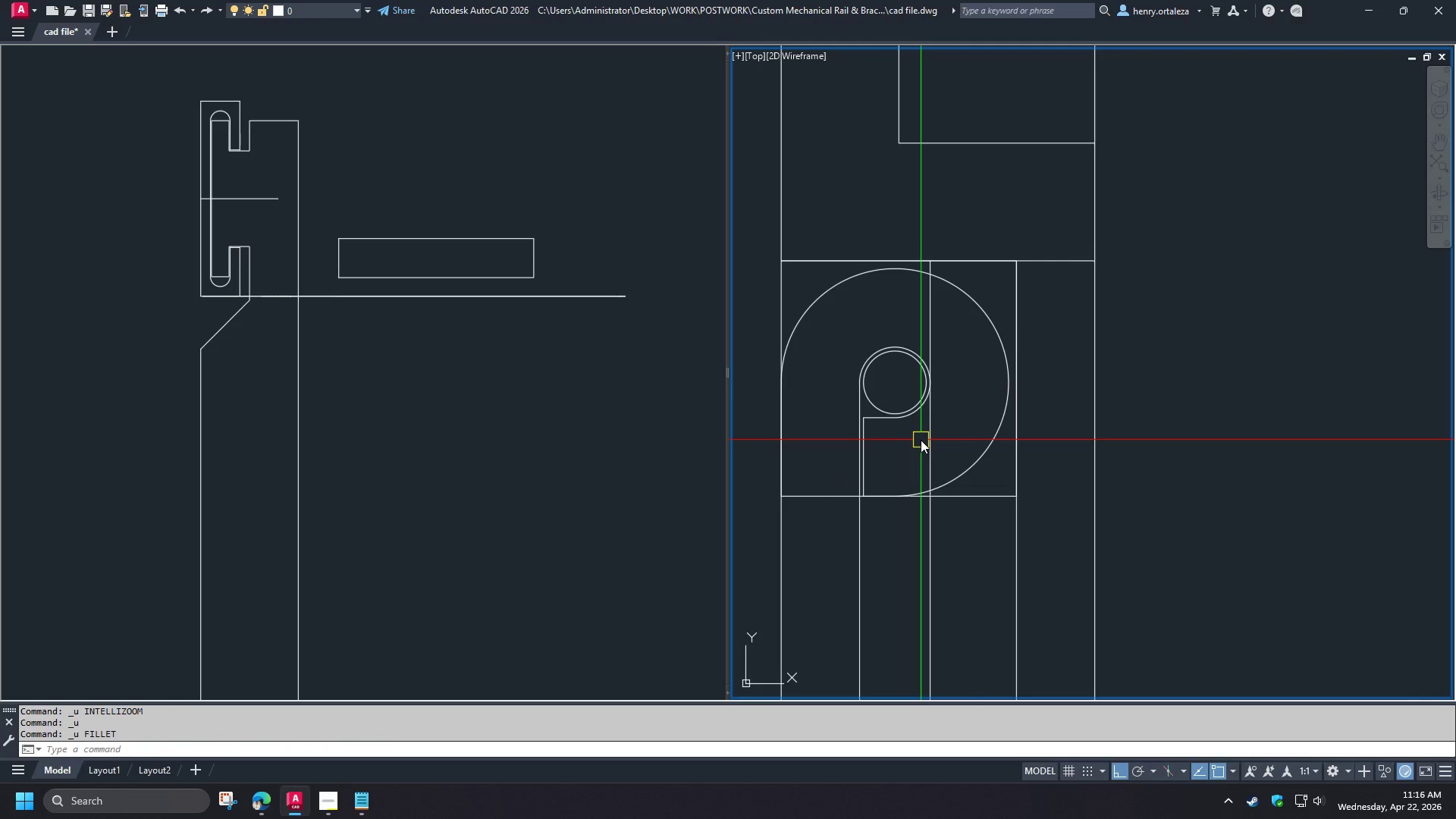 
key(Space)
 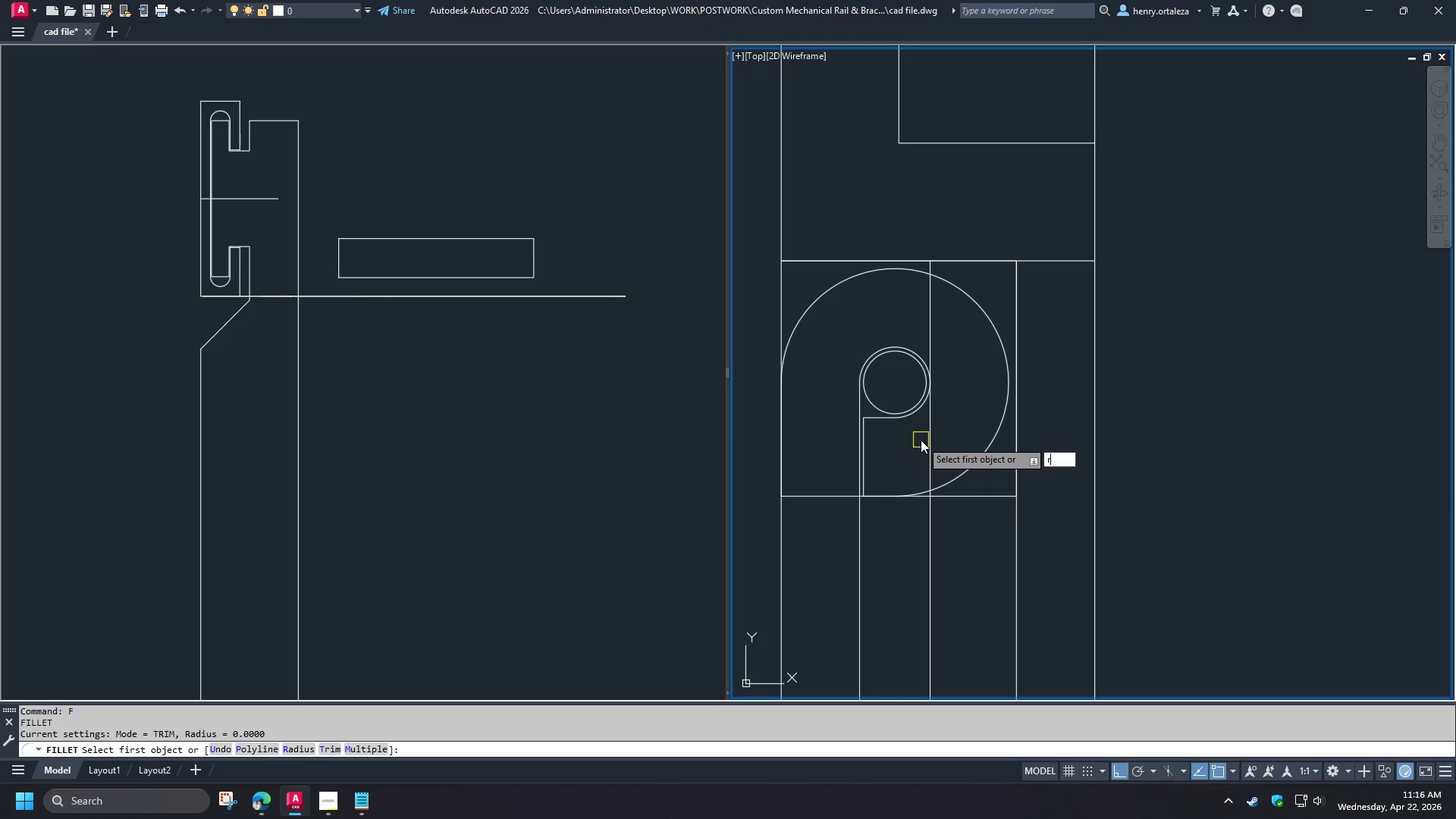 
key(R)
 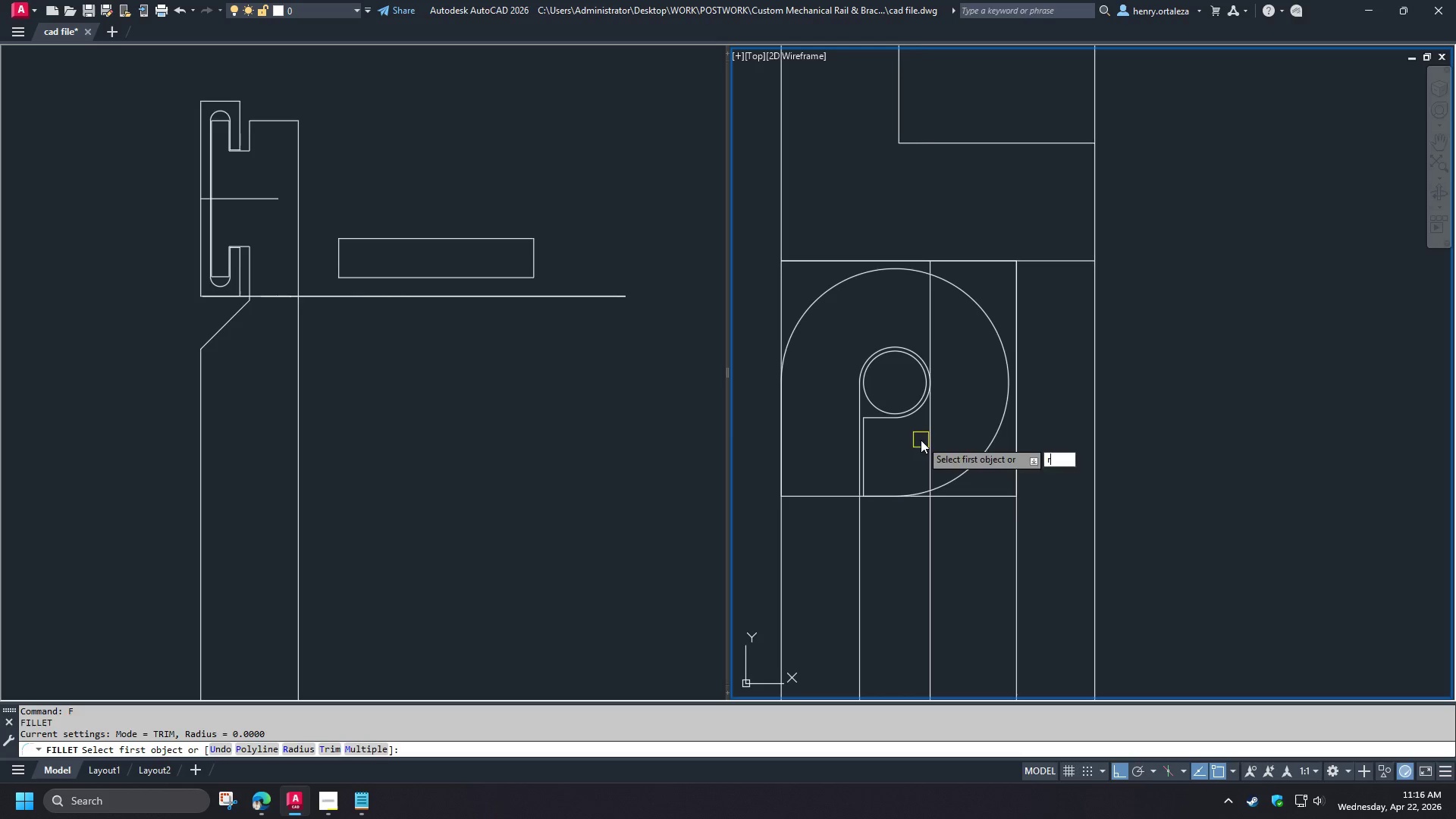 
key(Space)
 